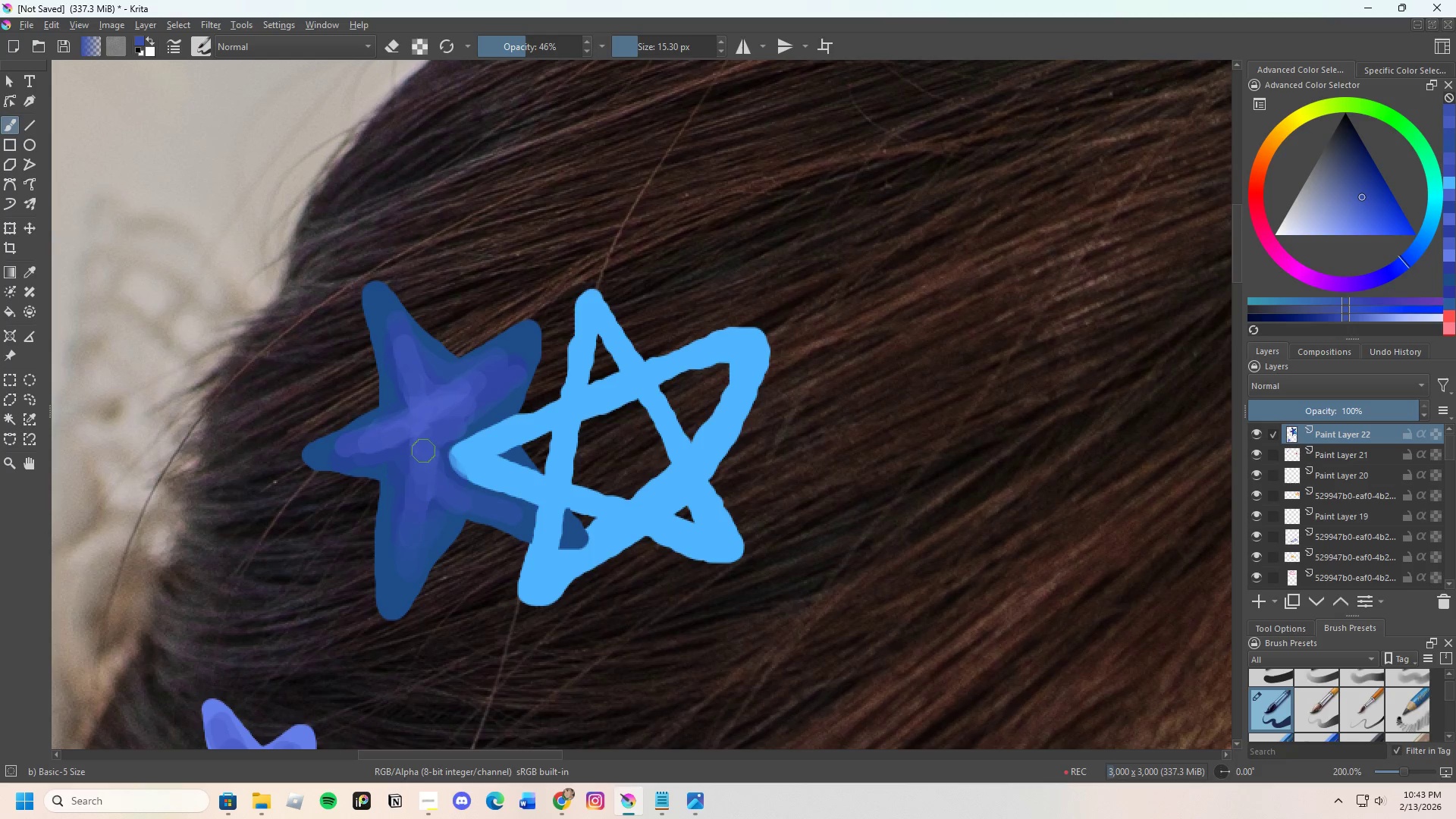 
left_click([424, 450])
 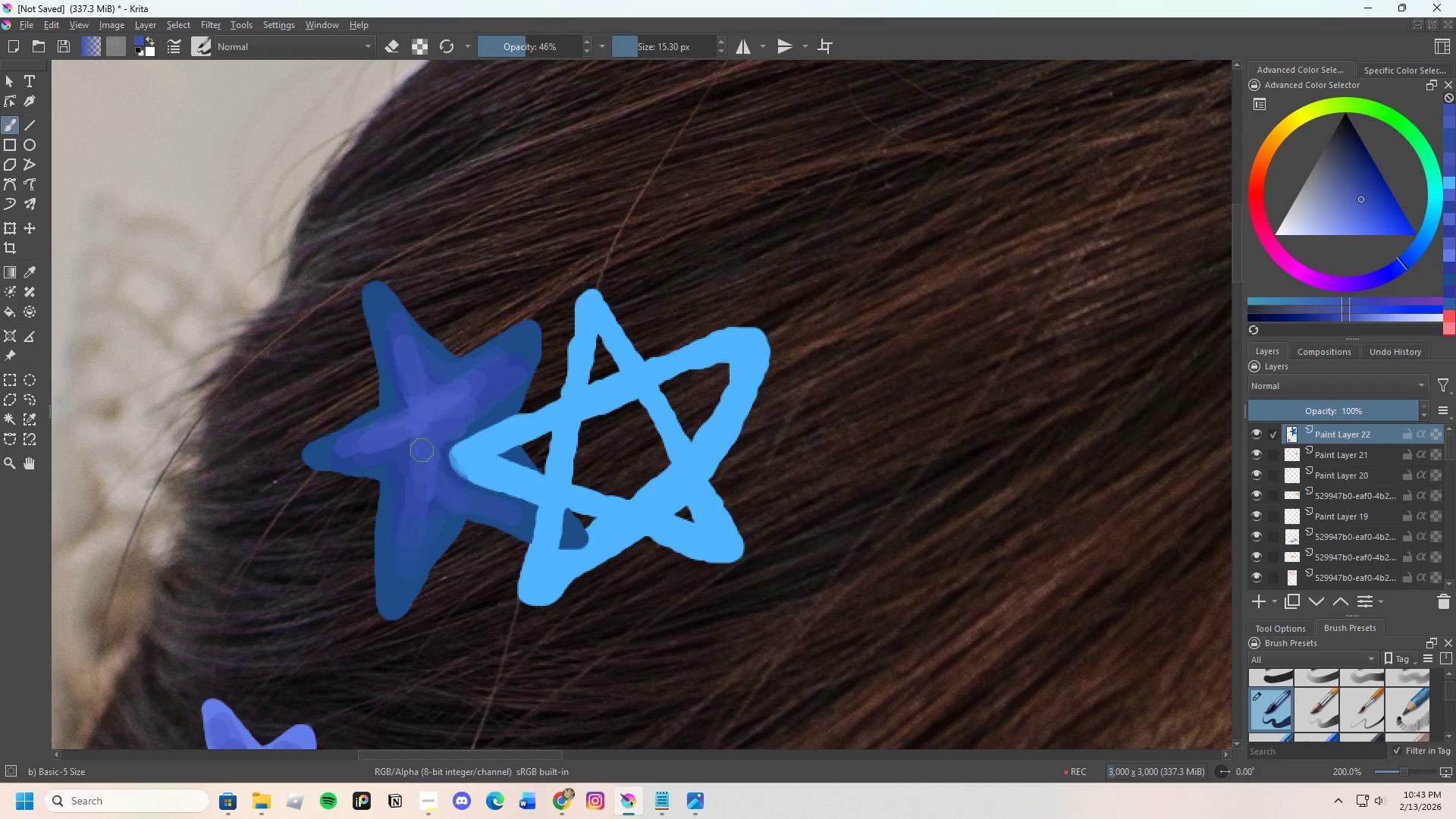 
left_click_drag(start_coordinate=[419, 463], to_coordinate=[412, 503])
 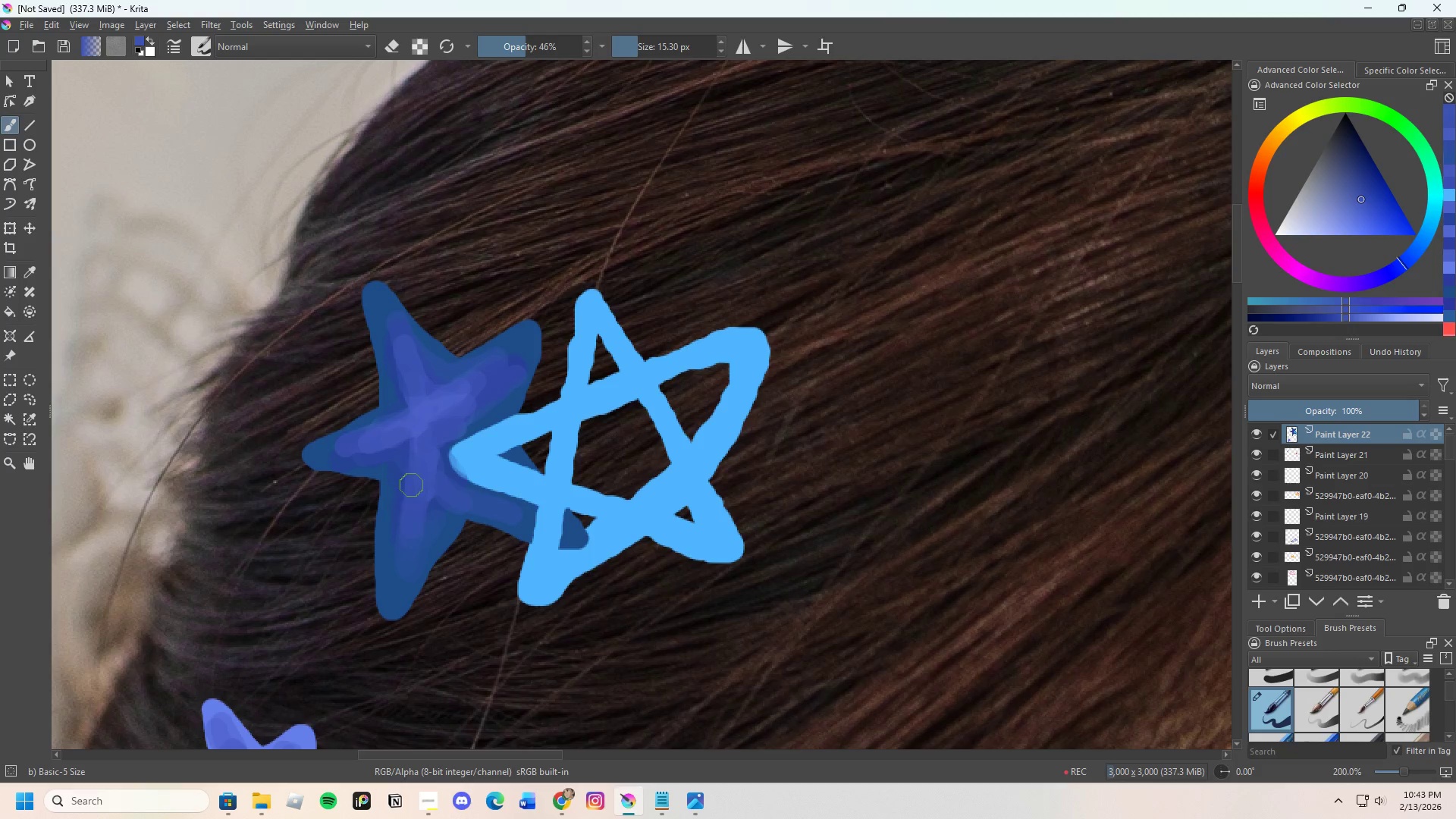 
left_click_drag(start_coordinate=[410, 504], to_coordinate=[424, 491])
 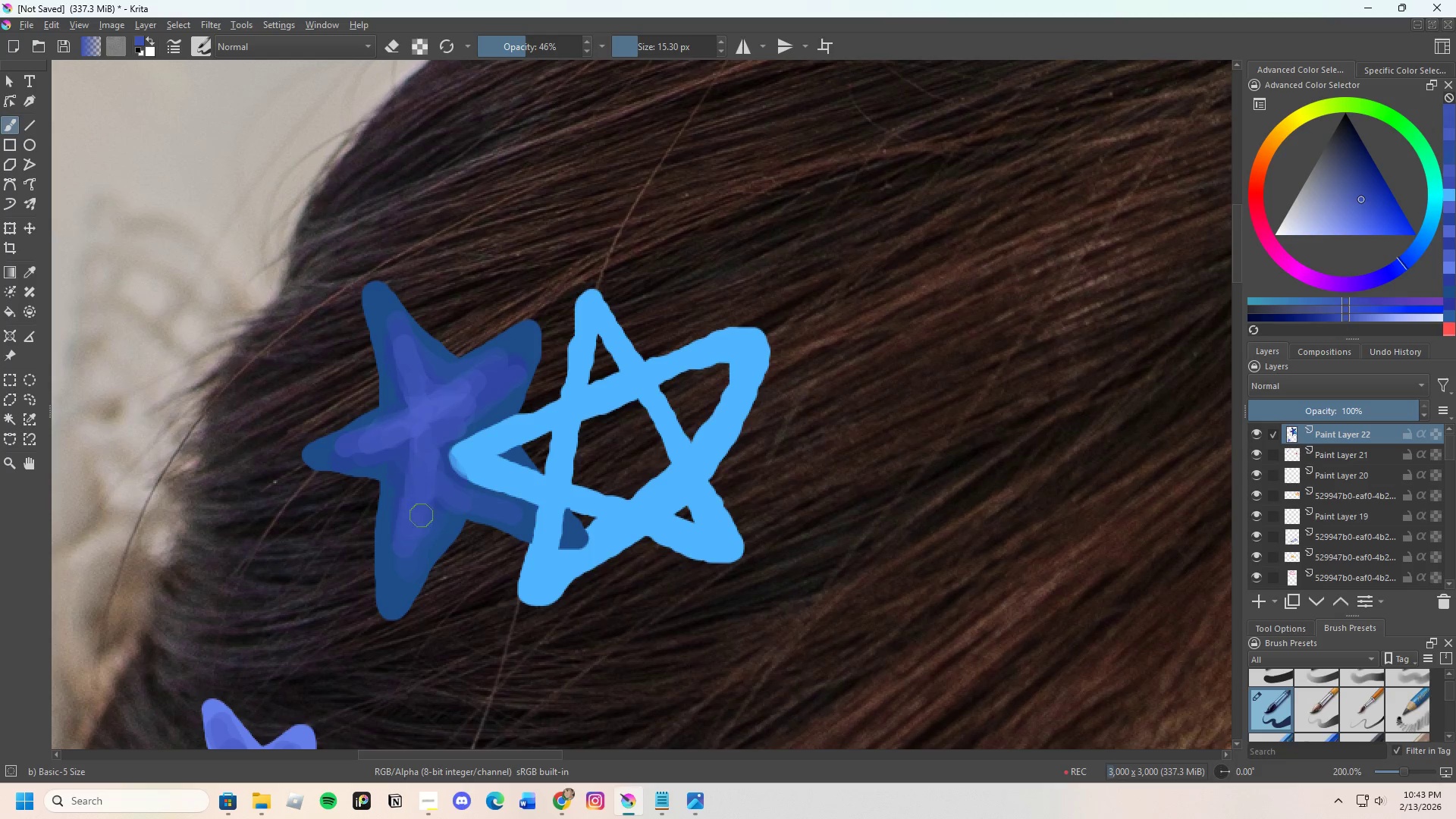 
left_click_drag(start_coordinate=[422, 515], to_coordinate=[361, 463])
 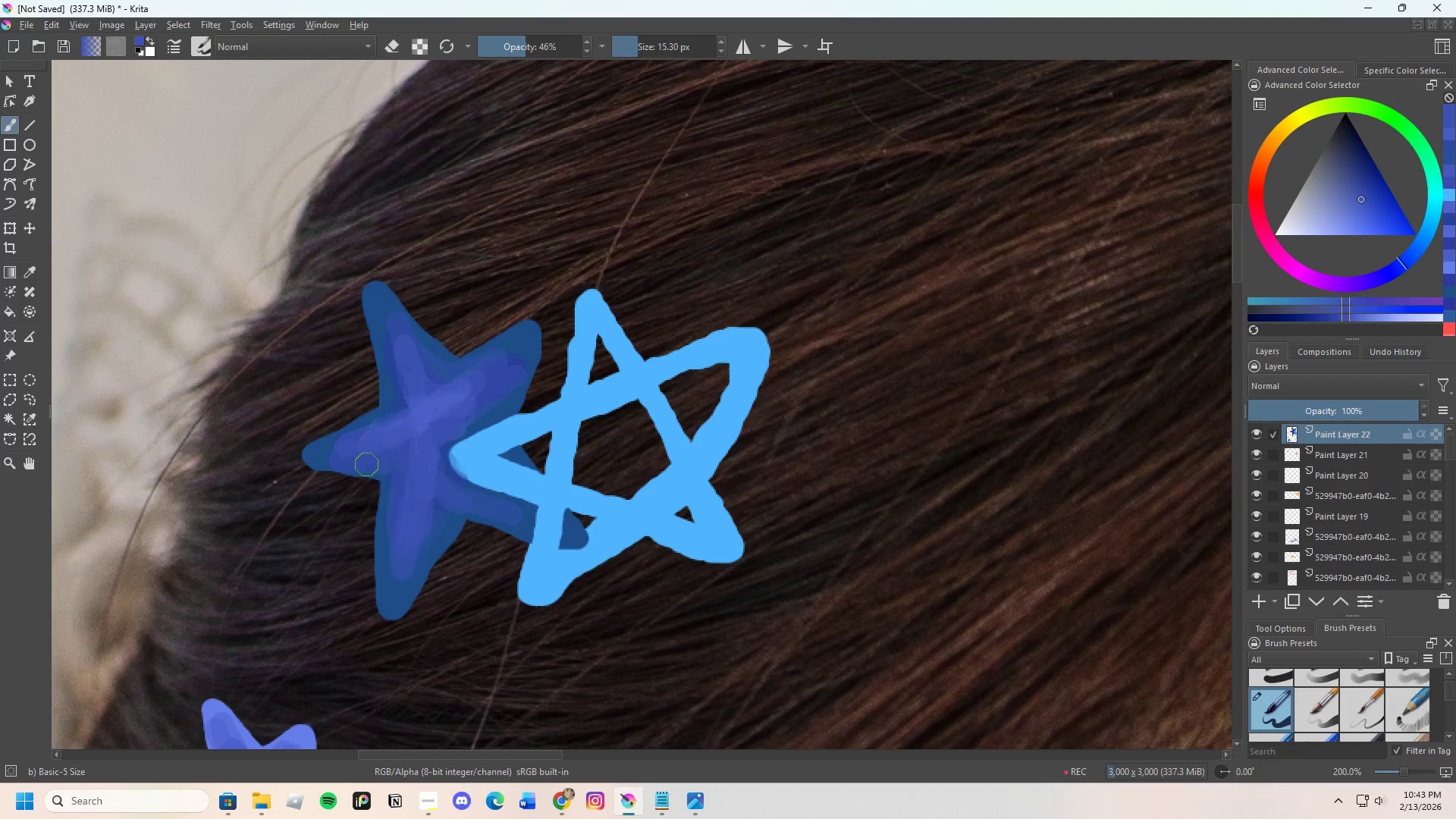 
hold_key(key=ControlLeft, duration=0.62)
 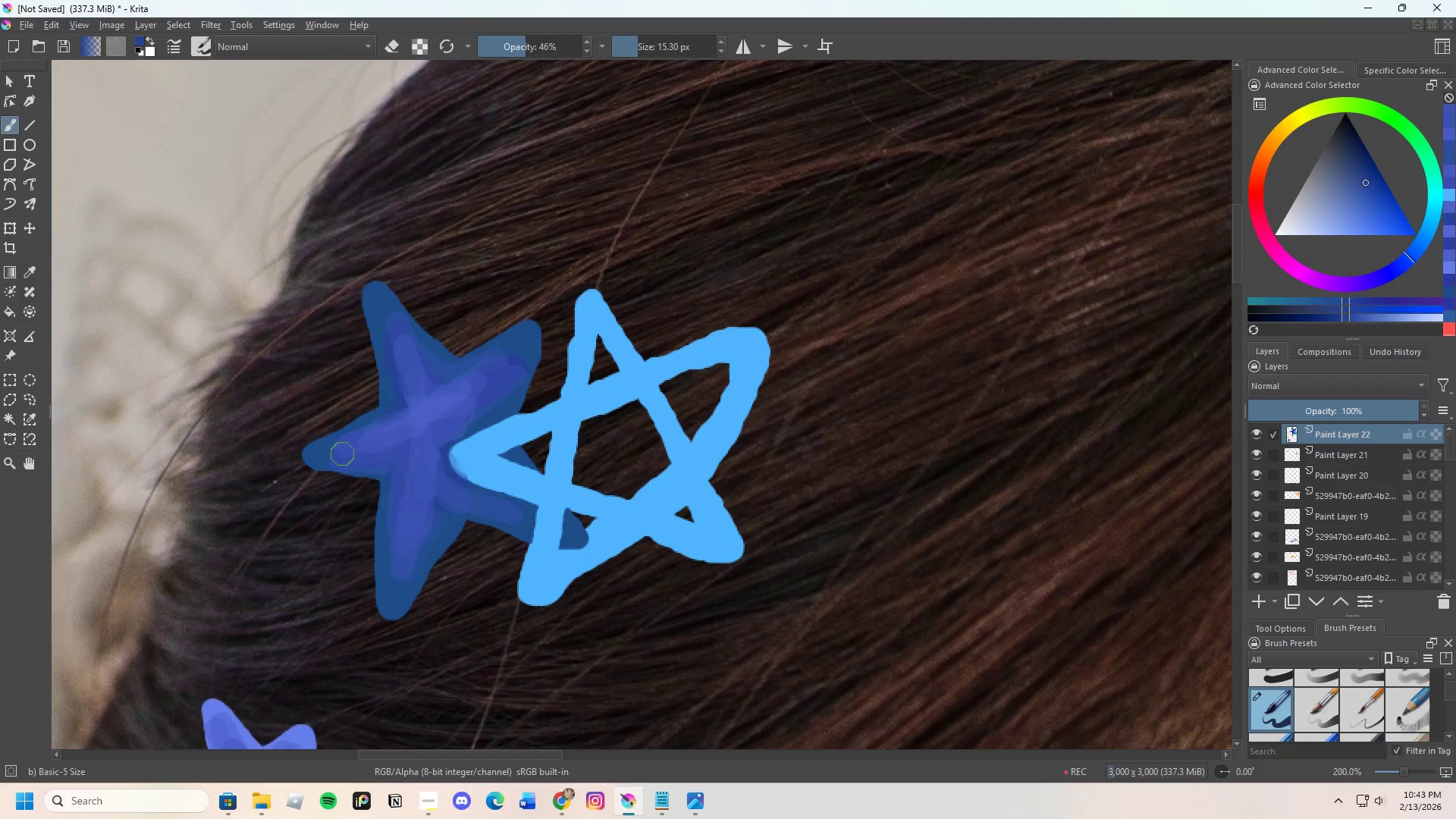 
left_click_drag(start_coordinate=[343, 453], to_coordinate=[375, 453])
 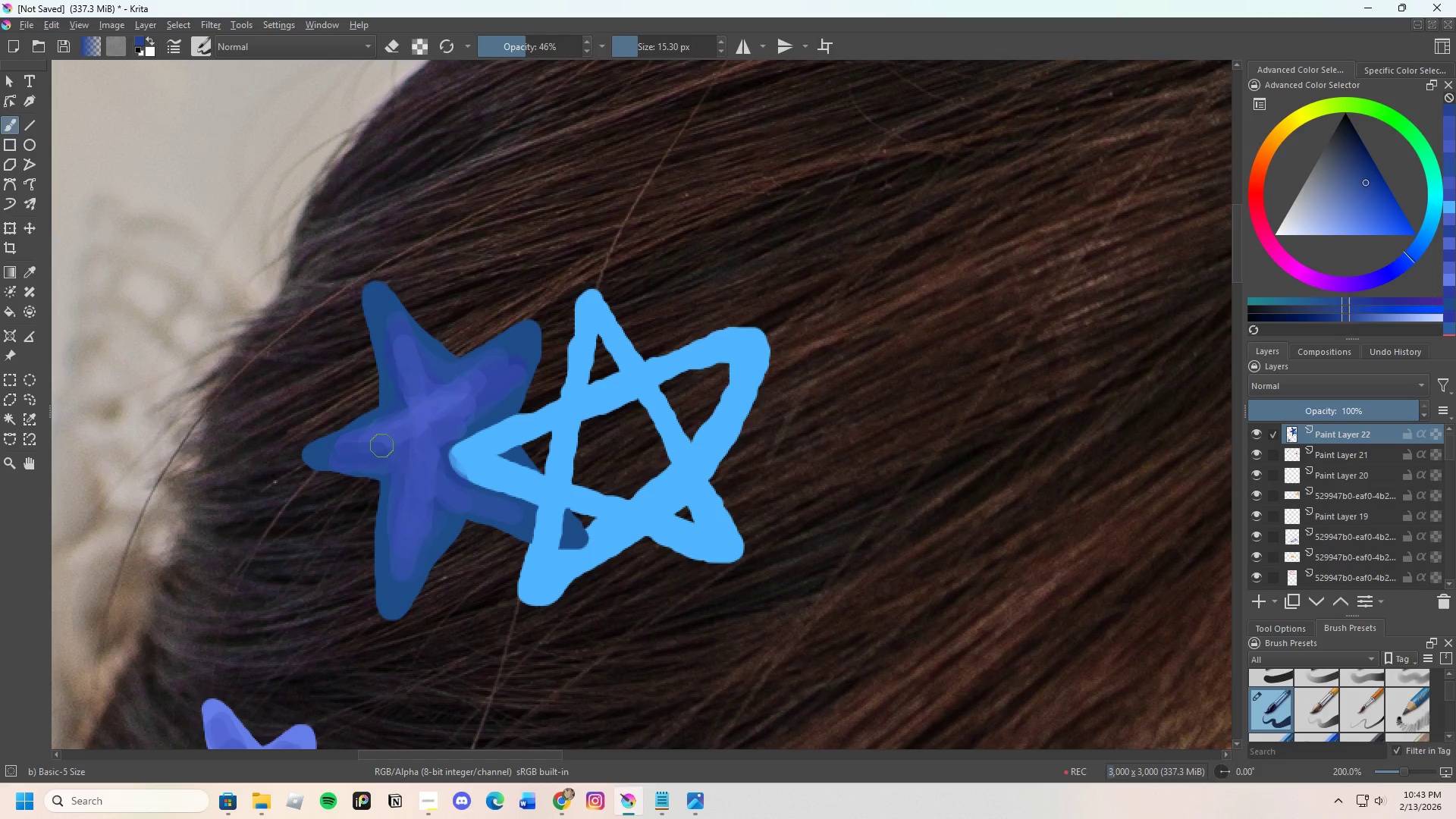 
key(Control+ControlLeft)
 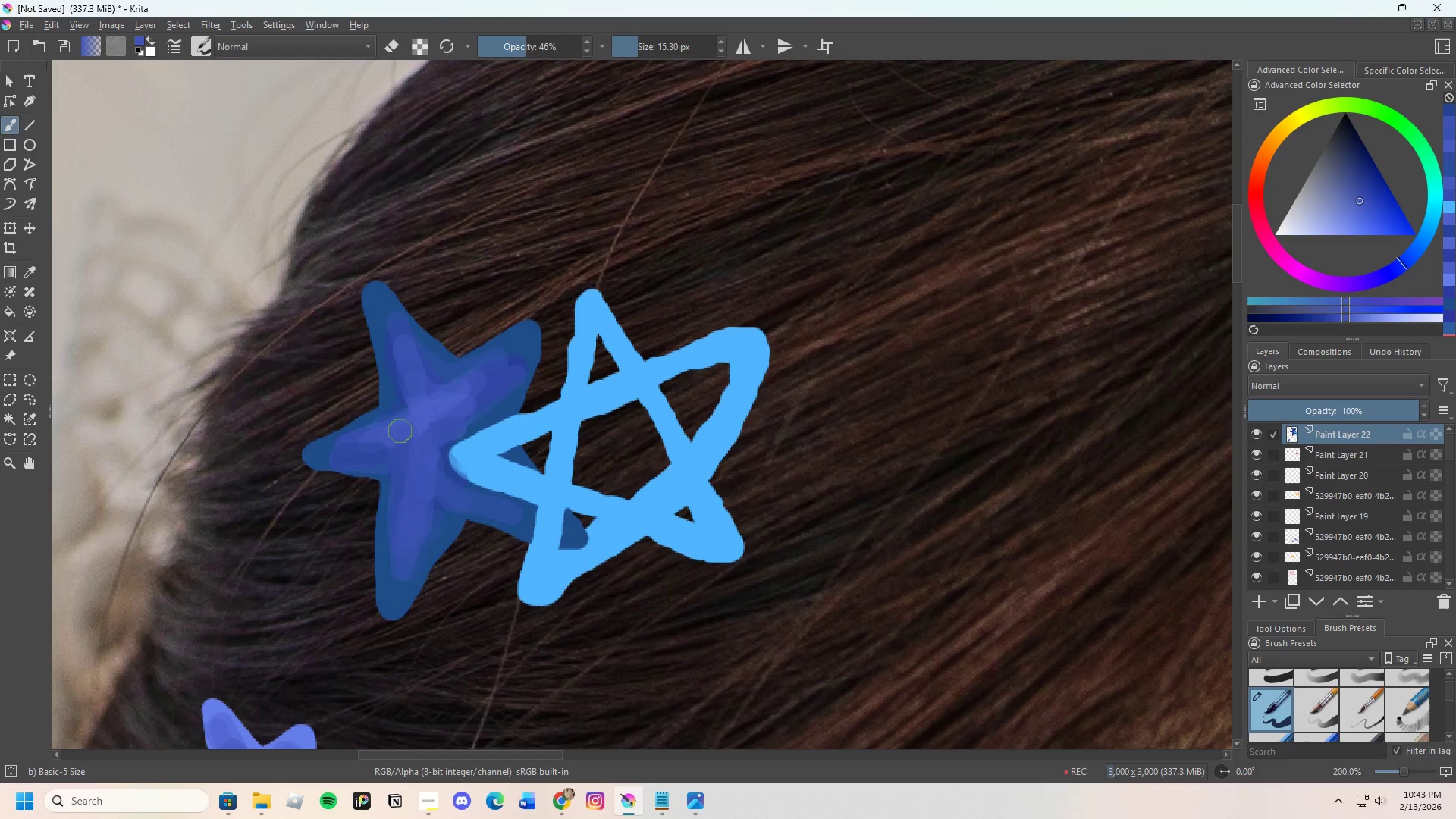 
left_click_drag(start_coordinate=[398, 431], to_coordinate=[426, 411])
 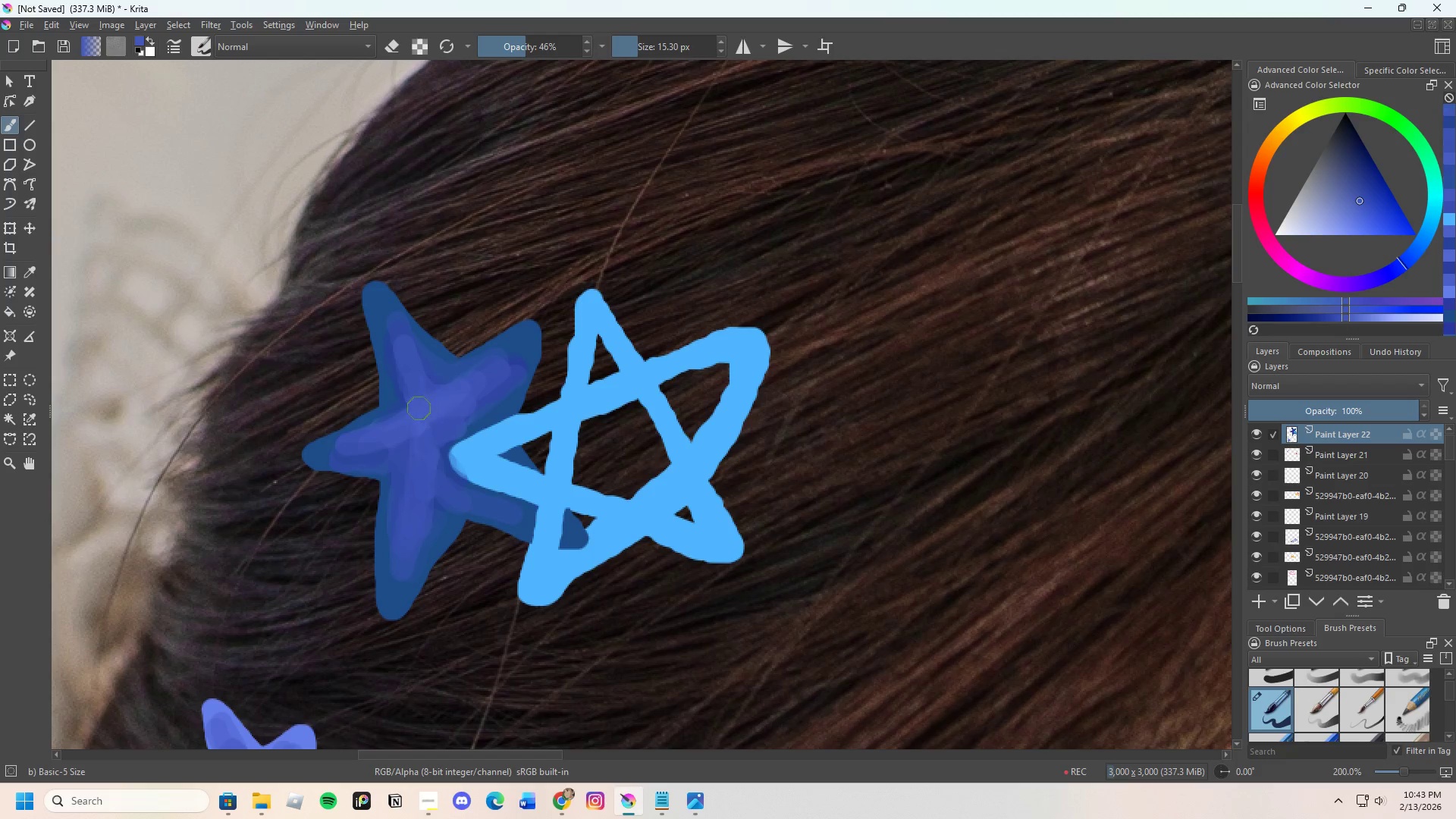 
left_click_drag(start_coordinate=[419, 420], to_coordinate=[428, 424])
 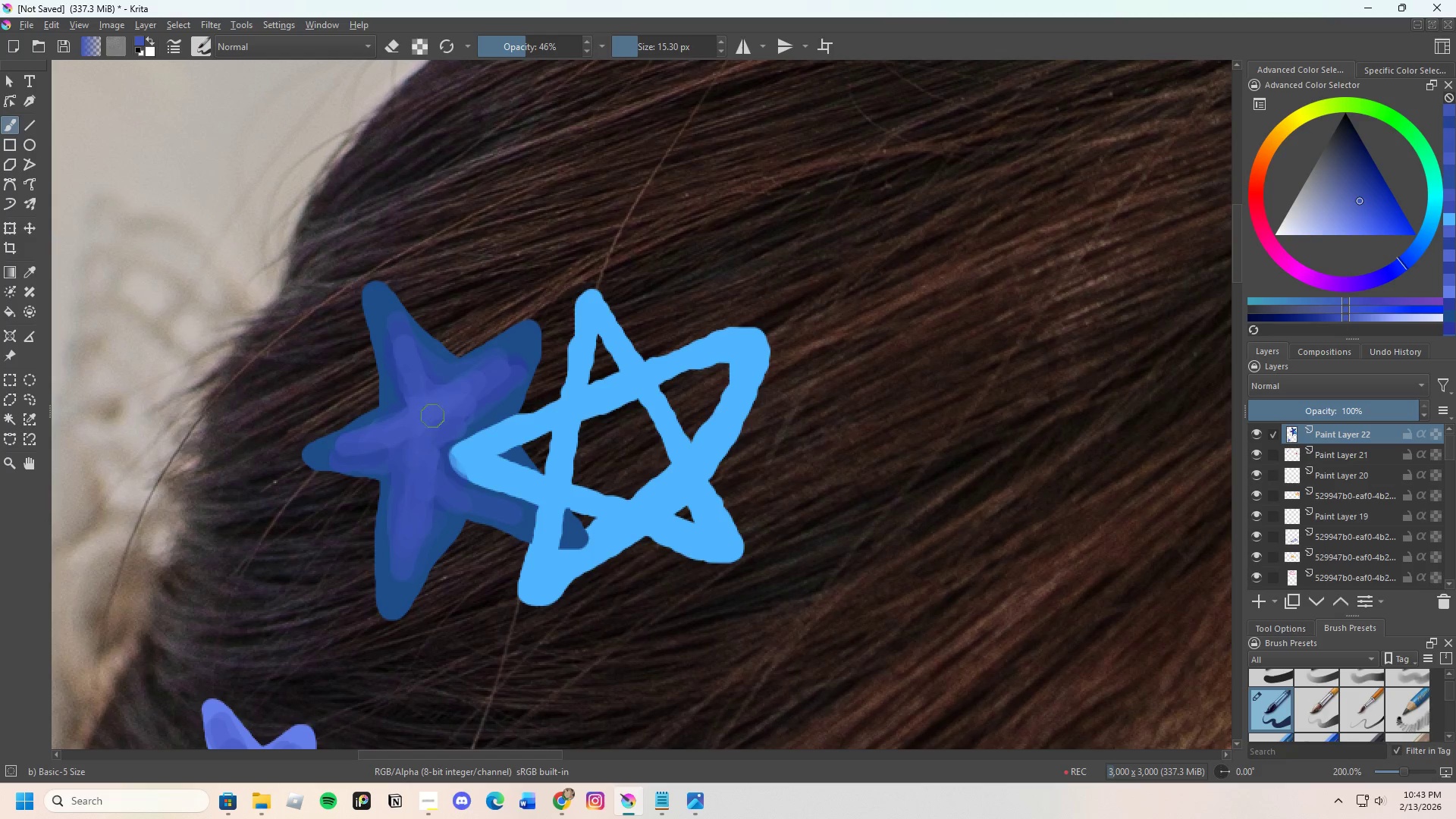 
left_click_drag(start_coordinate=[433, 412], to_coordinate=[402, 337])
 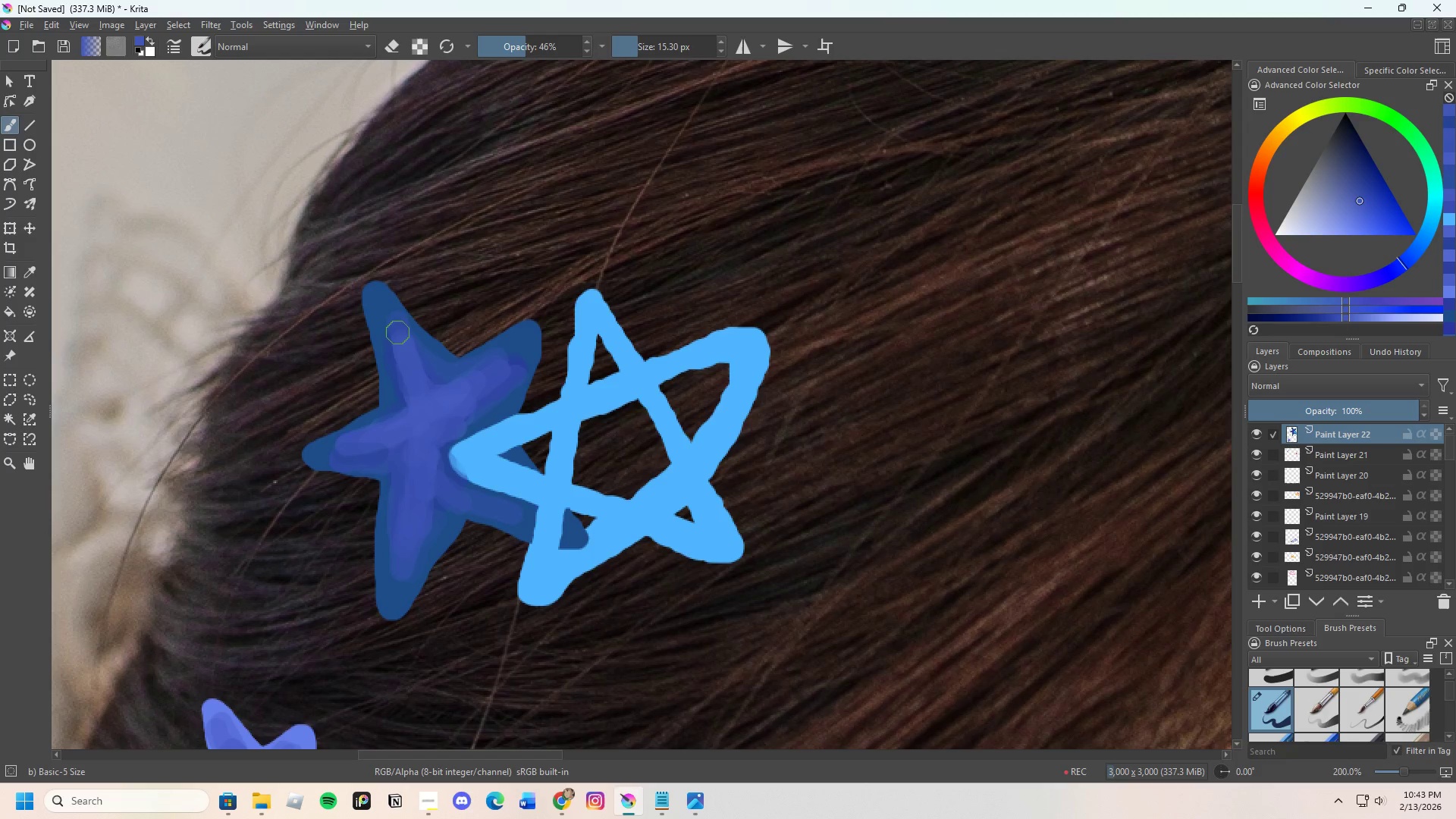 
left_click_drag(start_coordinate=[405, 350], to_coordinate=[424, 366])
 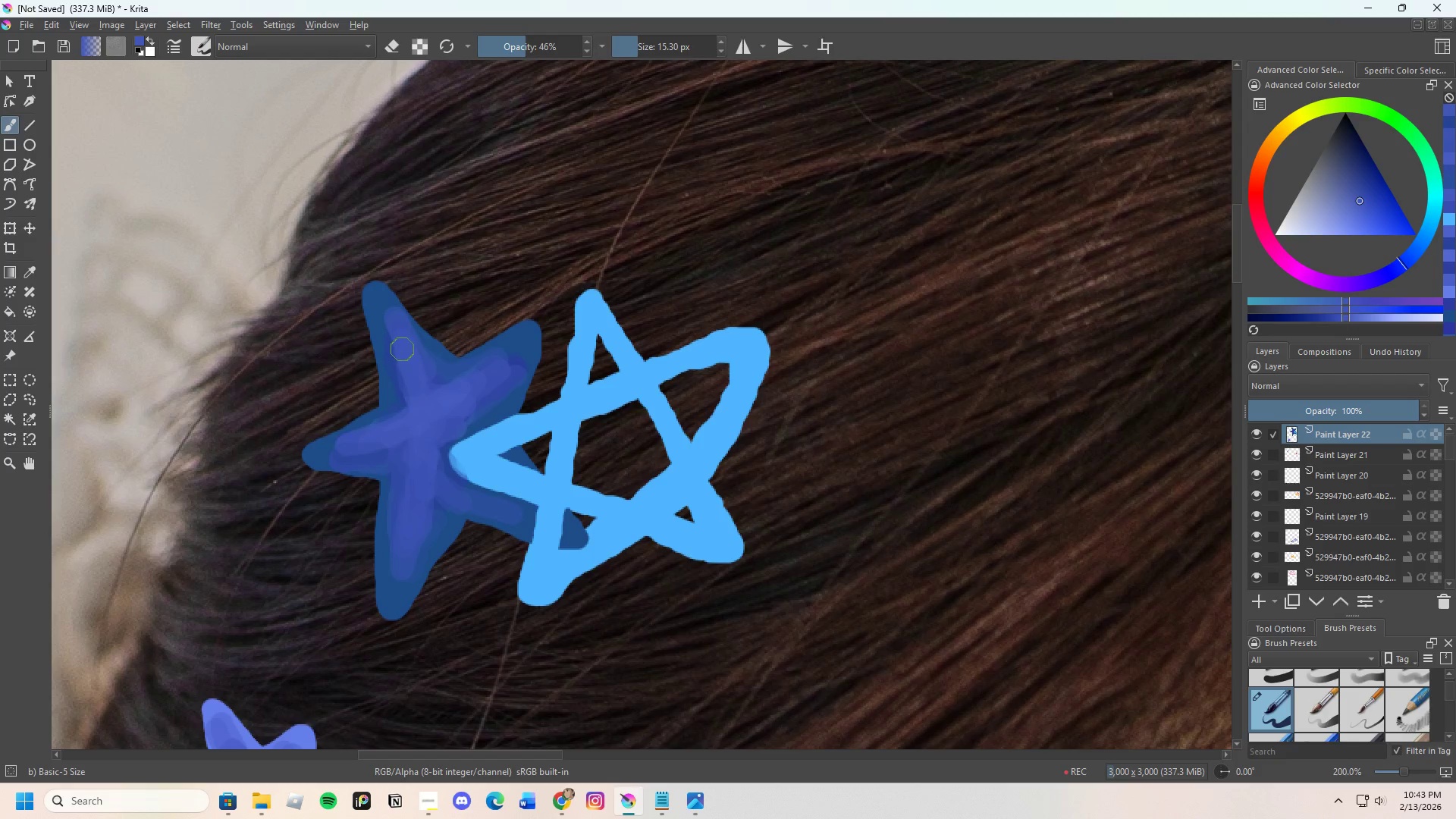 
left_click_drag(start_coordinate=[410, 358], to_coordinate=[437, 385])
 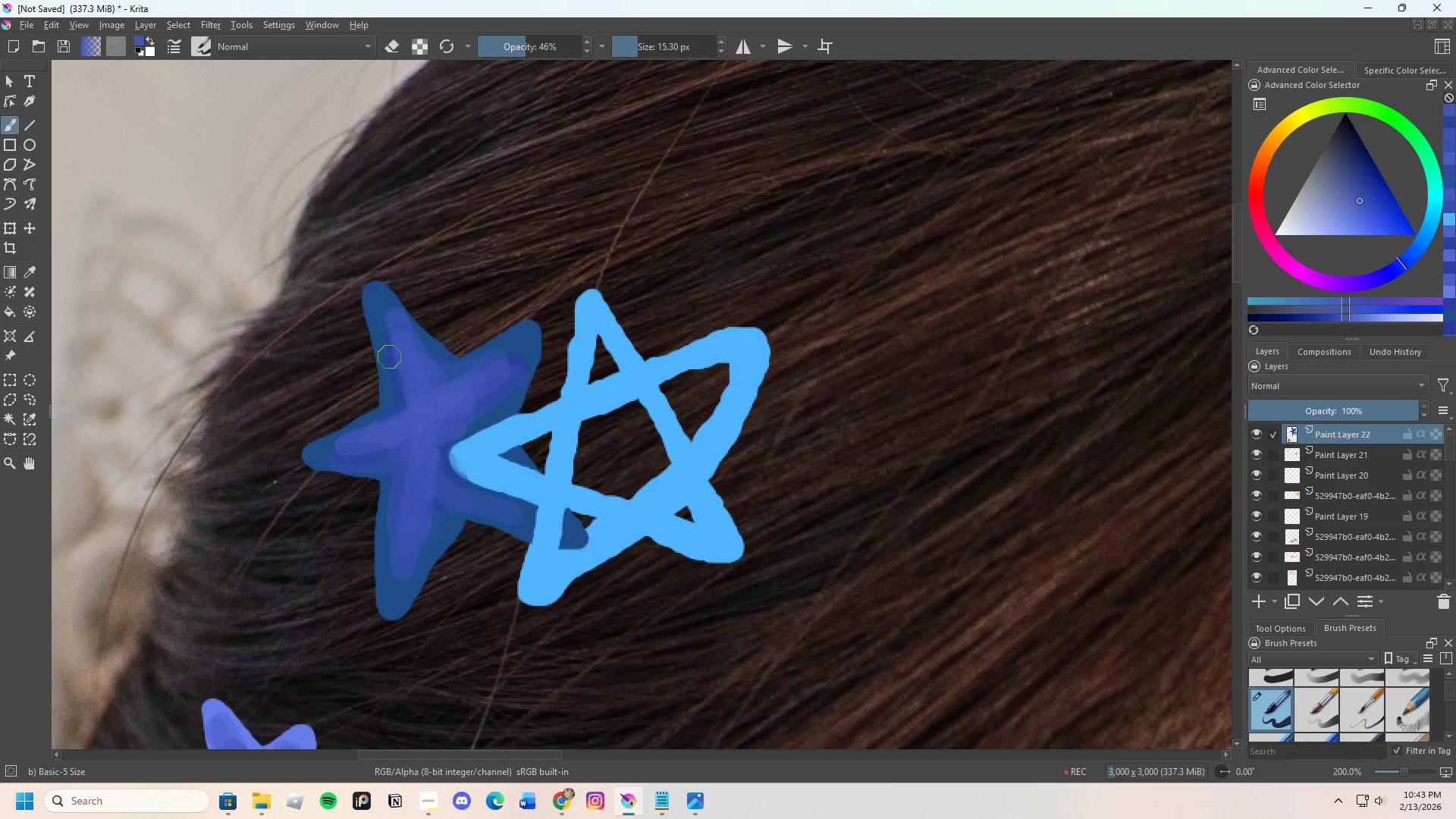 
left_click_drag(start_coordinate=[395, 366], to_coordinate=[411, 408])
 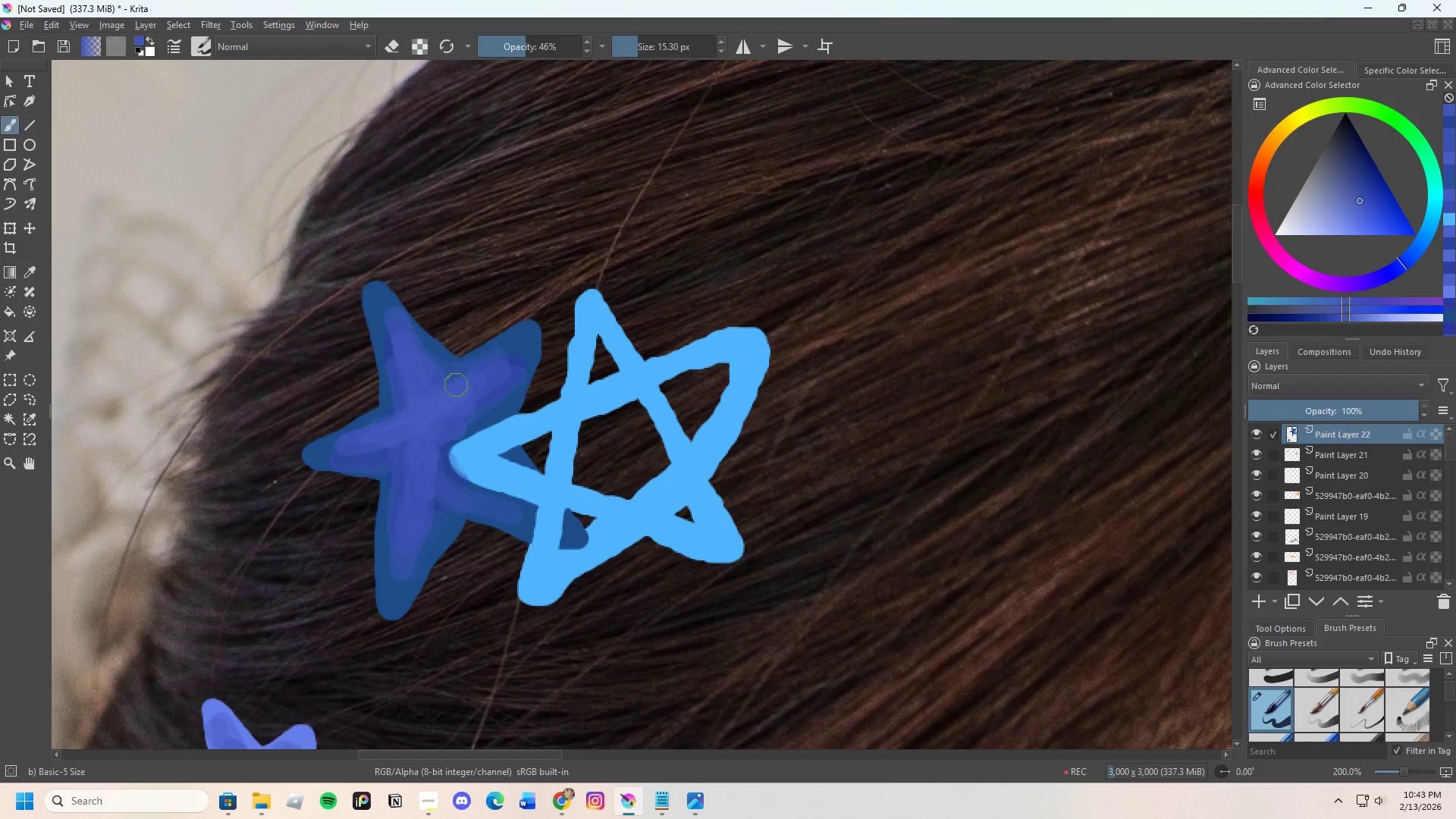 
left_click_drag(start_coordinate=[491, 375], to_coordinate=[466, 398])
 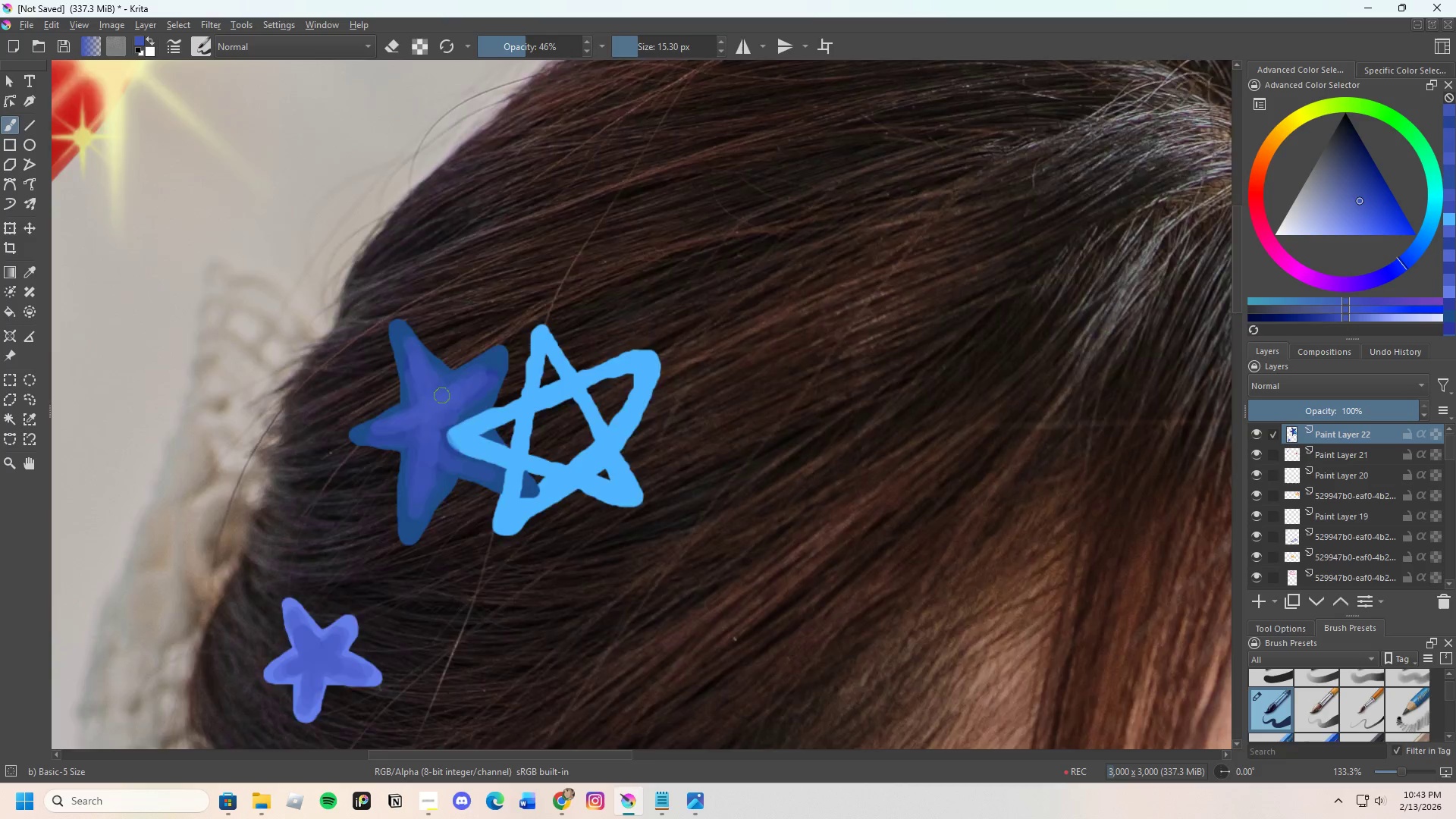 
scroll: coordinate [403, 381], scroll_direction: none, amount: 0.0
 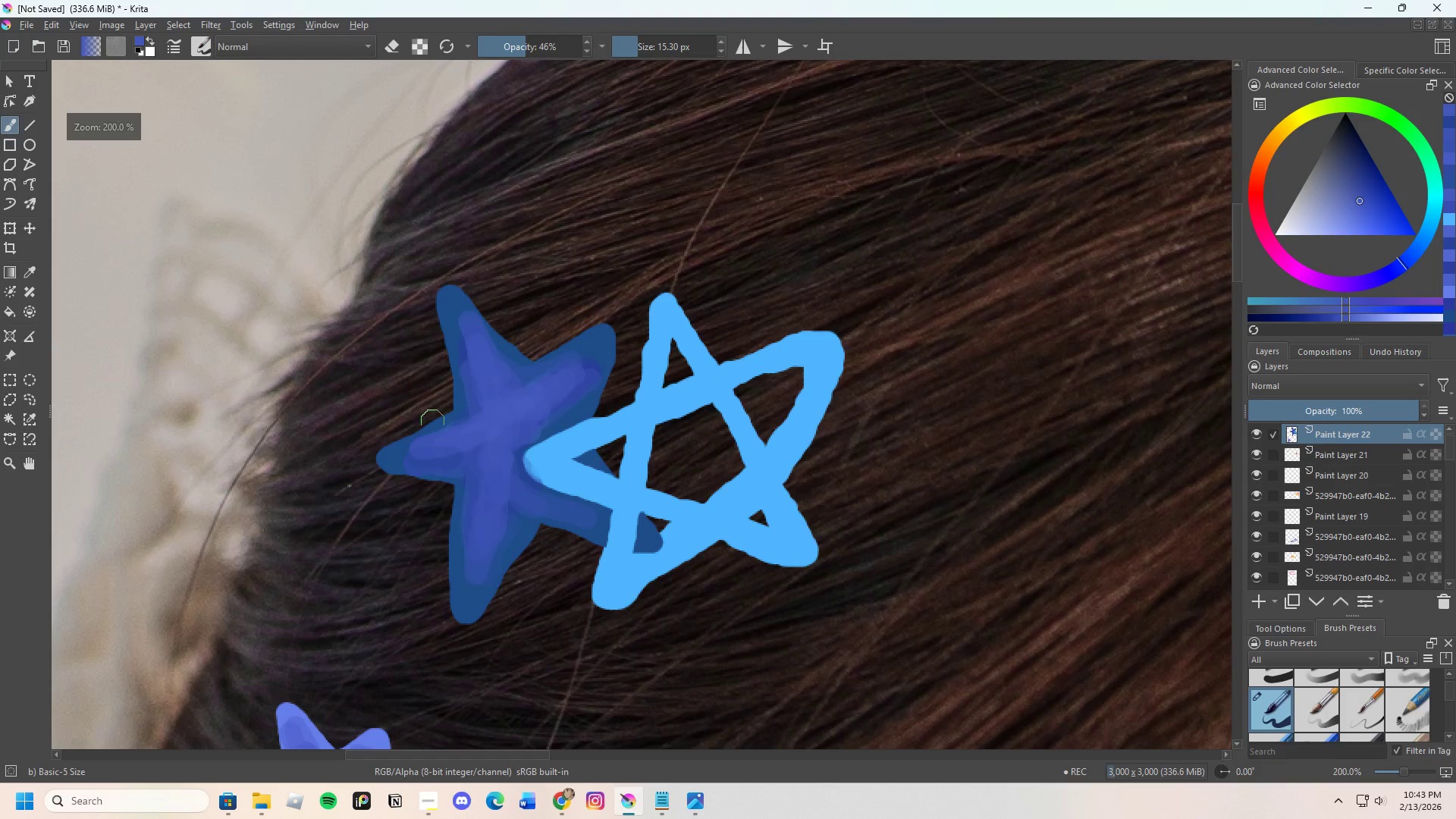 
hold_key(key=ControlLeft, duration=0.59)
 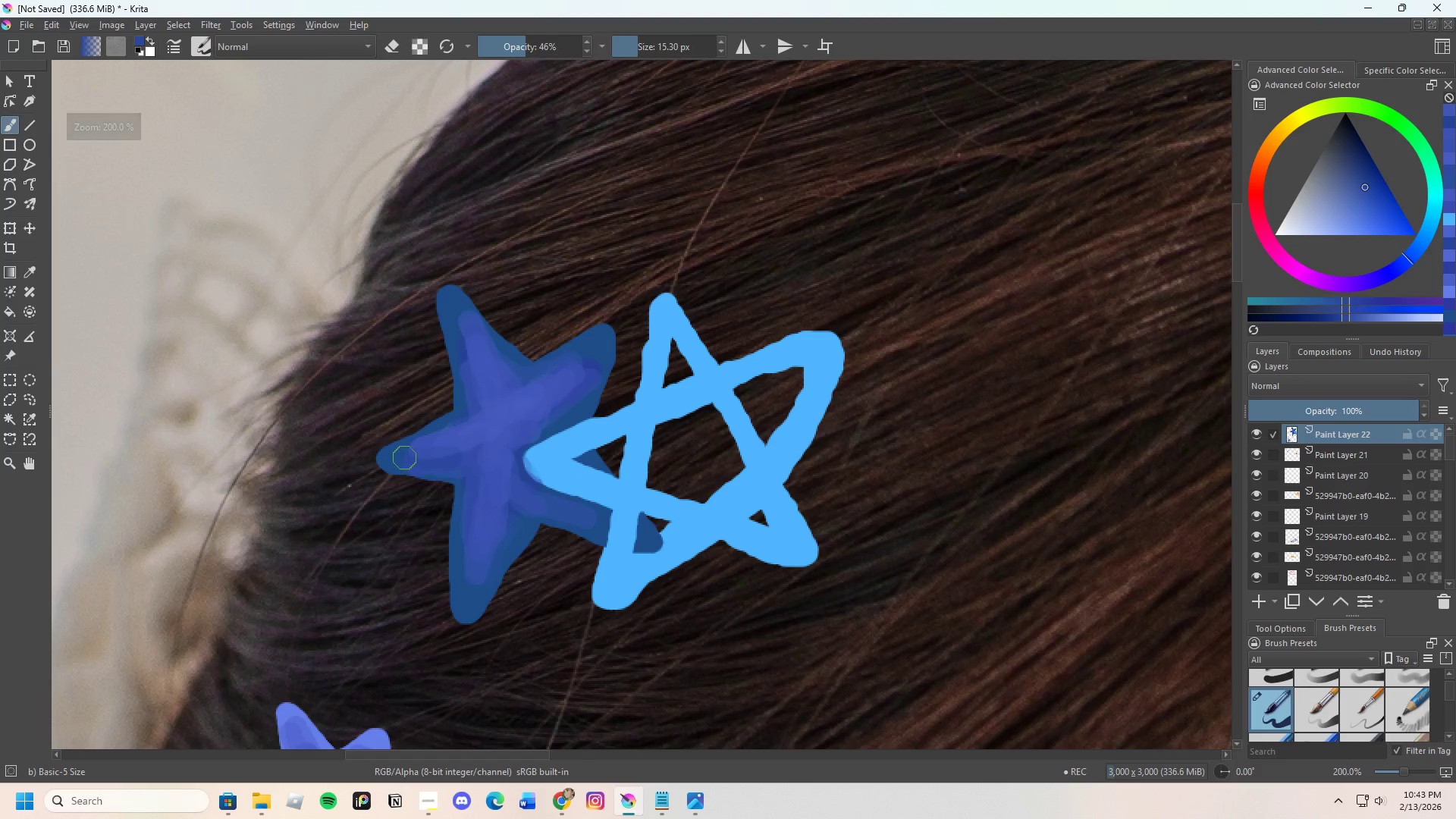 
left_click_drag(start_coordinate=[405, 457], to_coordinate=[428, 457])
 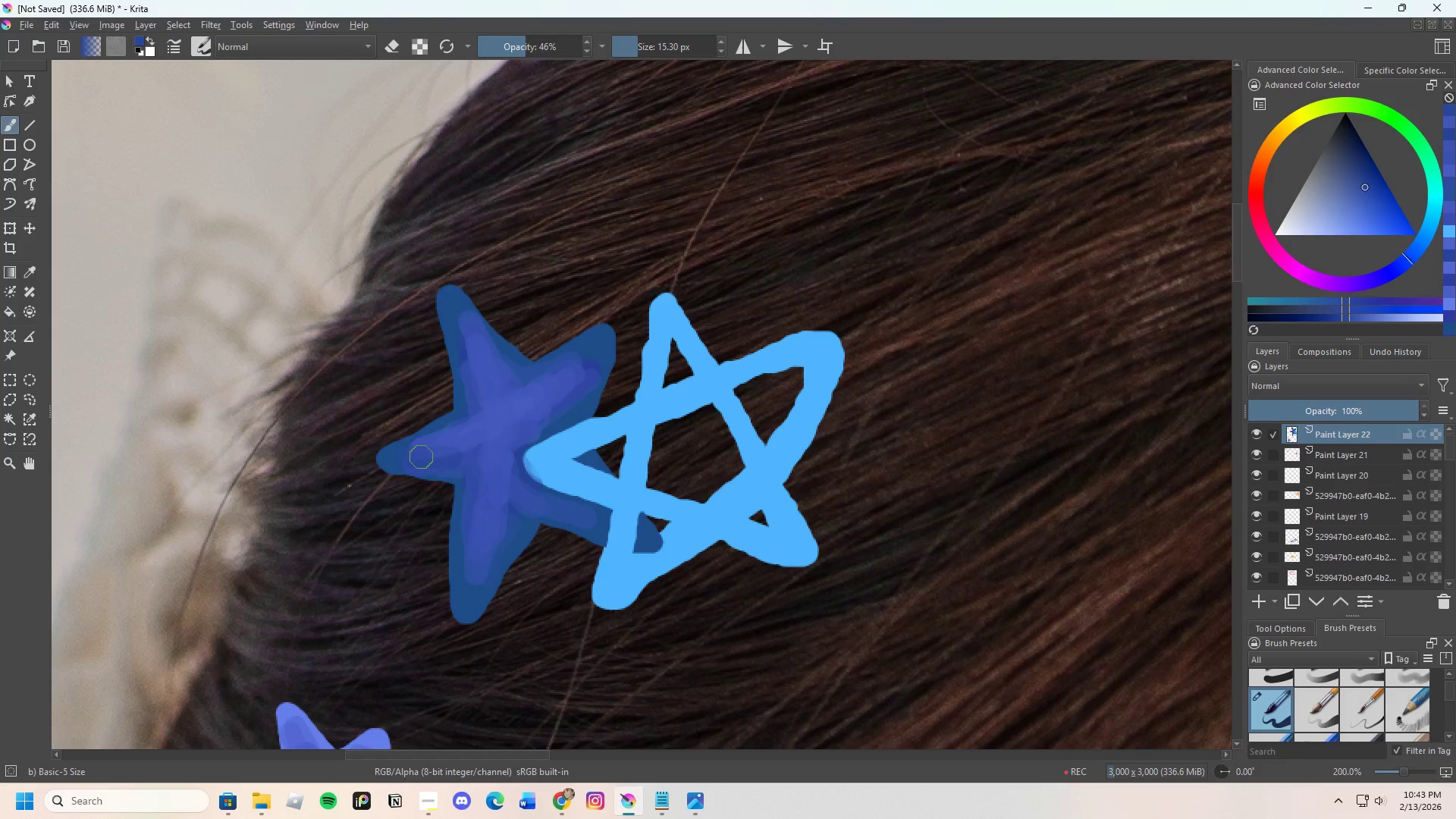 
left_click_drag(start_coordinate=[438, 452], to_coordinate=[491, 438])
 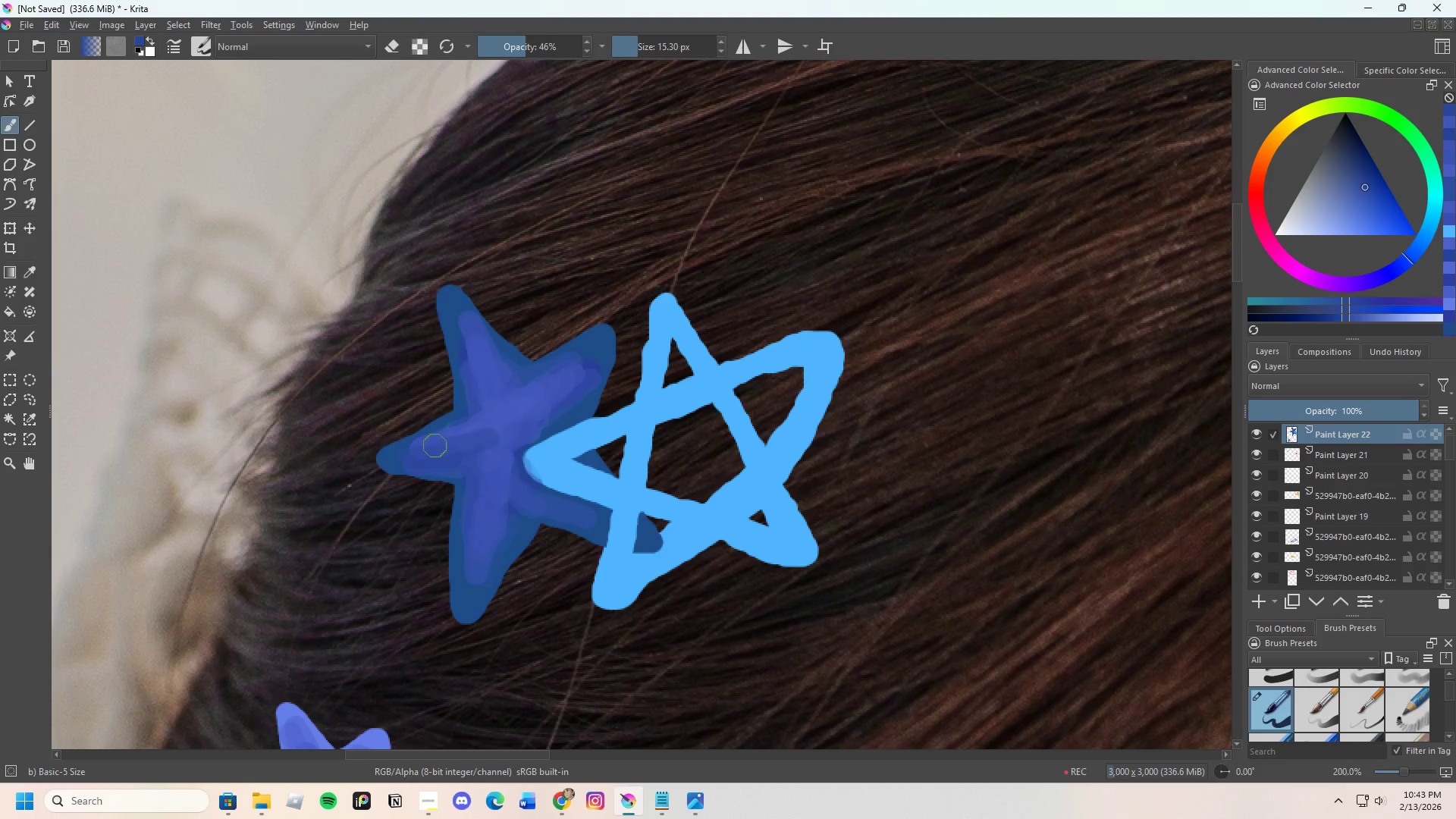 
left_click_drag(start_coordinate=[435, 445], to_coordinate=[459, 438])
 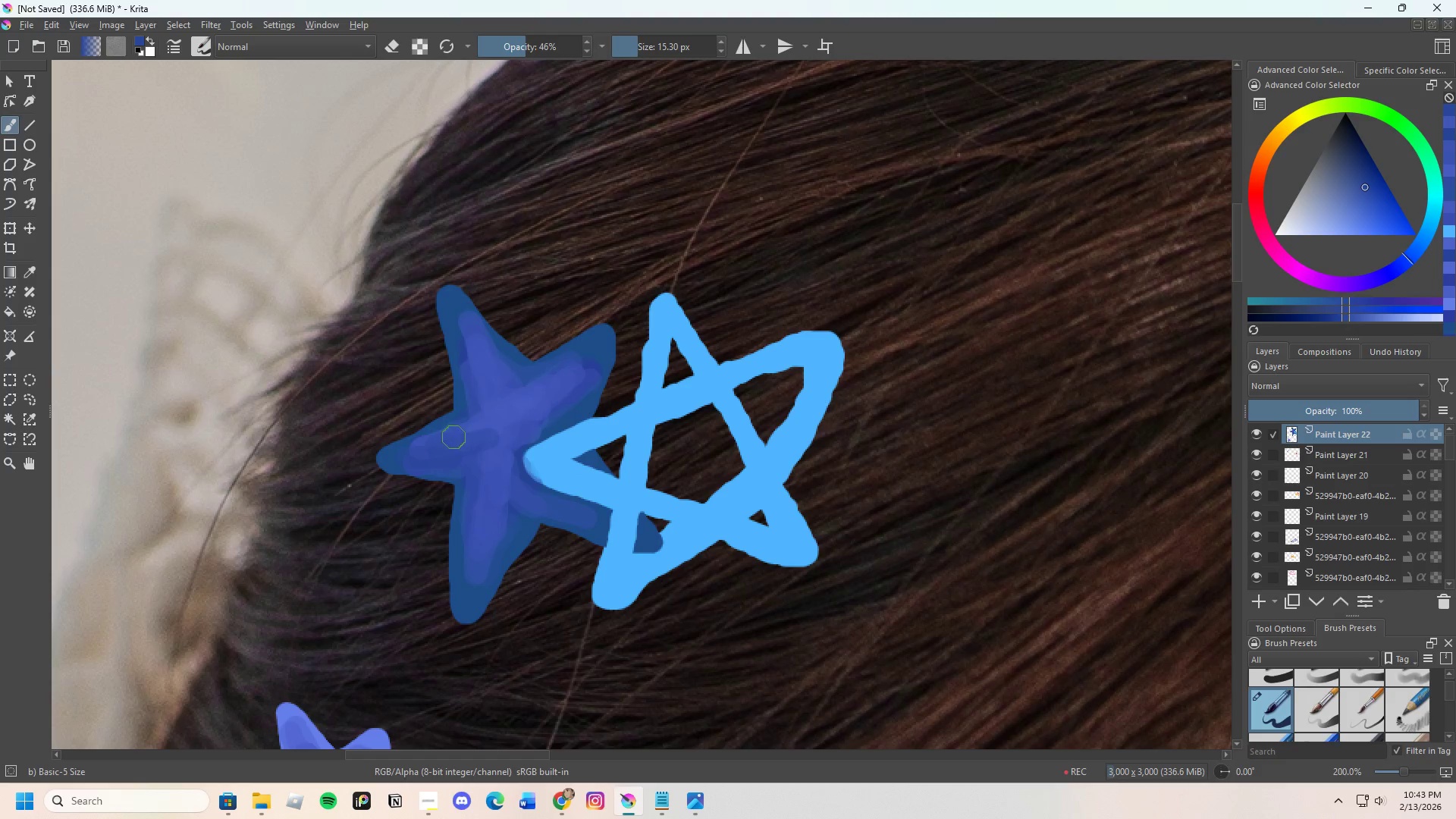 
left_click_drag(start_coordinate=[438, 443], to_coordinate=[469, 431])
 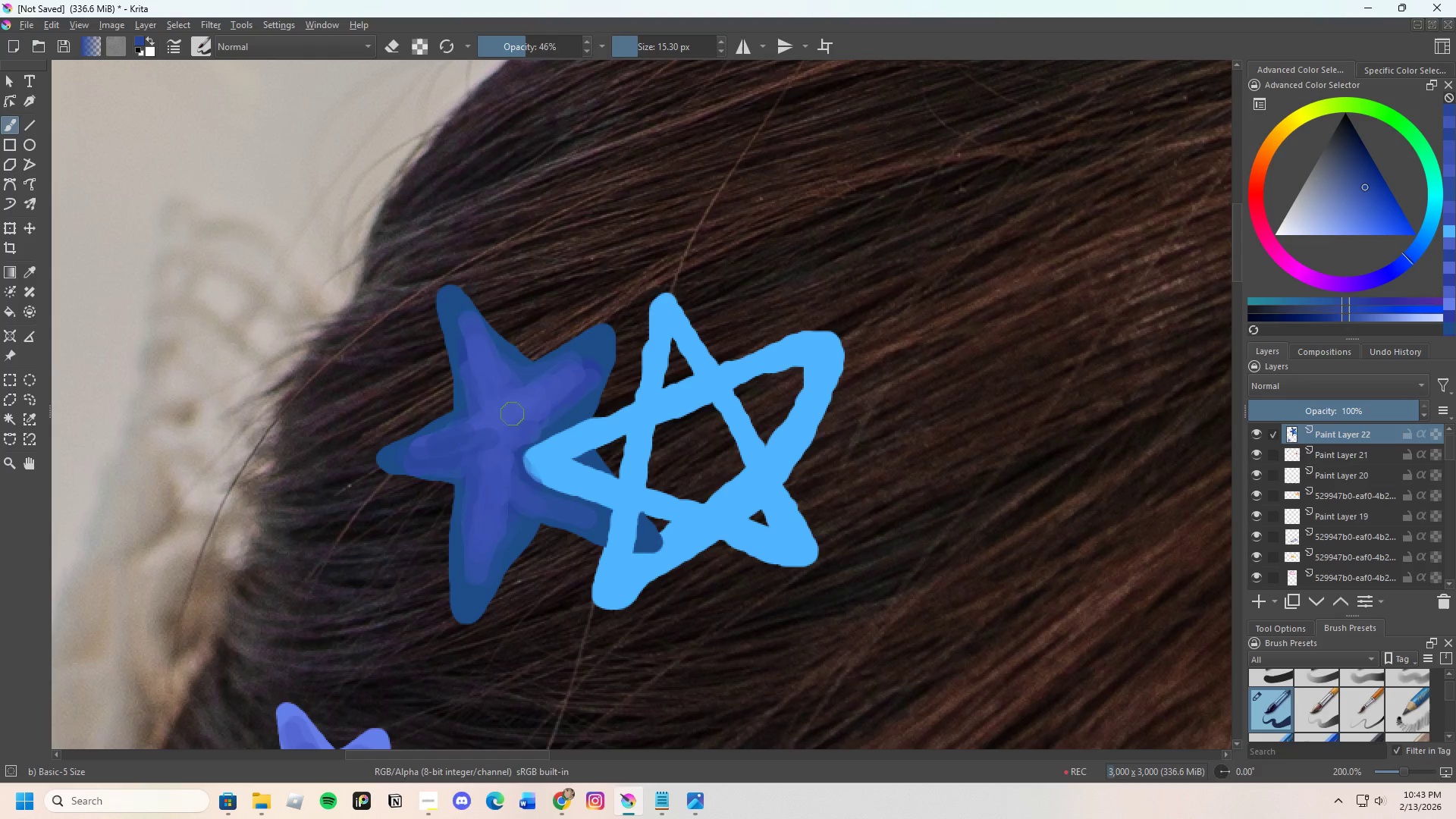 
key(Control+ControlLeft)
 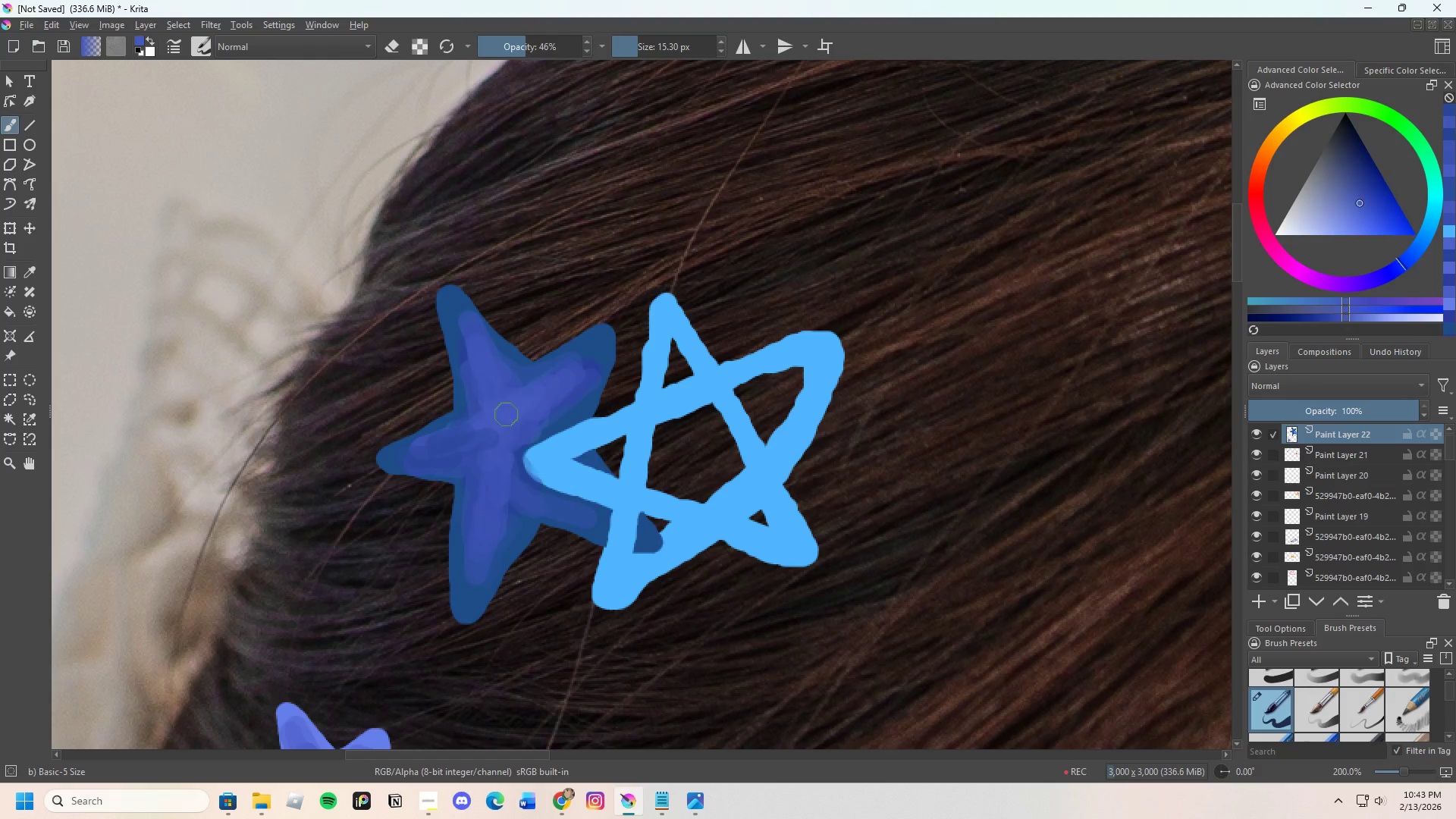 
left_click_drag(start_coordinate=[490, 430], to_coordinate=[469, 445])
 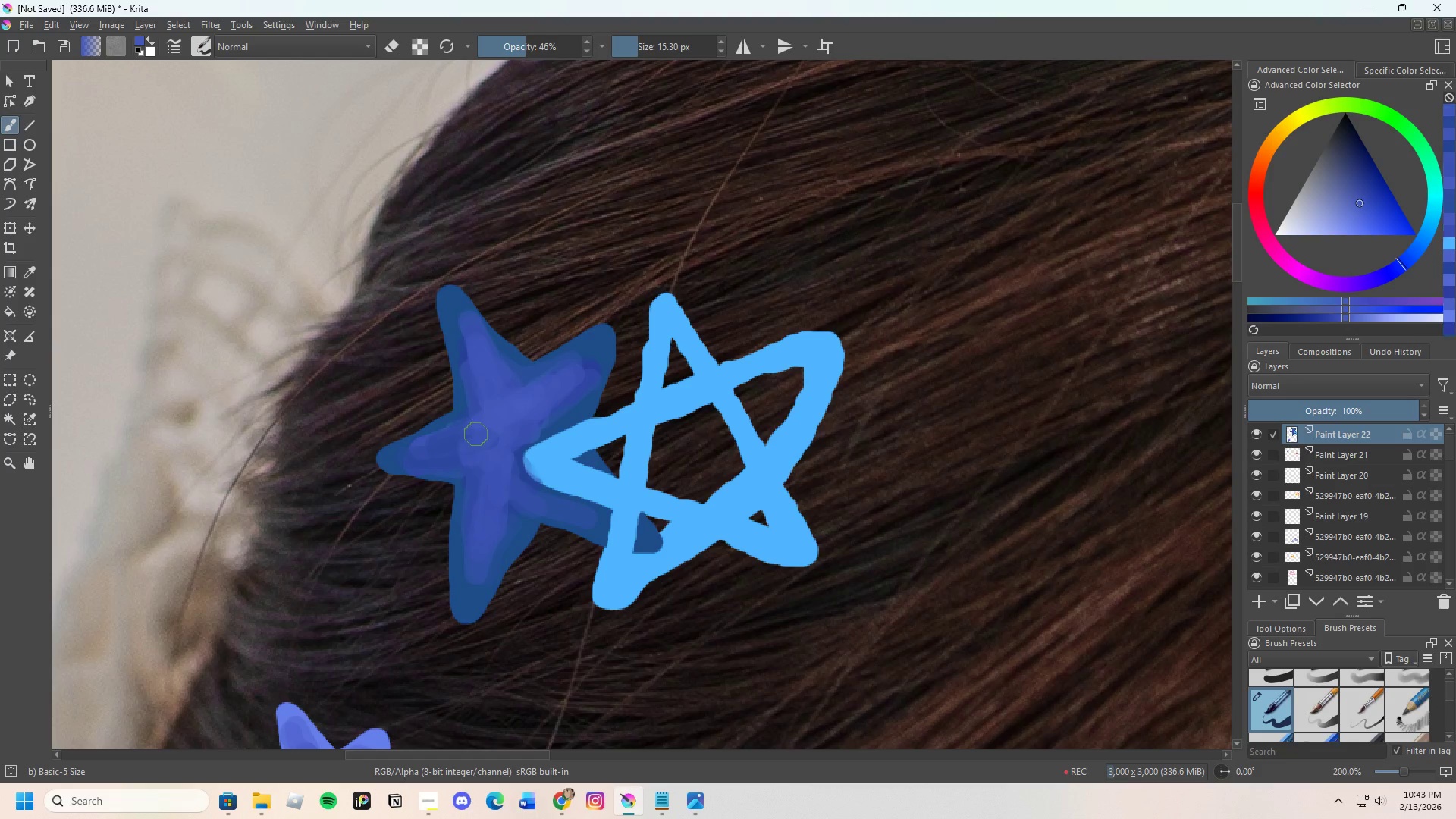 
left_click_drag(start_coordinate=[473, 444], to_coordinate=[504, 415])
 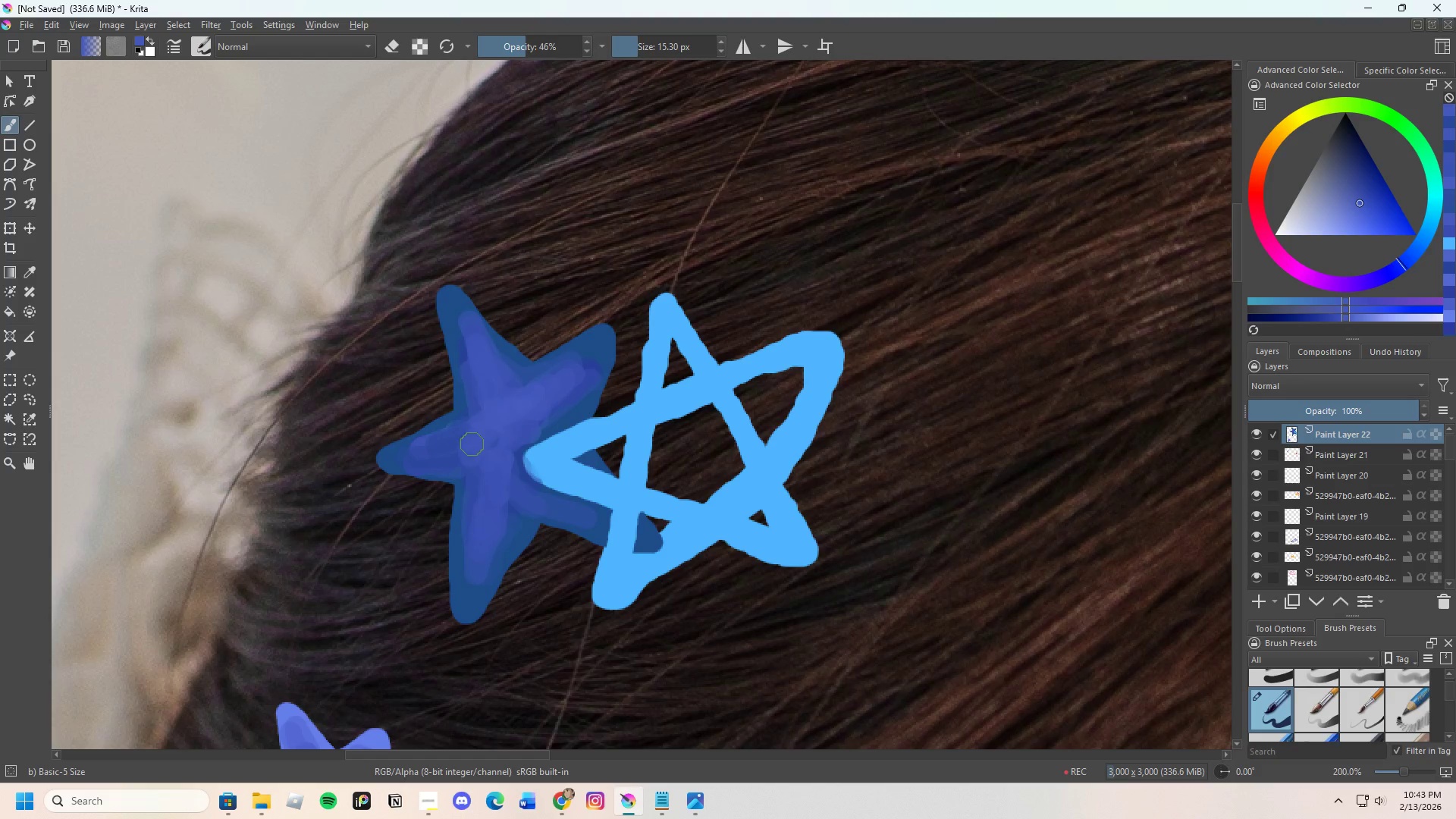 
key(Control+ControlLeft)
 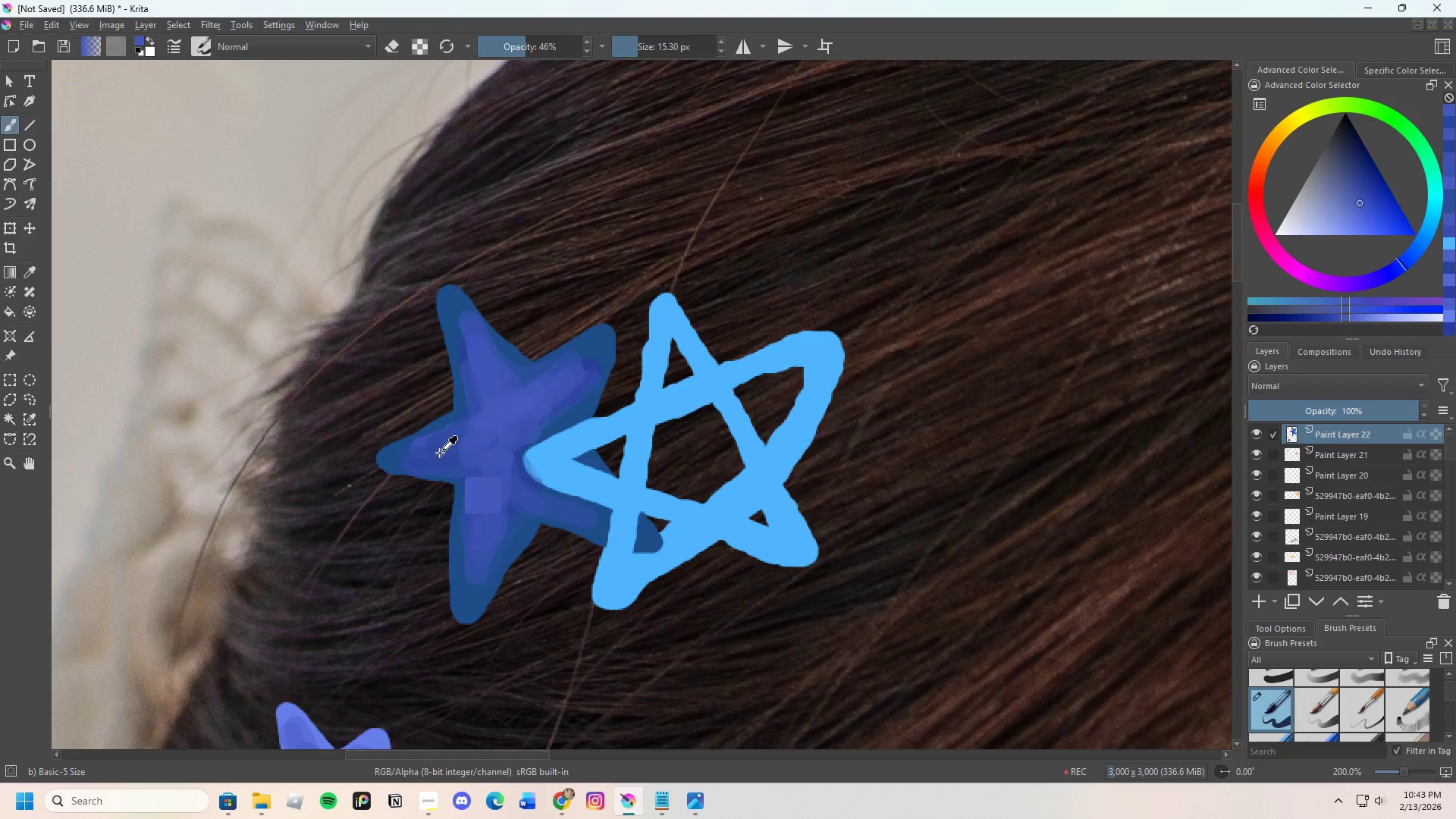 
left_click([441, 453])
 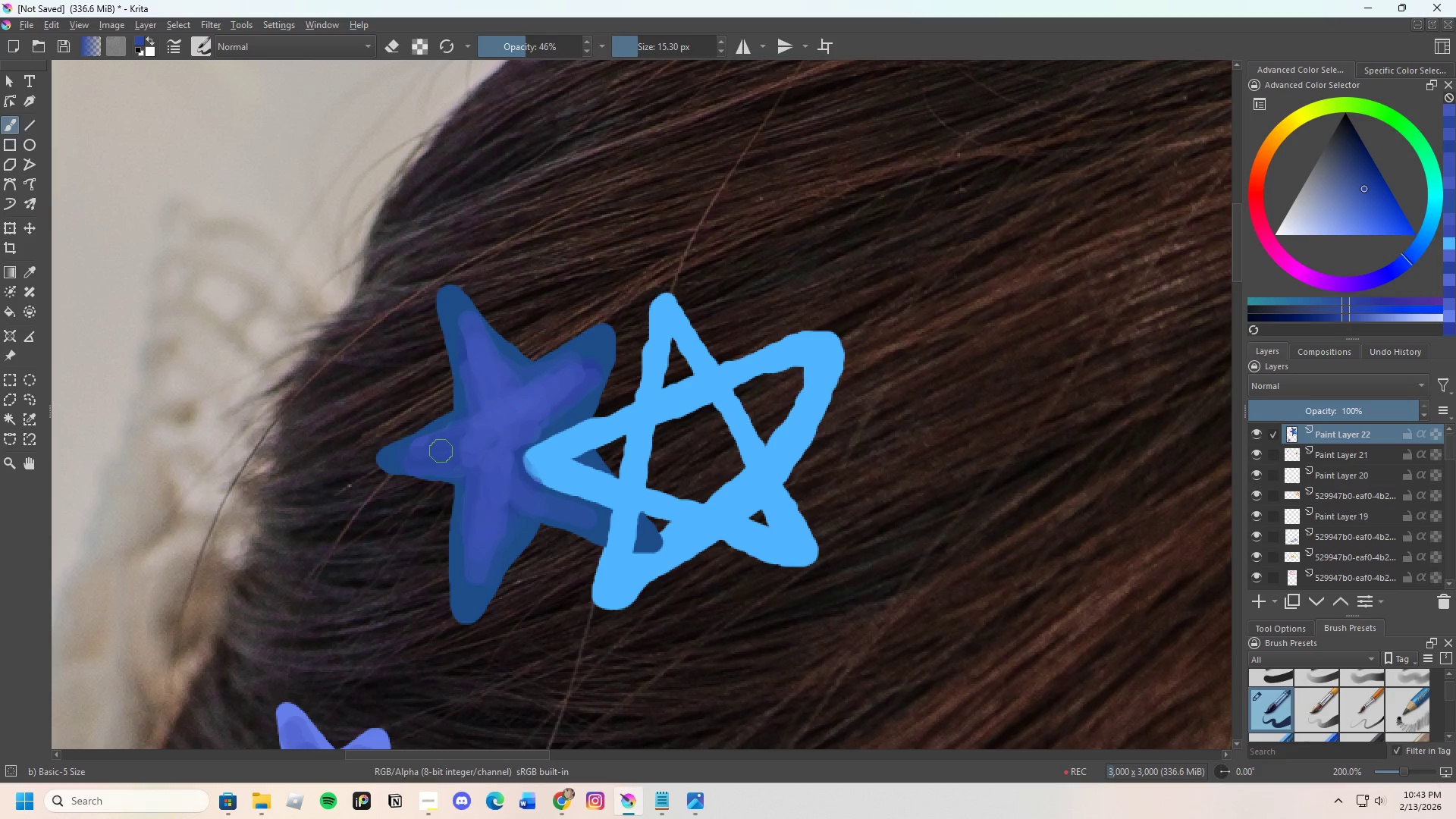 
left_click_drag(start_coordinate=[450, 447], to_coordinate=[497, 418])
 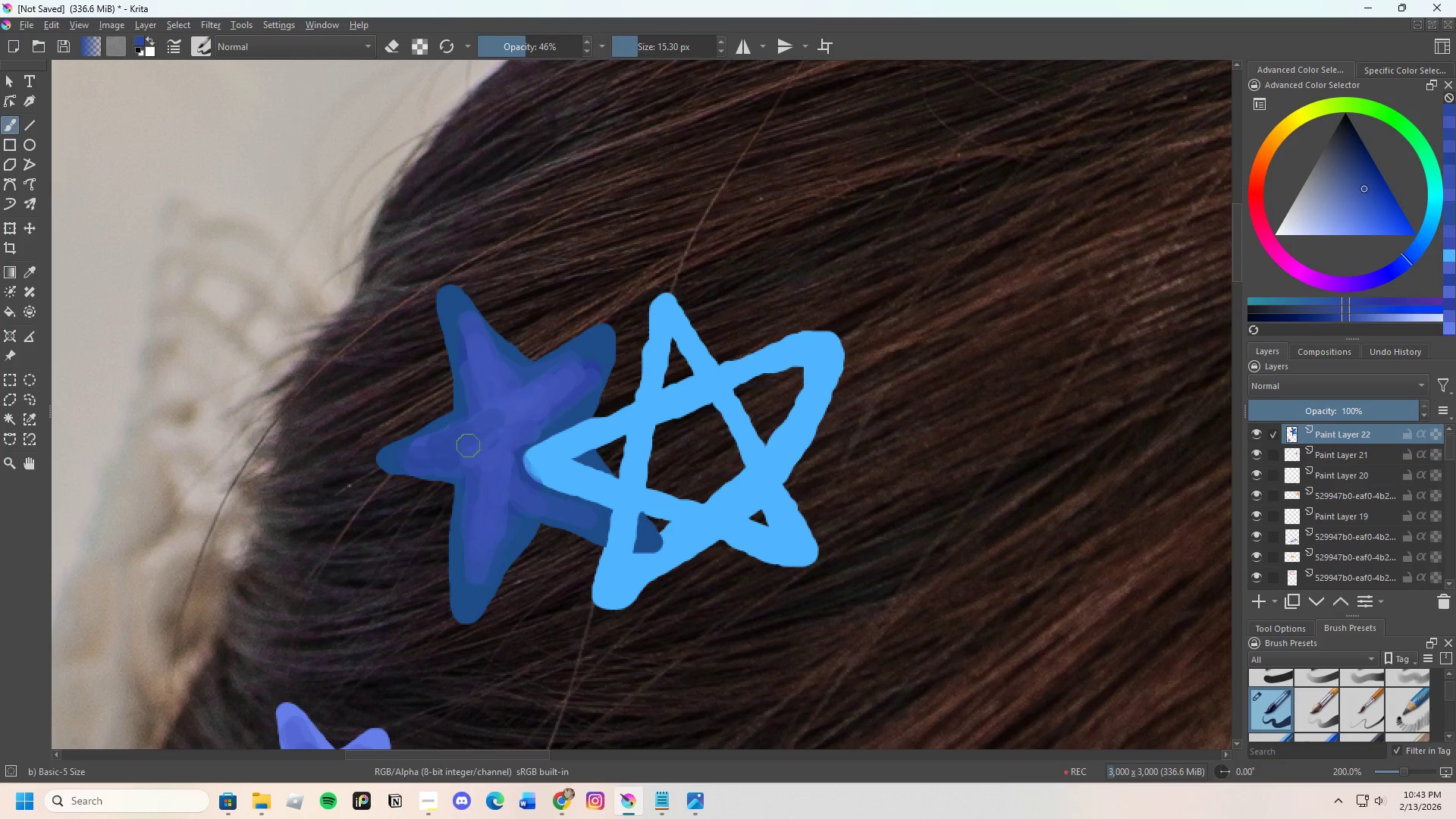 
left_click_drag(start_coordinate=[469, 445], to_coordinate=[513, 422])
 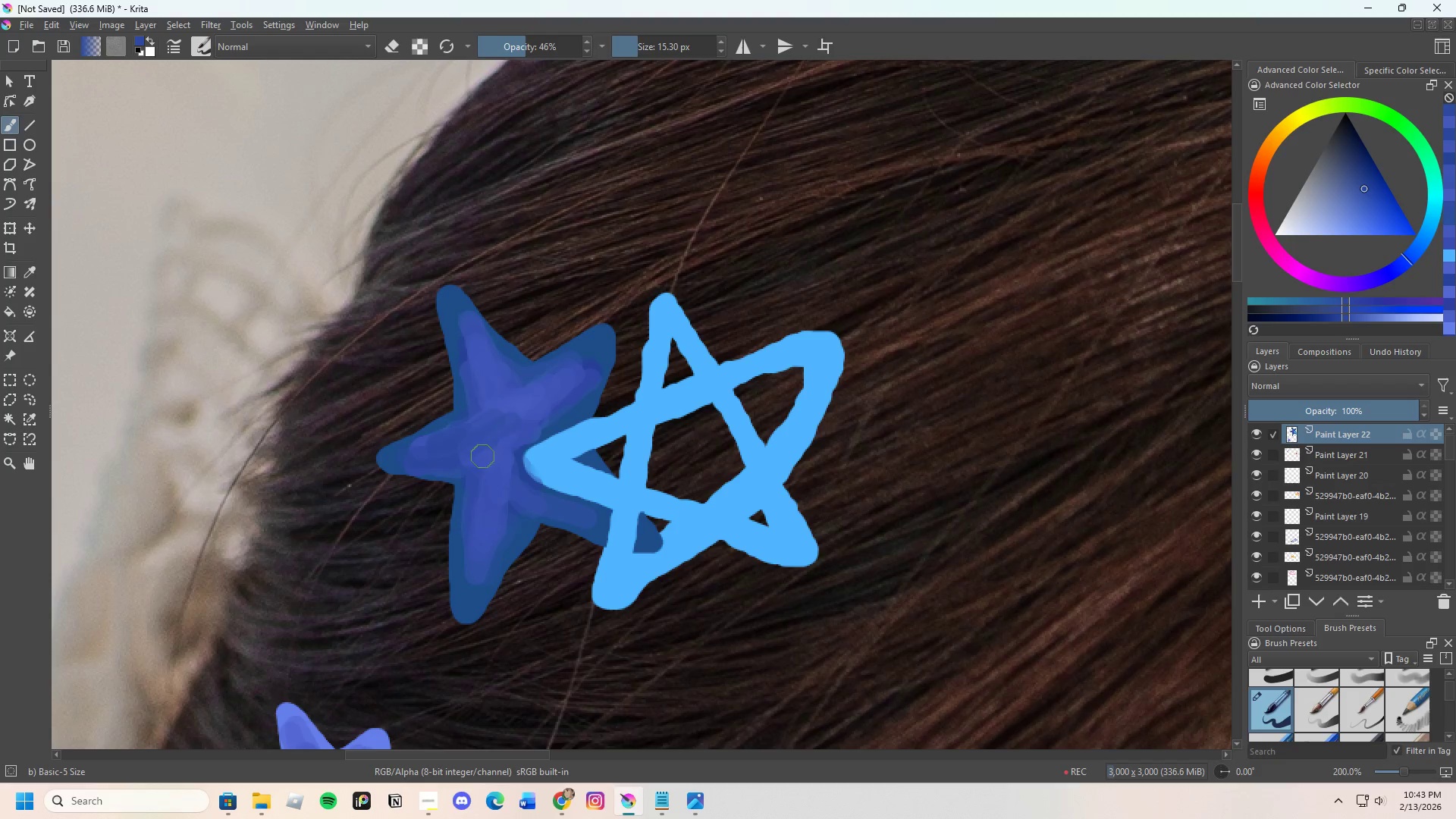 
left_click_drag(start_coordinate=[486, 457], to_coordinate=[496, 397])
 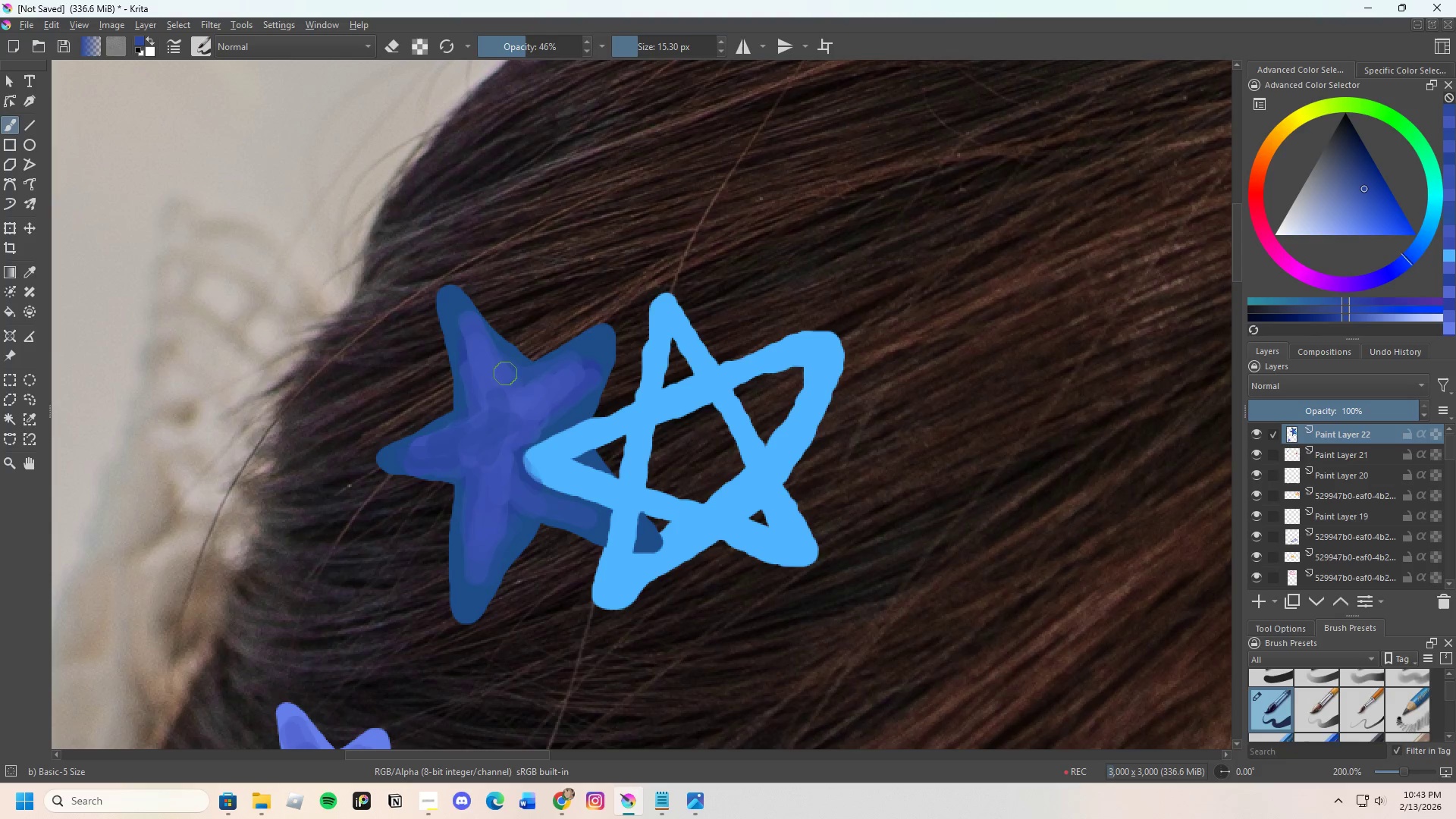 
hold_key(key=ControlLeft, duration=0.42)
 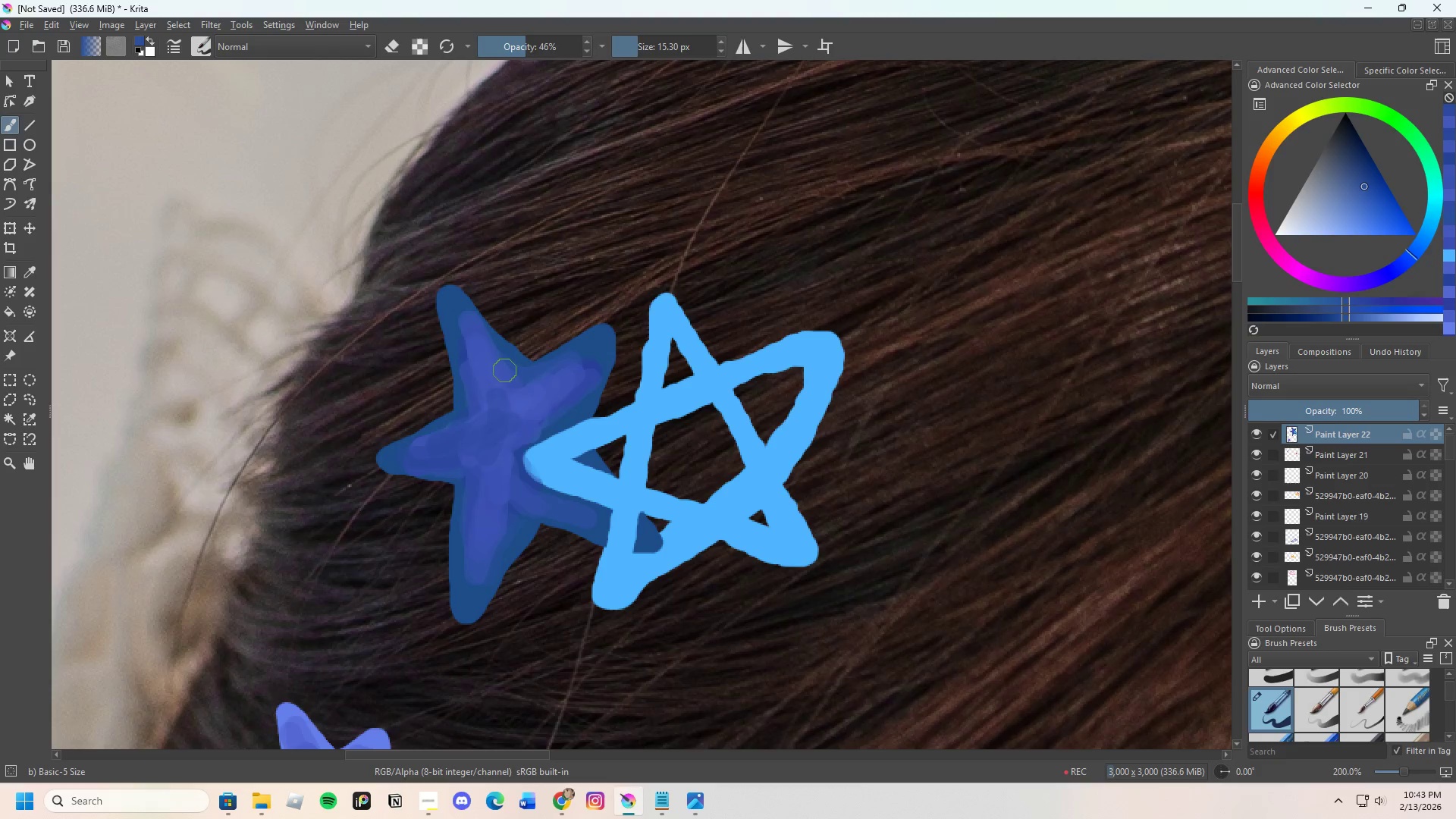 
left_click_drag(start_coordinate=[505, 370], to_coordinate=[475, 331])
 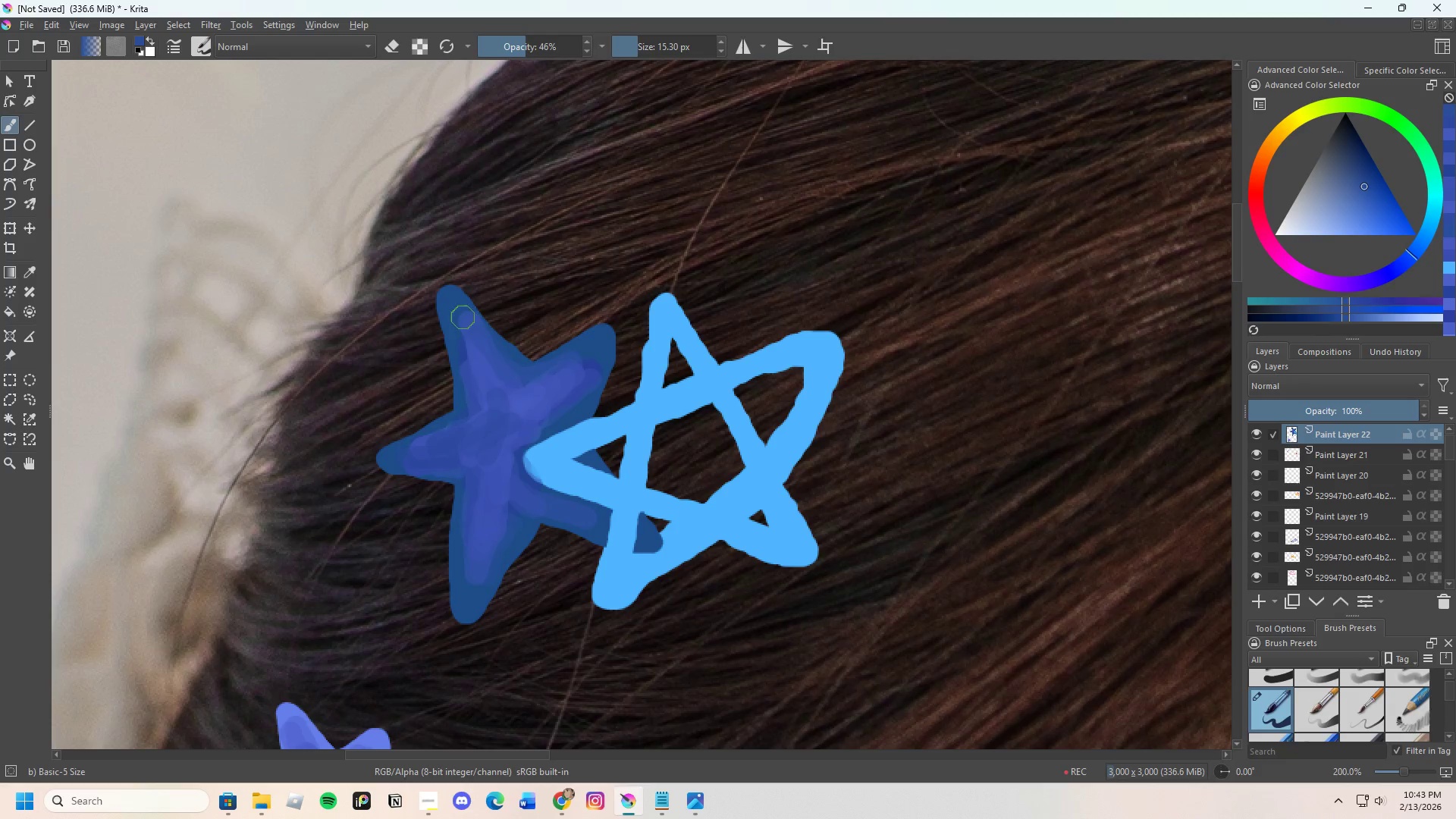 
left_click_drag(start_coordinate=[463, 317], to_coordinate=[495, 377])
 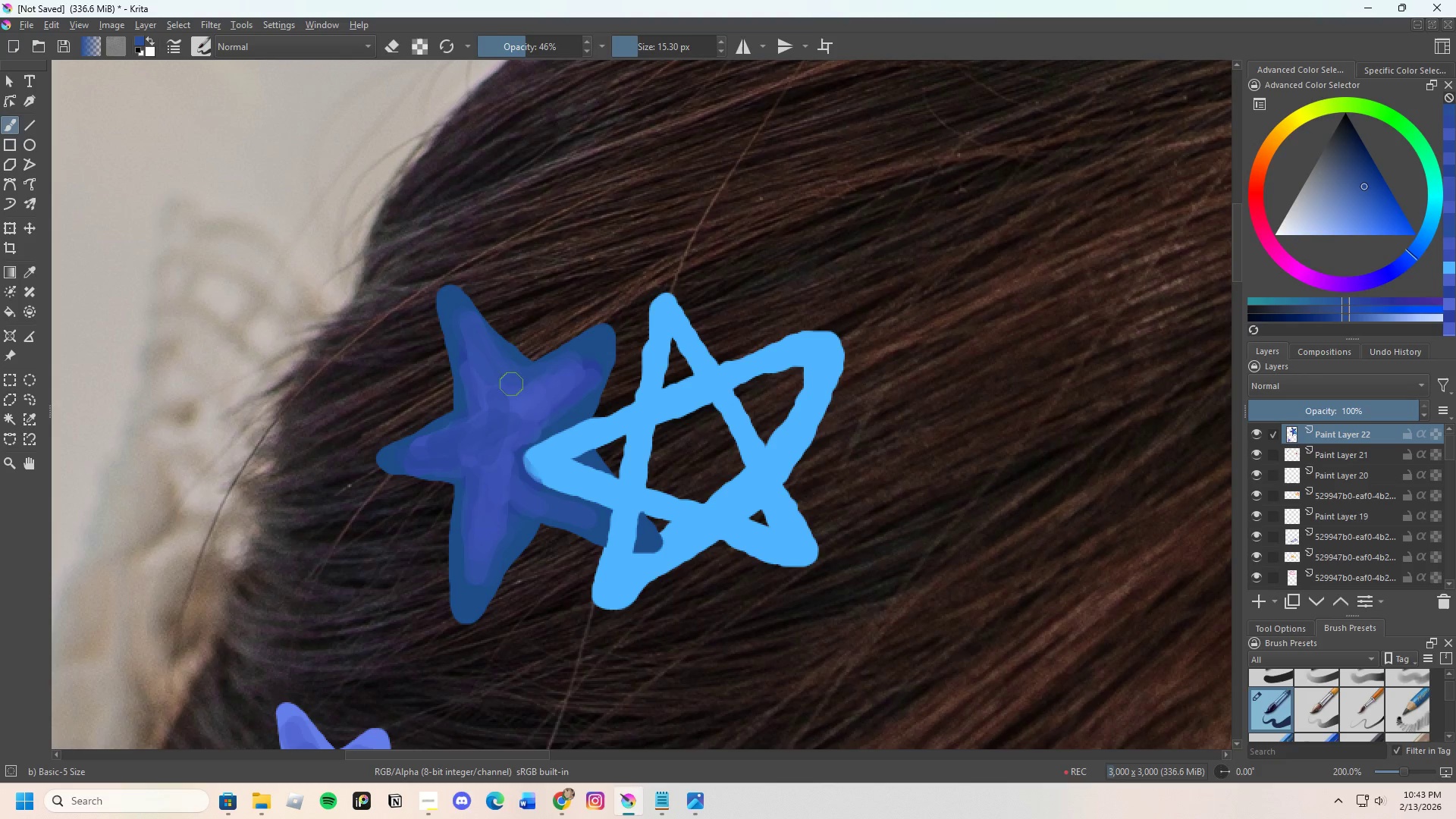 
left_click_drag(start_coordinate=[518, 383], to_coordinate=[586, 357])
 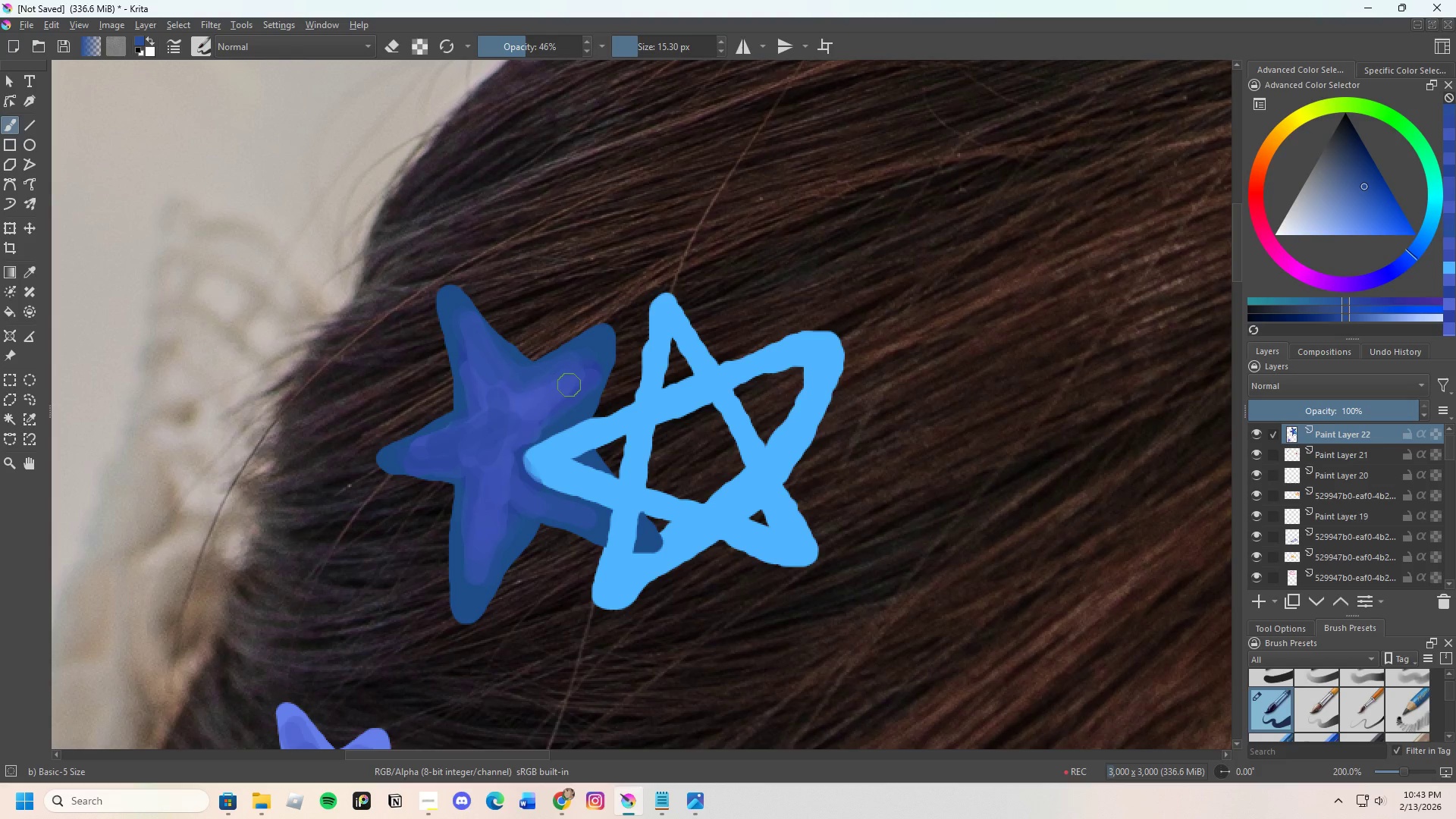 
left_click_drag(start_coordinate=[580, 370], to_coordinate=[547, 416])
 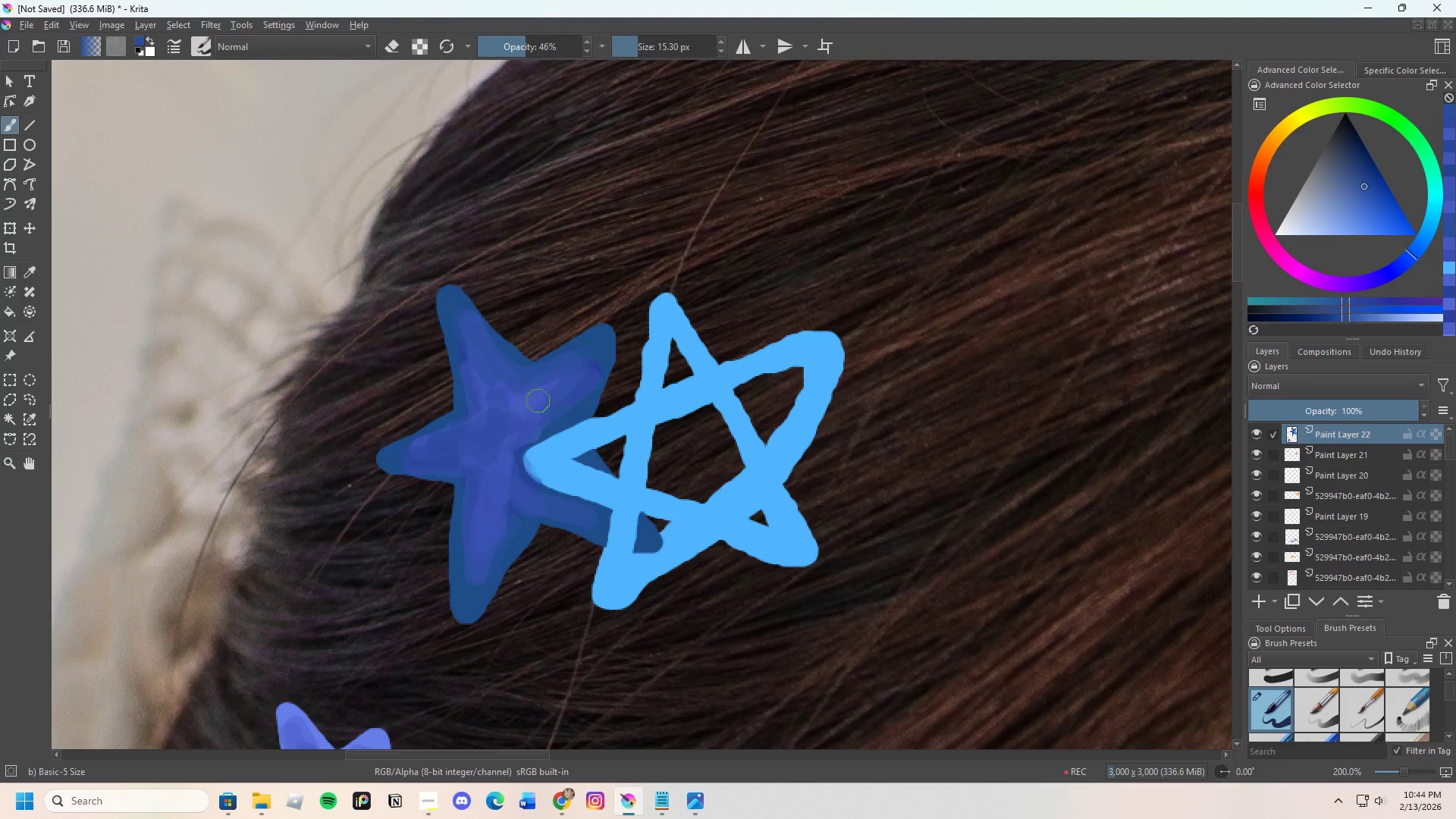 
left_click_drag(start_coordinate=[541, 400], to_coordinate=[480, 376])
 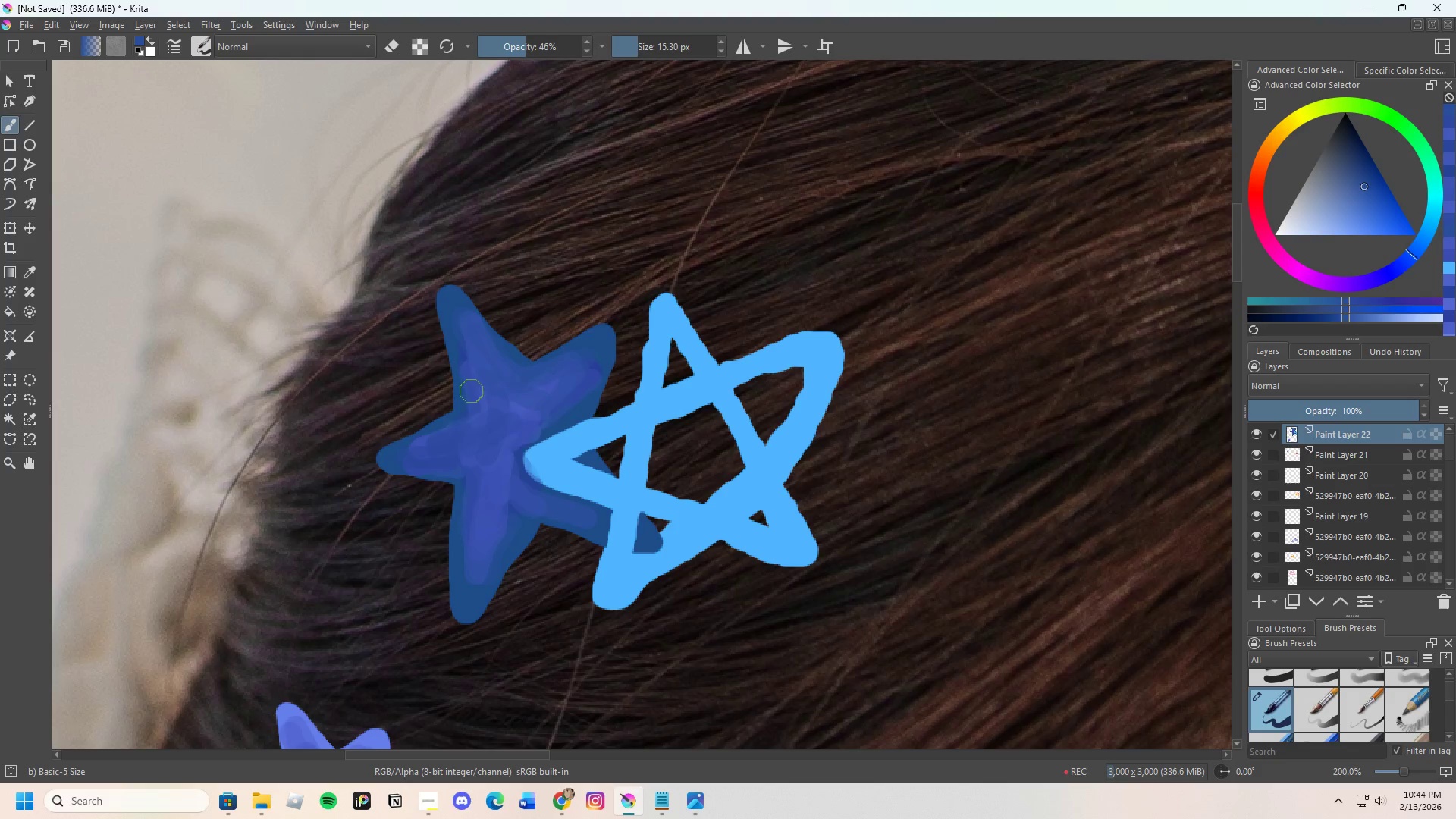 
left_click_drag(start_coordinate=[472, 385], to_coordinate=[472, 428])
 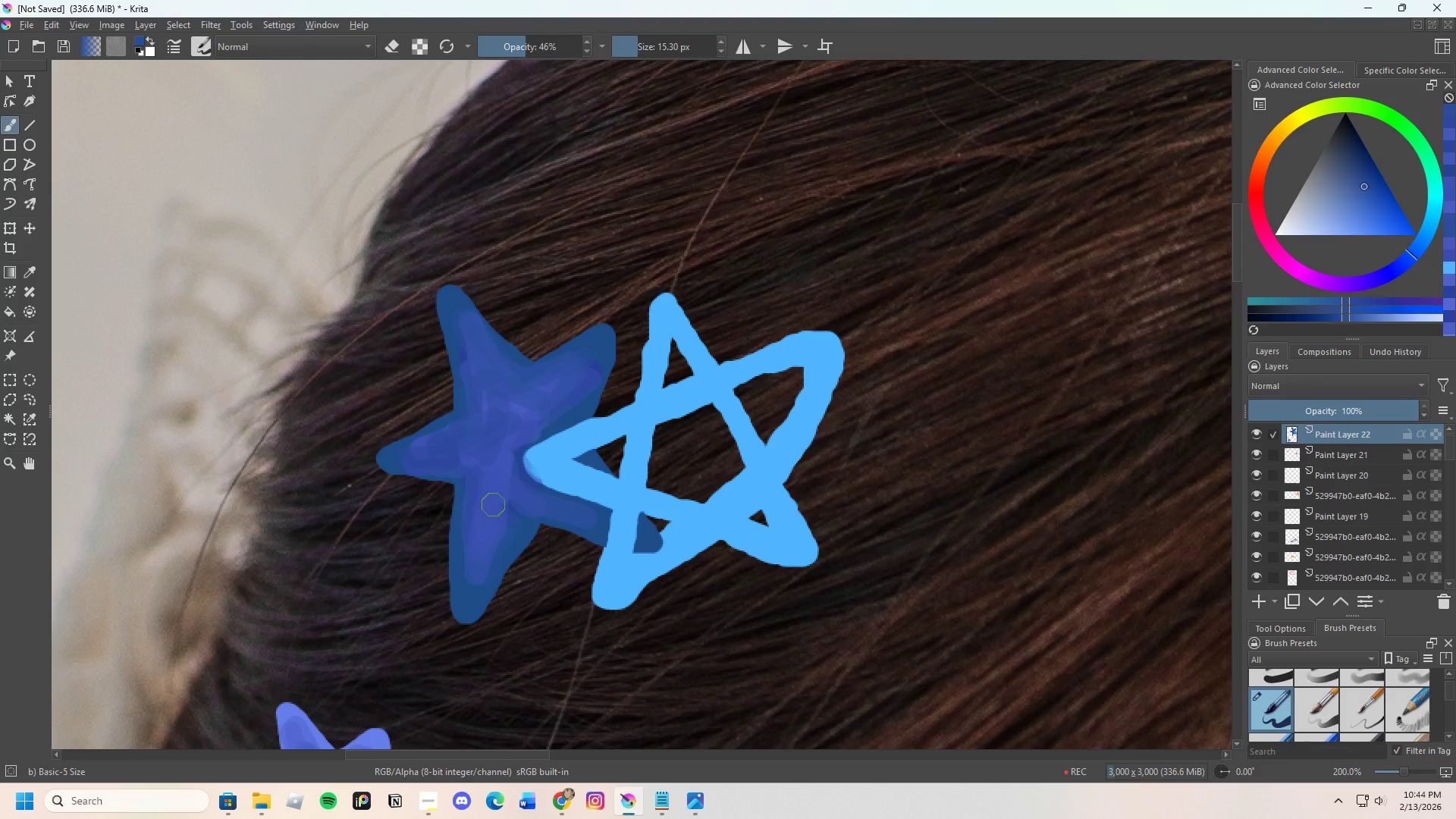 
left_click_drag(start_coordinate=[497, 494], to_coordinate=[475, 548])
 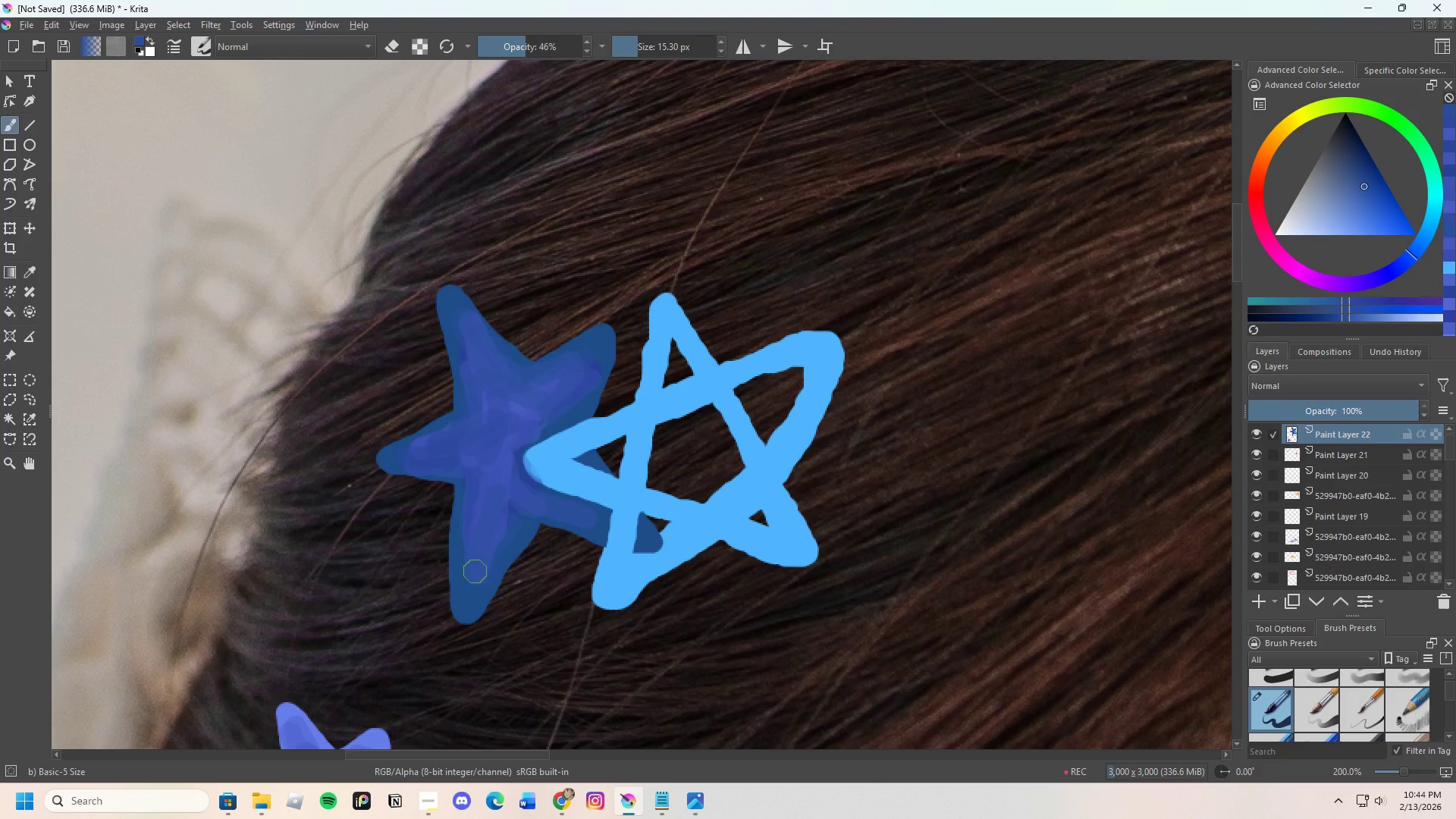 
left_click_drag(start_coordinate=[475, 563], to_coordinate=[500, 528])
 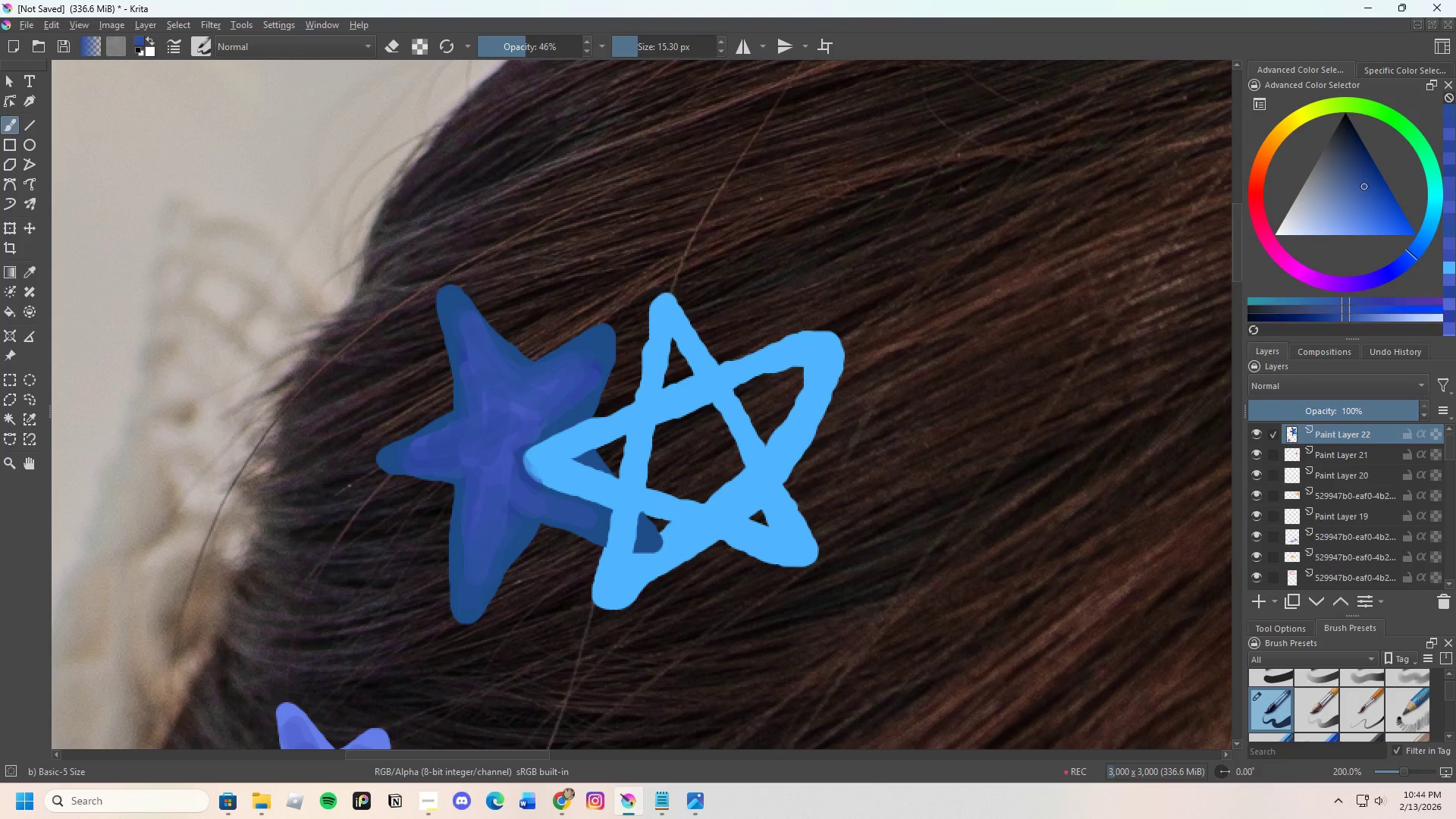 
key(Control+ControlLeft)
 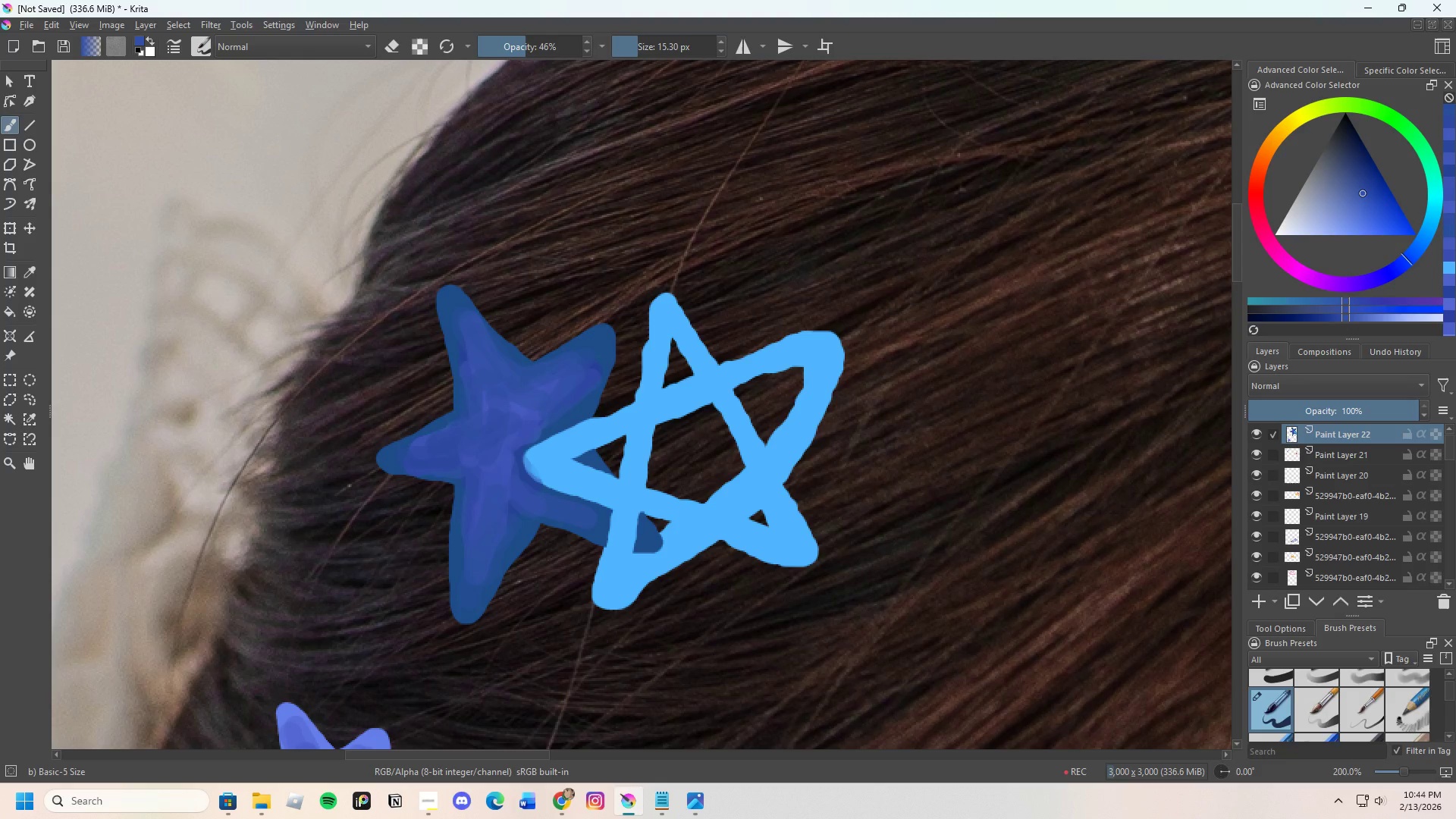 
left_click([489, 515])
 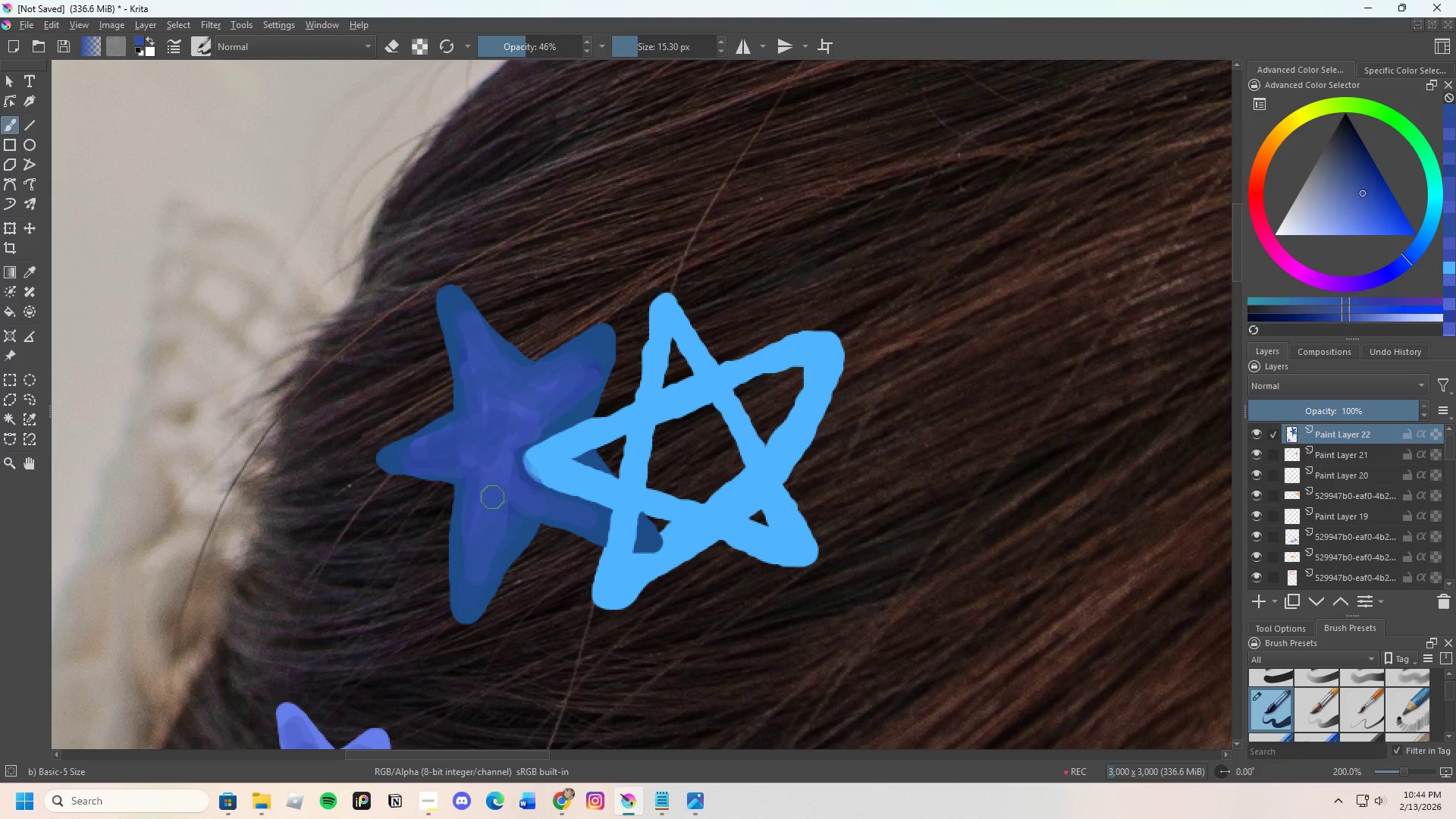 
left_click_drag(start_coordinate=[493, 497], to_coordinate=[484, 508])
 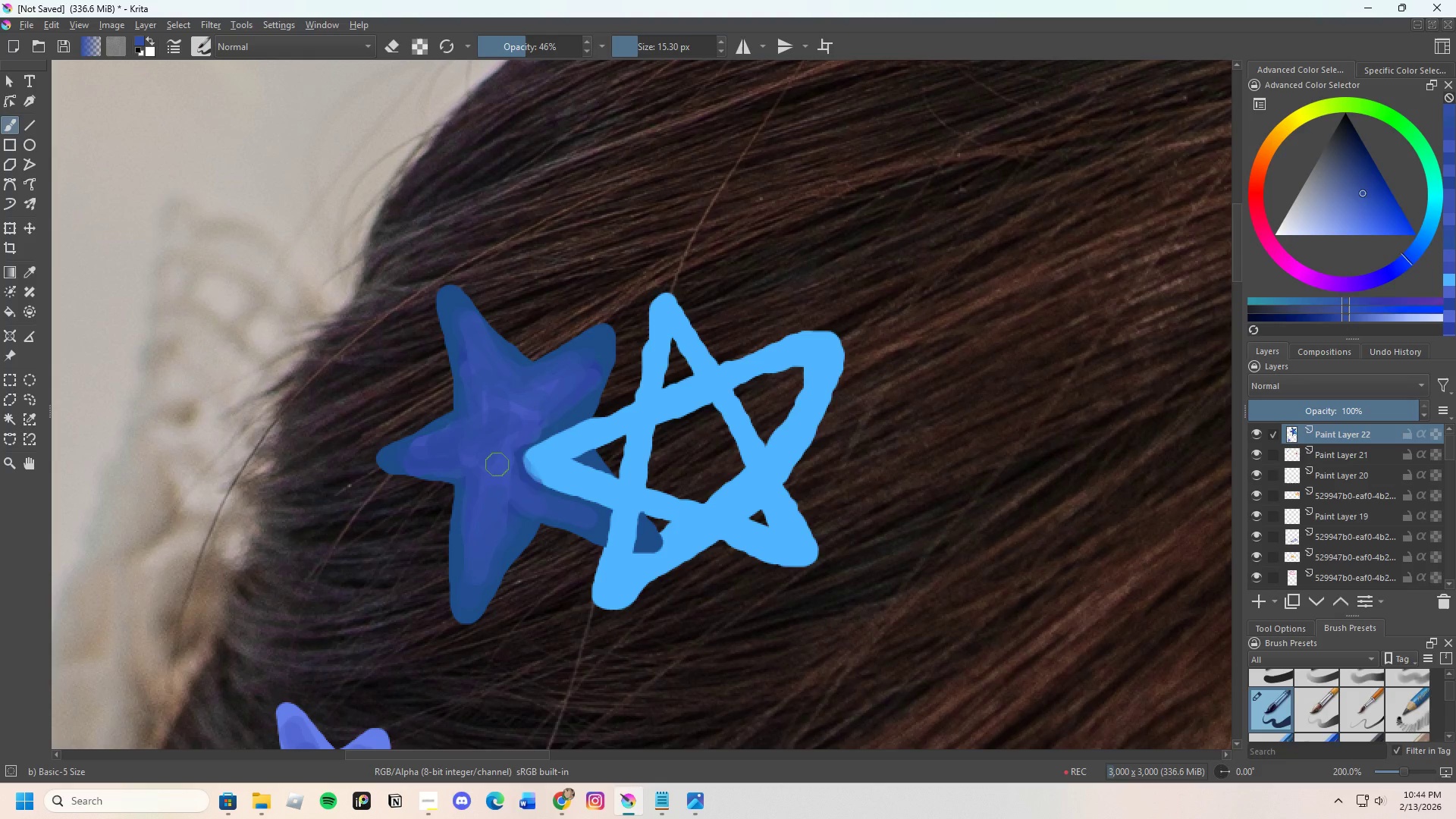 
key(Control+ControlLeft)
 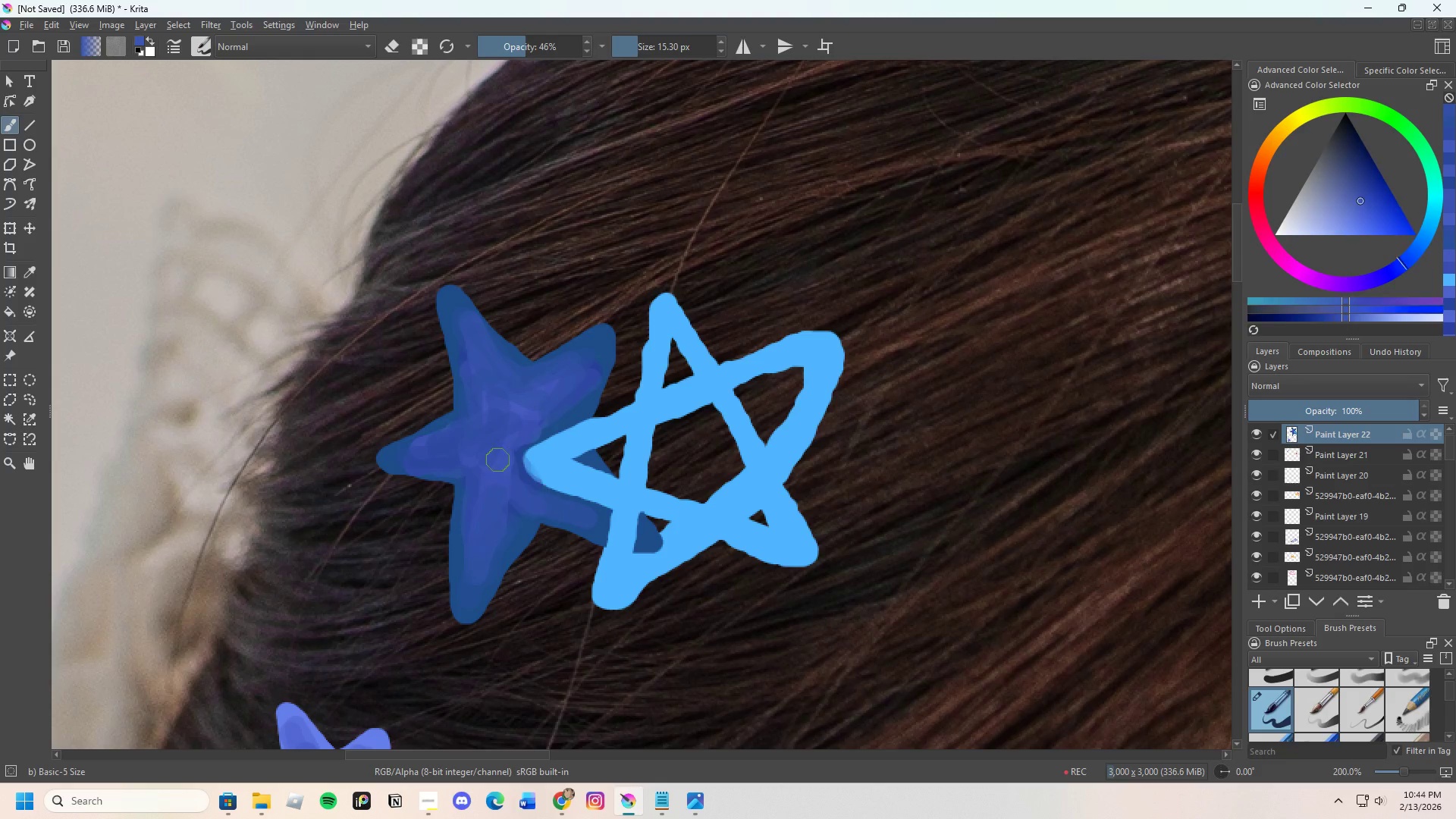 
triple_click([498, 460])
 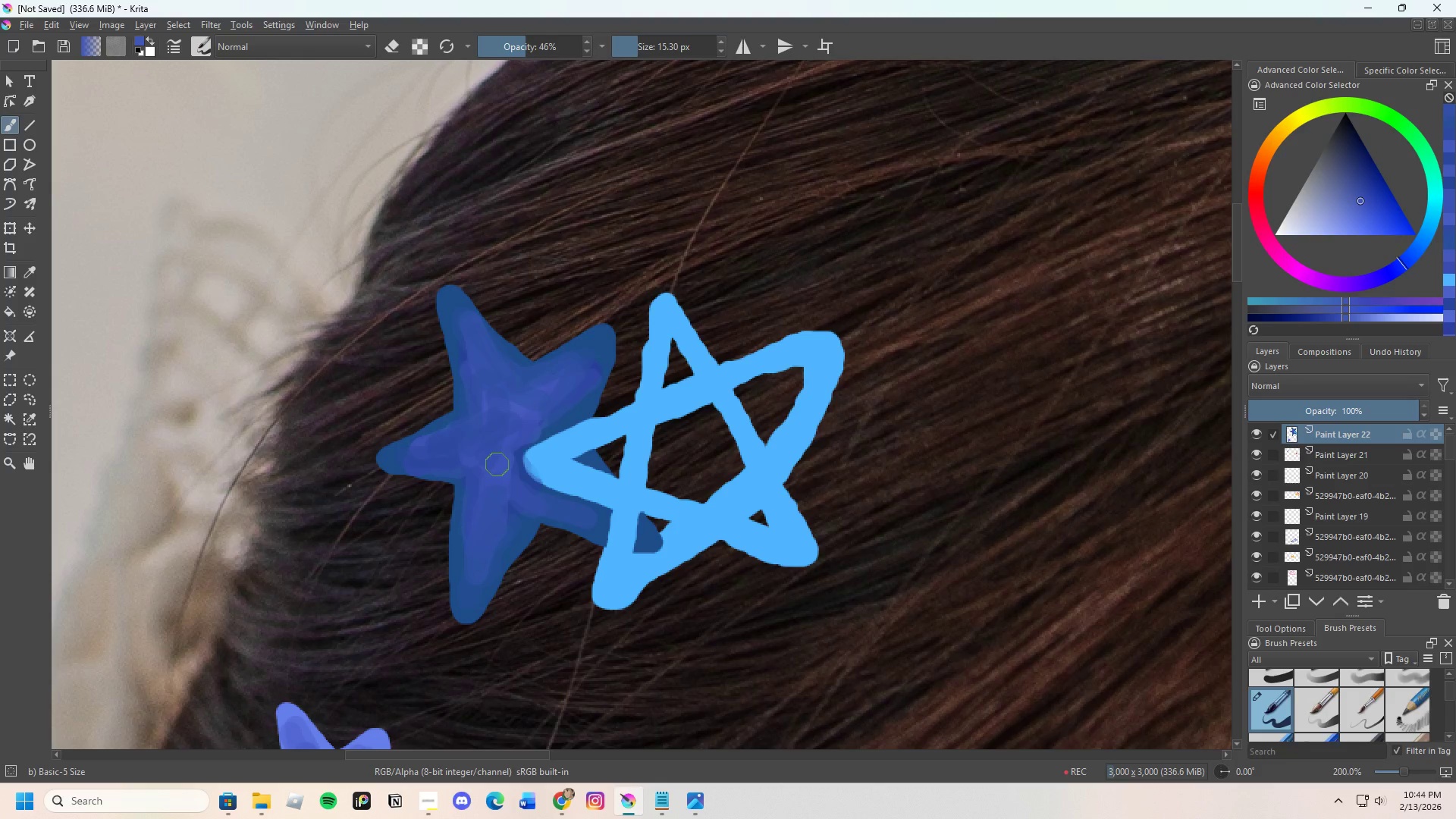 
left_click_drag(start_coordinate=[497, 464], to_coordinate=[484, 407])
 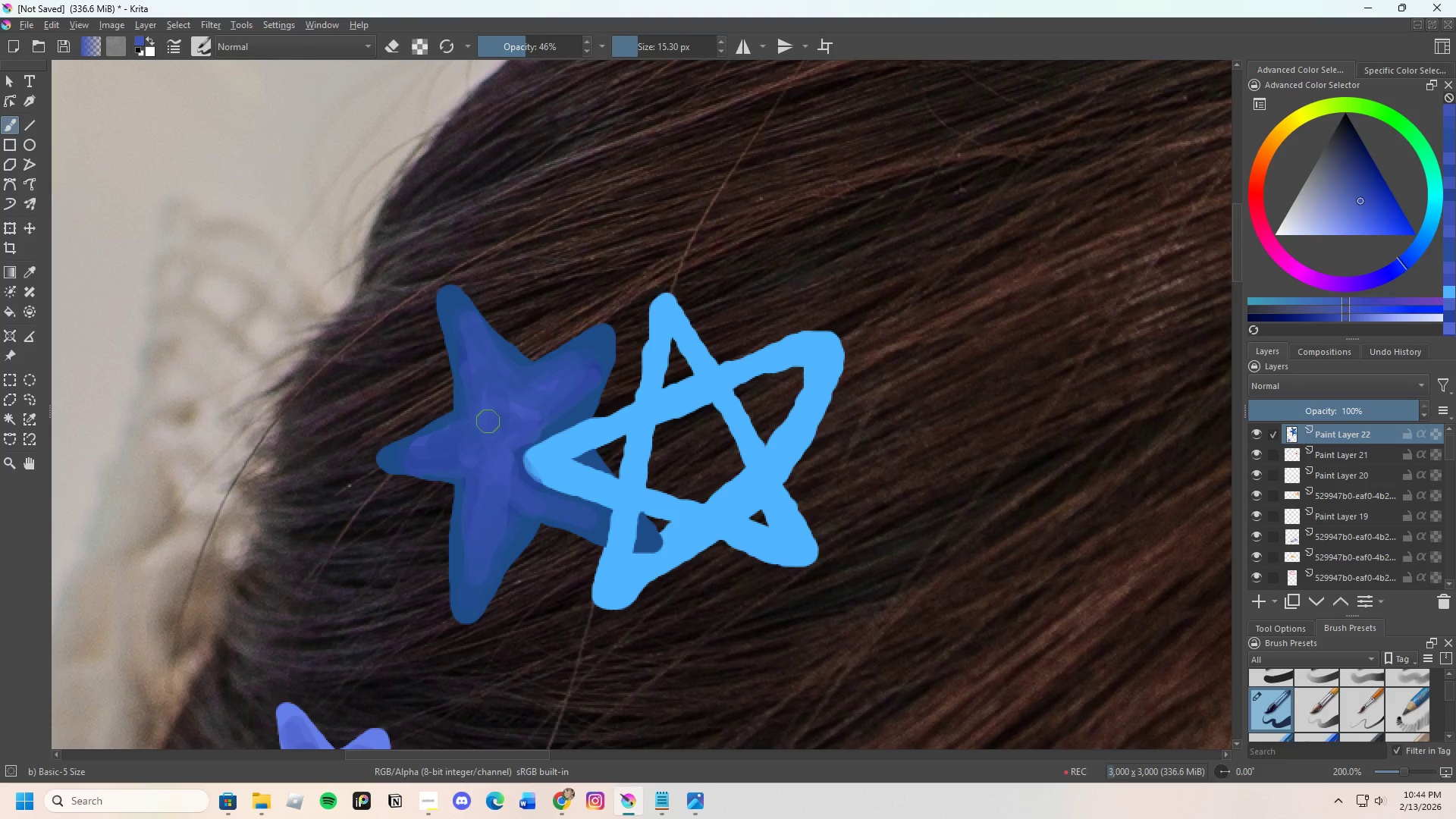 
left_click_drag(start_coordinate=[497, 457], to_coordinate=[489, 412])
 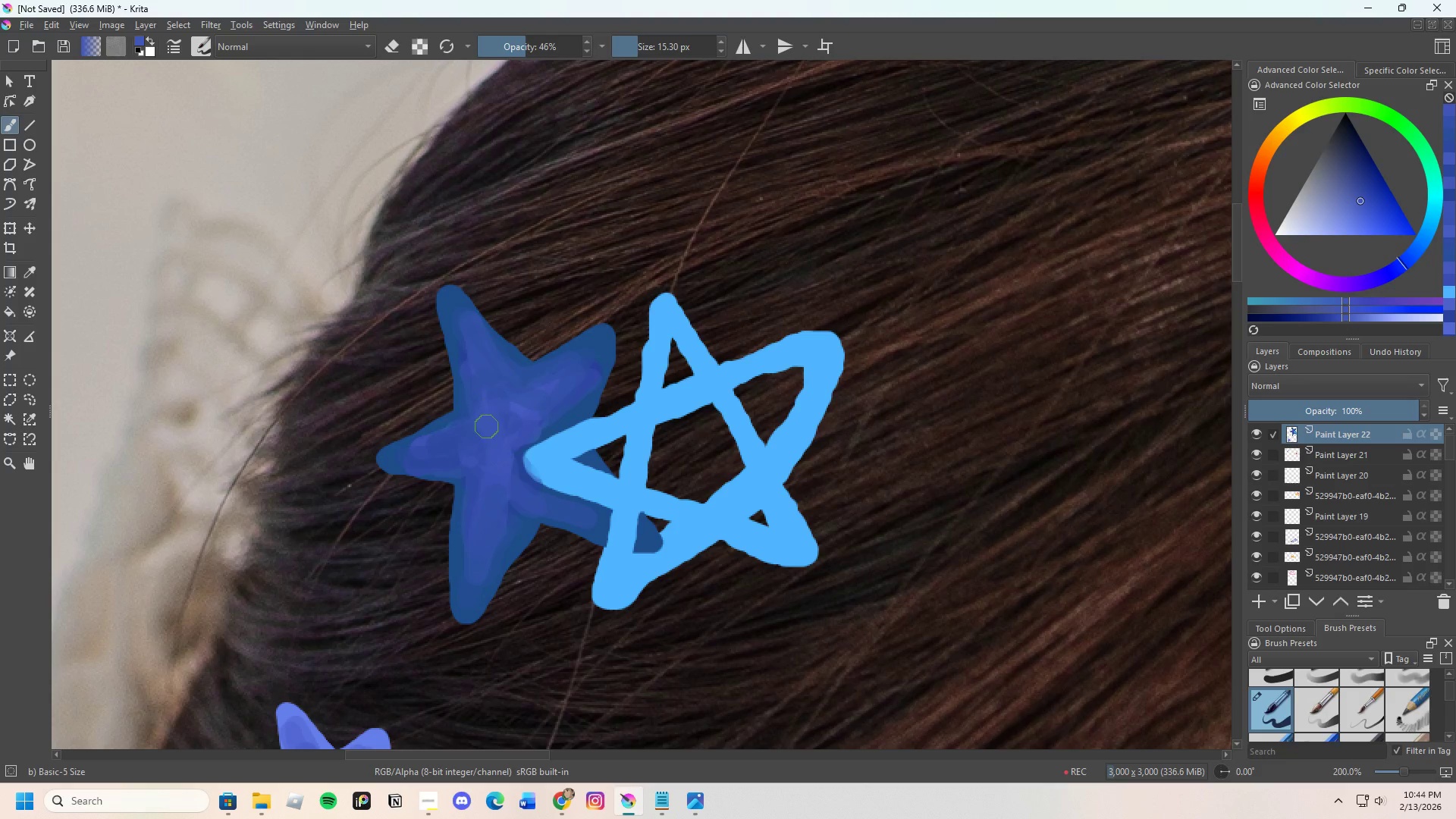 
left_click_drag(start_coordinate=[486, 422], to_coordinate=[501, 410])
 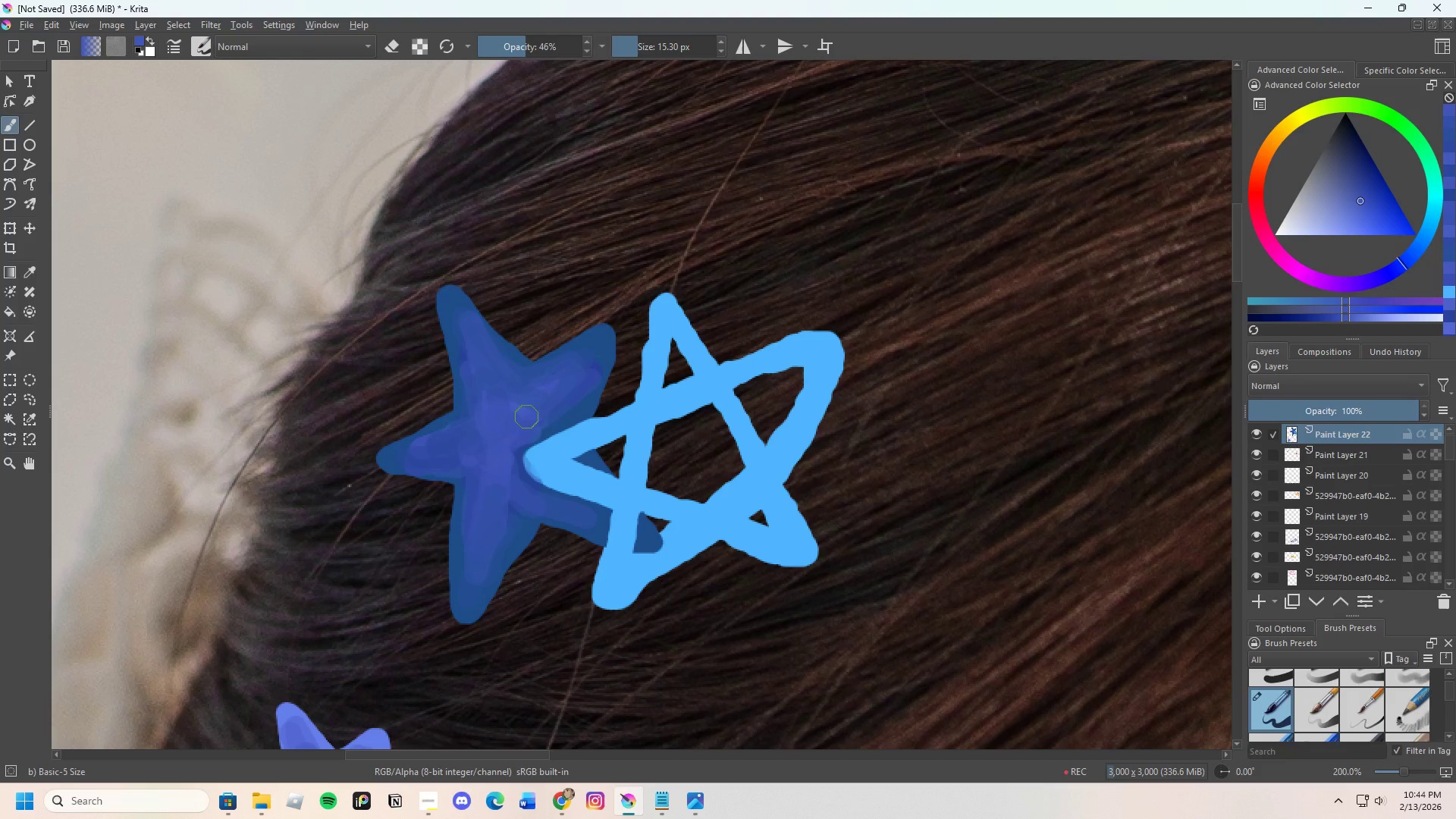 
left_click_drag(start_coordinate=[510, 420], to_coordinate=[544, 403])
 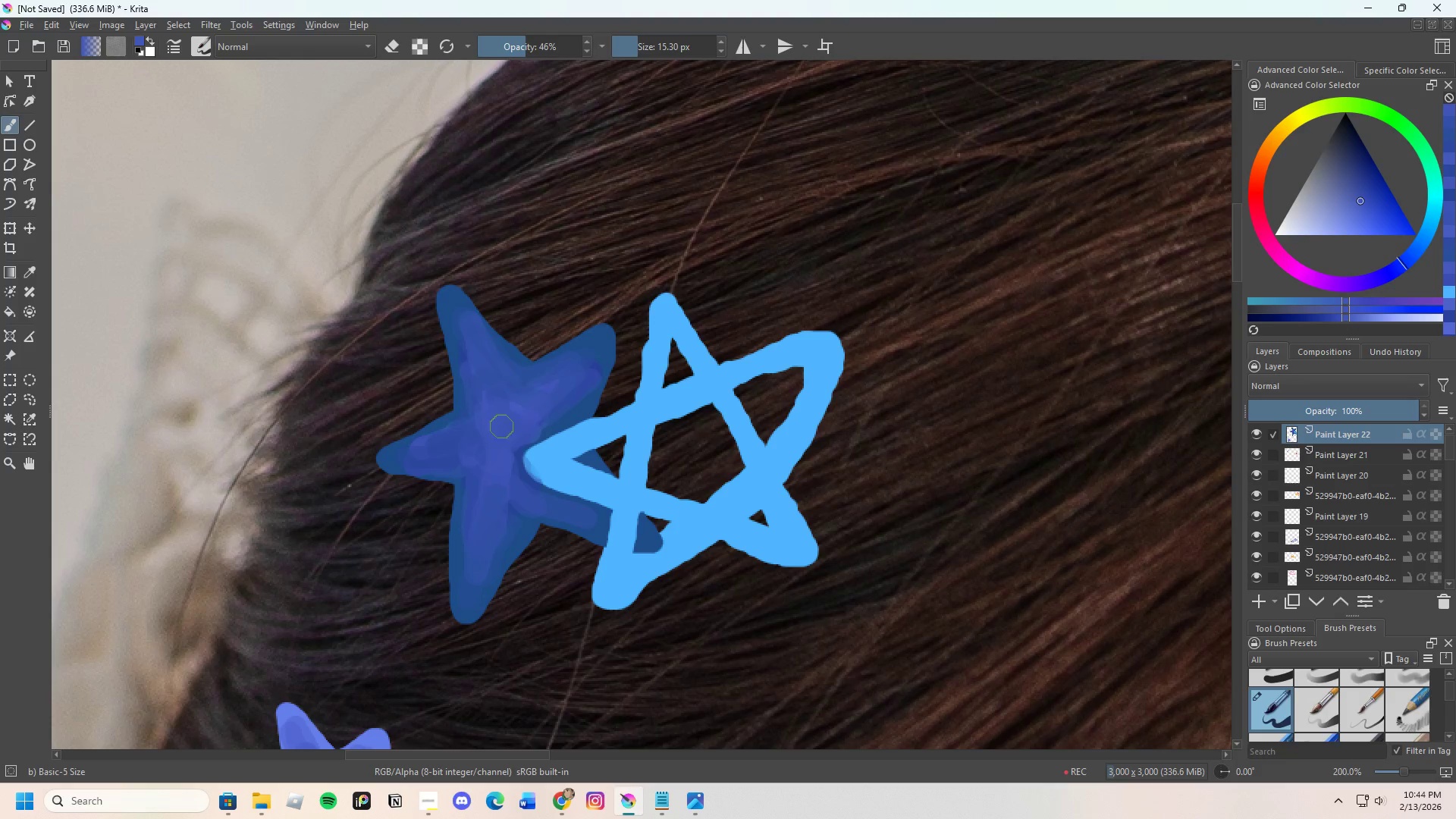 
left_click_drag(start_coordinate=[513, 422], to_coordinate=[441, 447])
 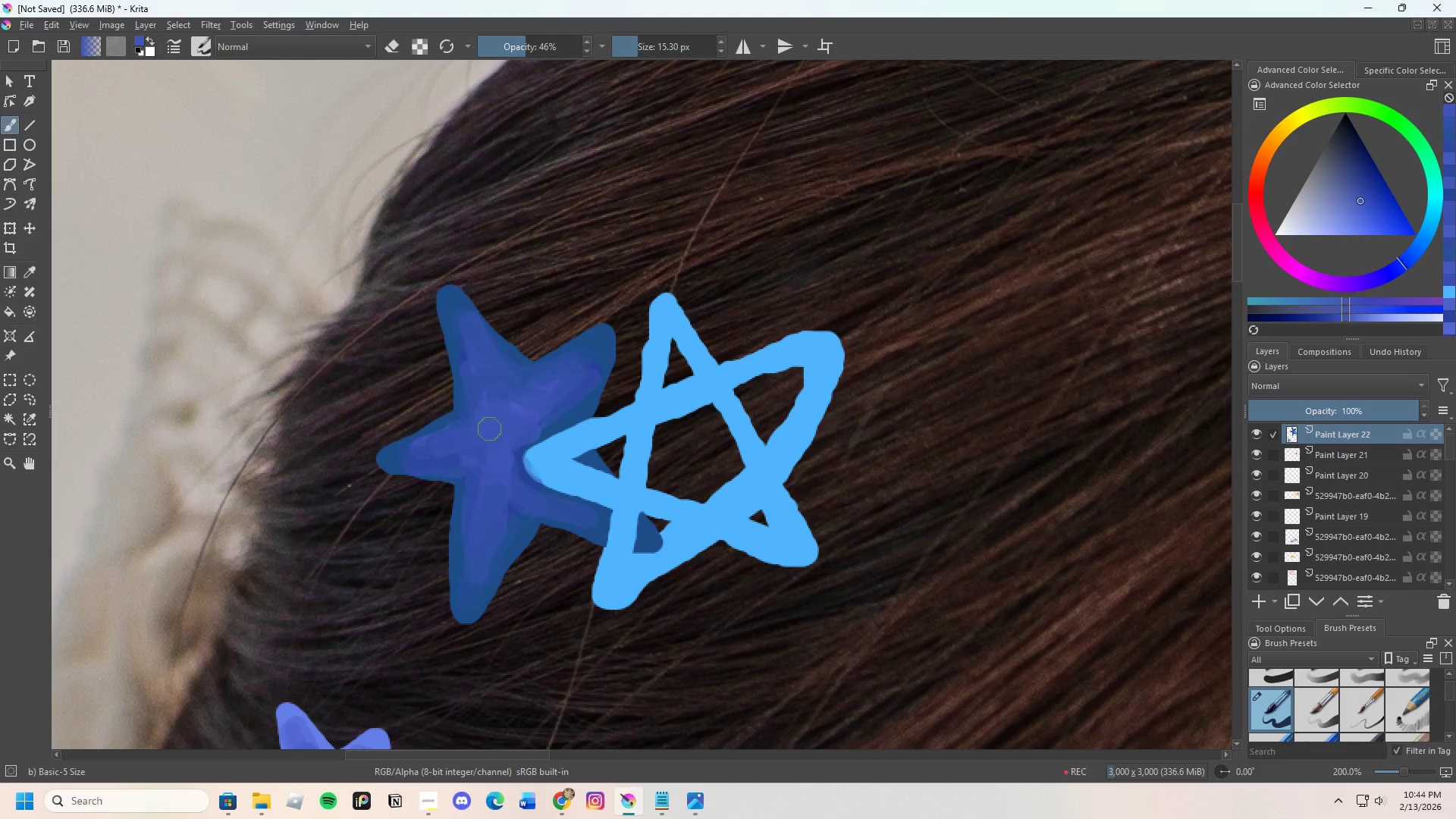 
left_click_drag(start_coordinate=[490, 428], to_coordinate=[549, 394])
 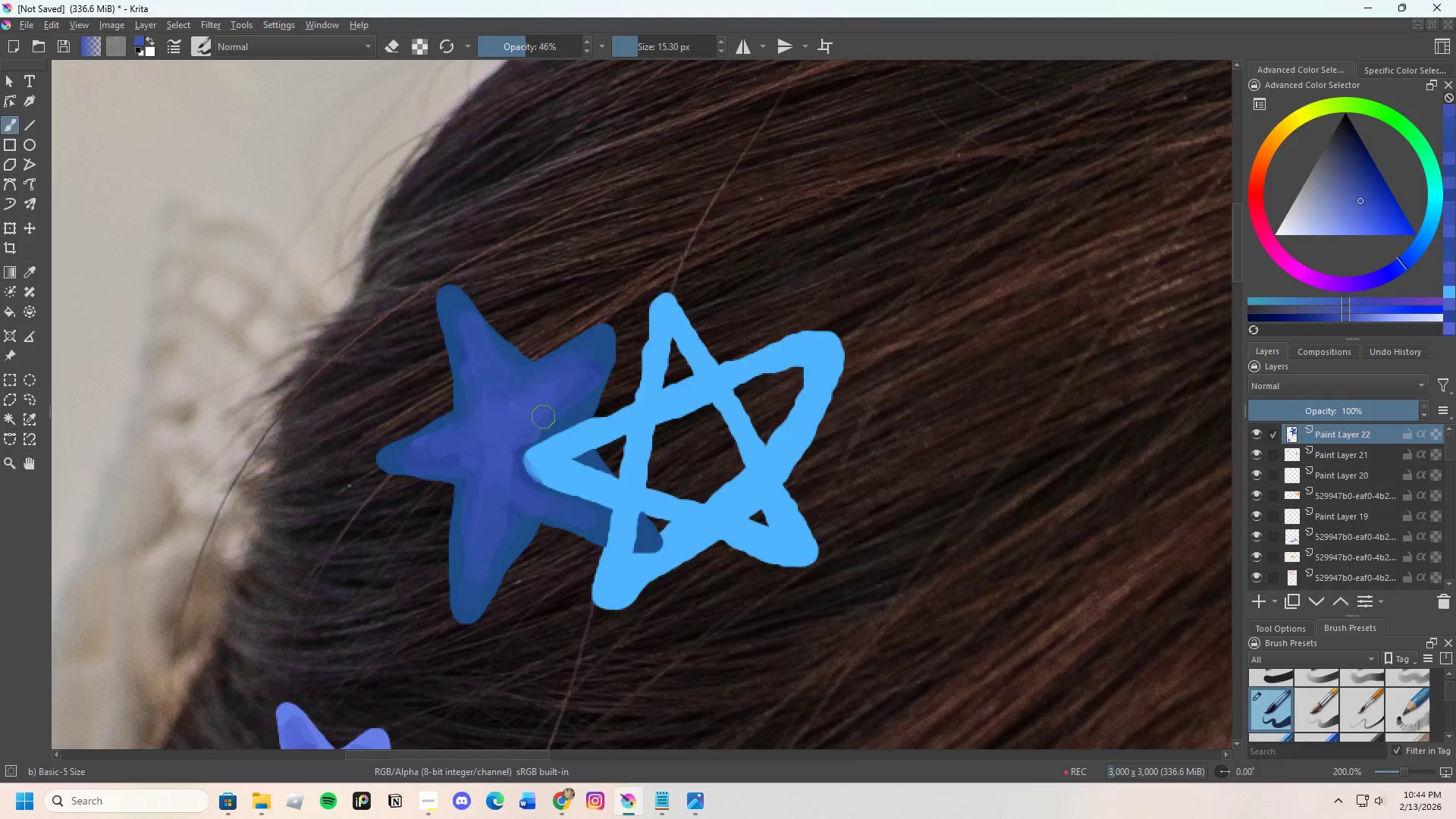 
scroll: coordinate [542, 415], scroll_direction: down, amount: 3.0
 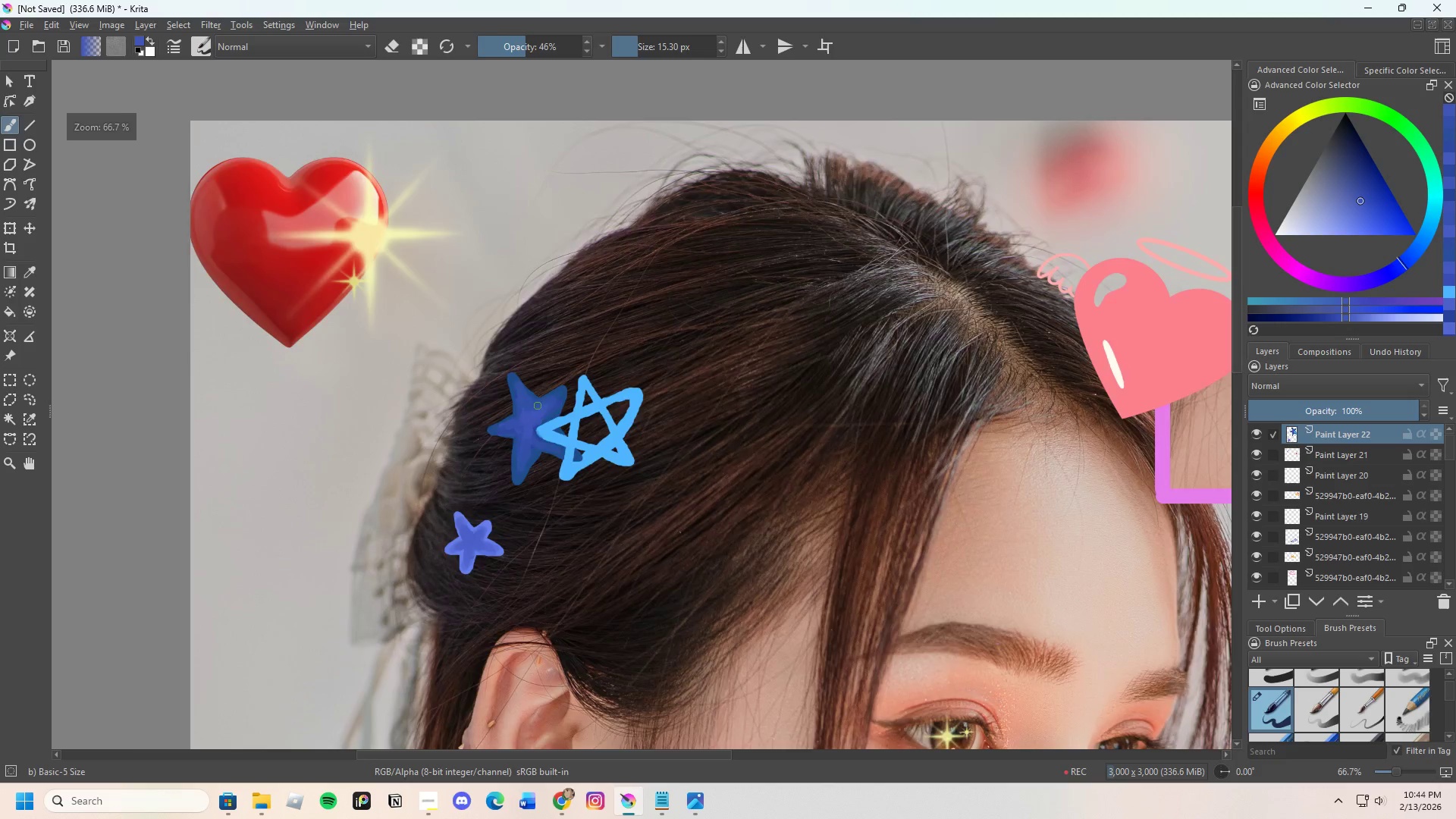 
scroll: coordinate [538, 507], scroll_direction: up, amount: 5.0
 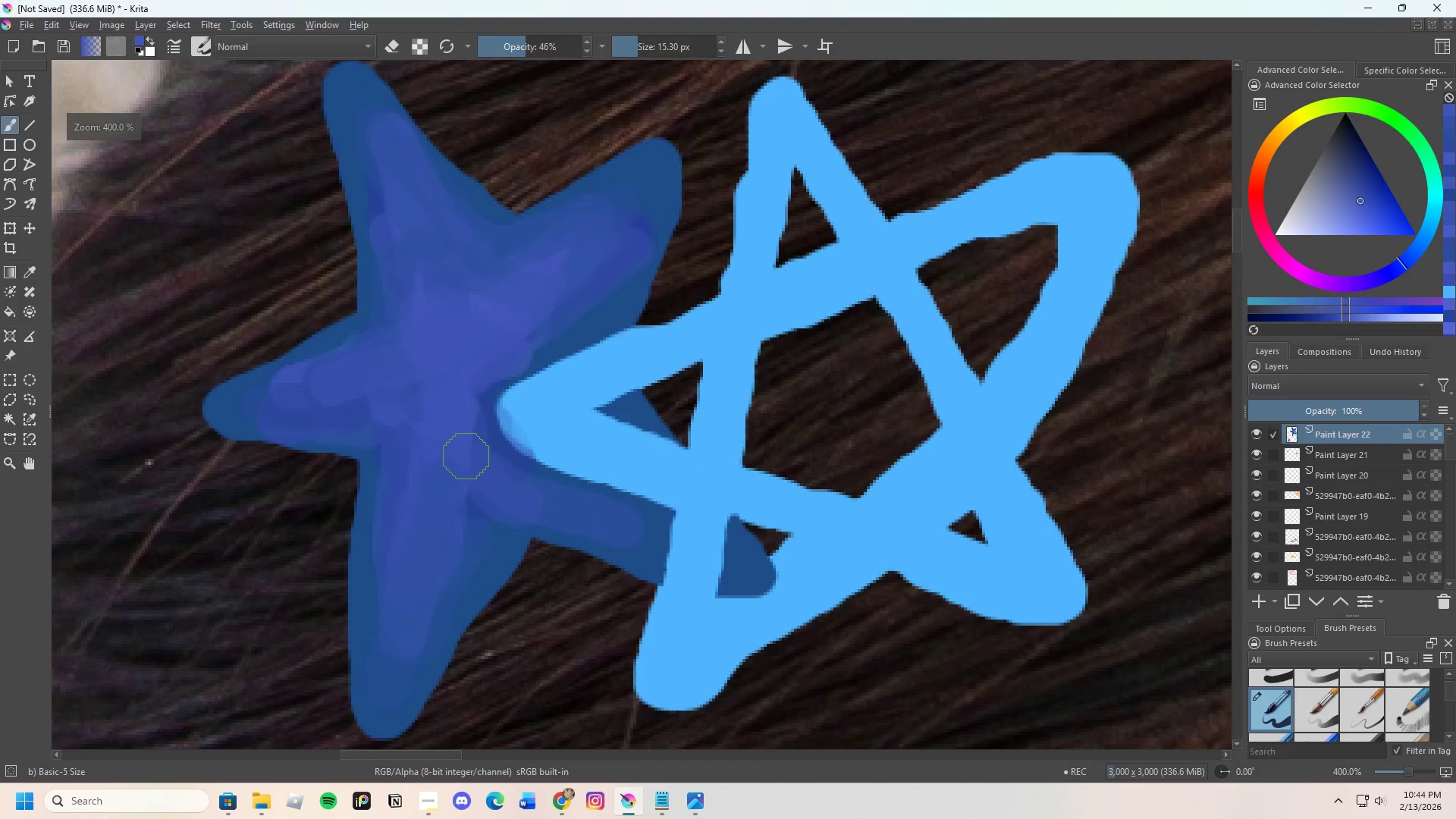 
left_click_drag(start_coordinate=[460, 431], to_coordinate=[514, 485])
 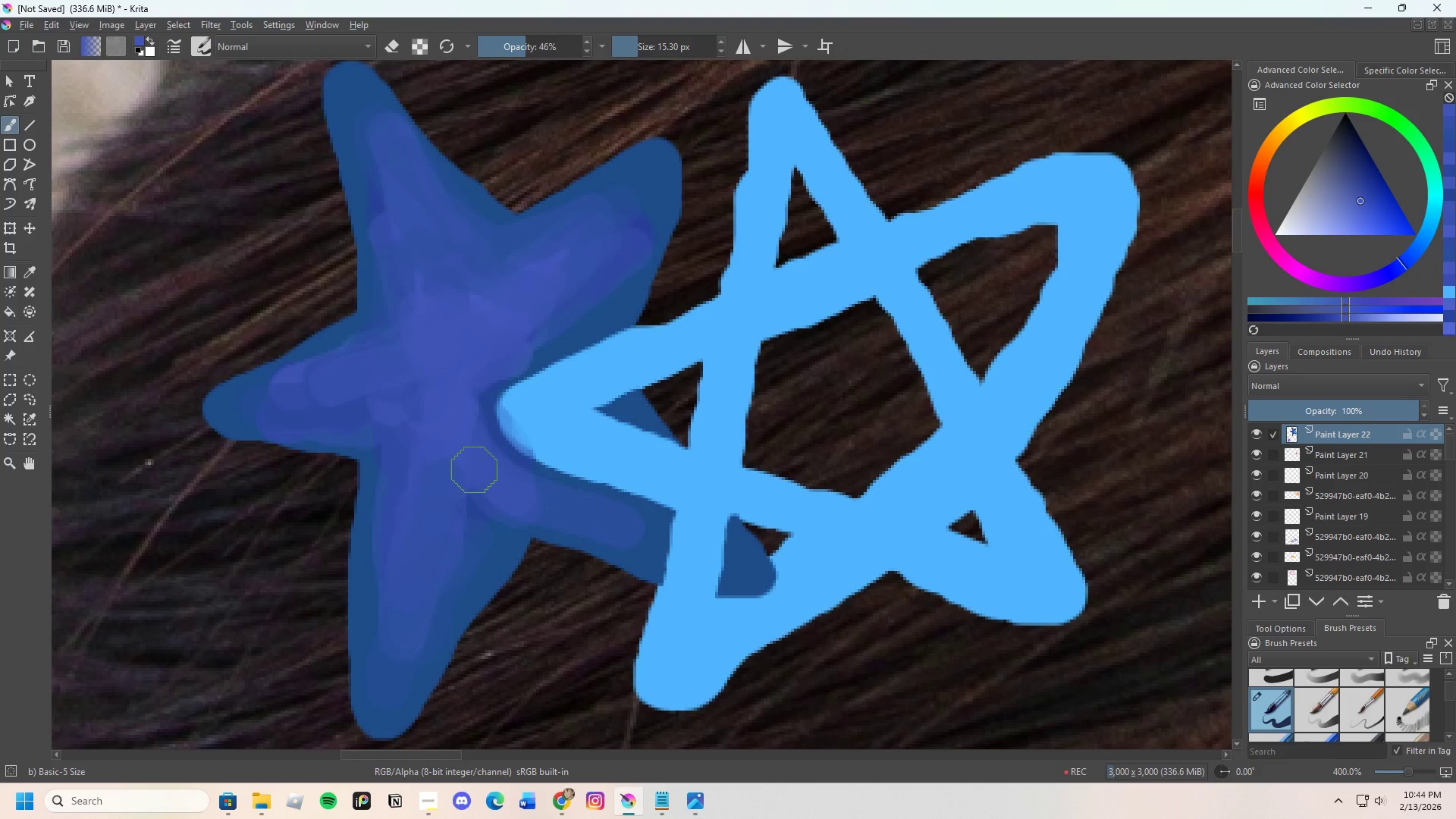 
left_click_drag(start_coordinate=[475, 469], to_coordinate=[539, 497])
 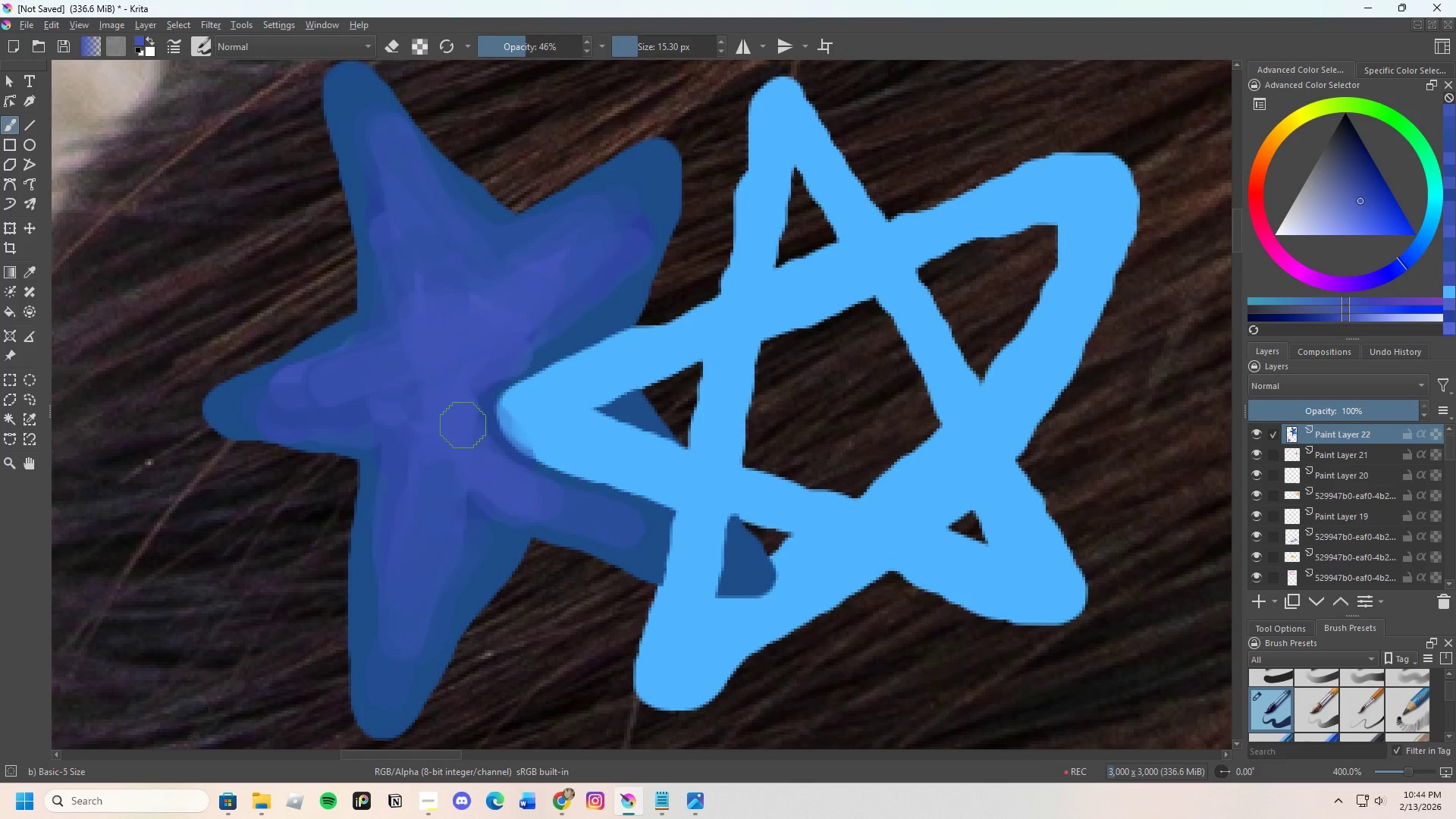 
left_click_drag(start_coordinate=[463, 425], to_coordinate=[519, 477])
 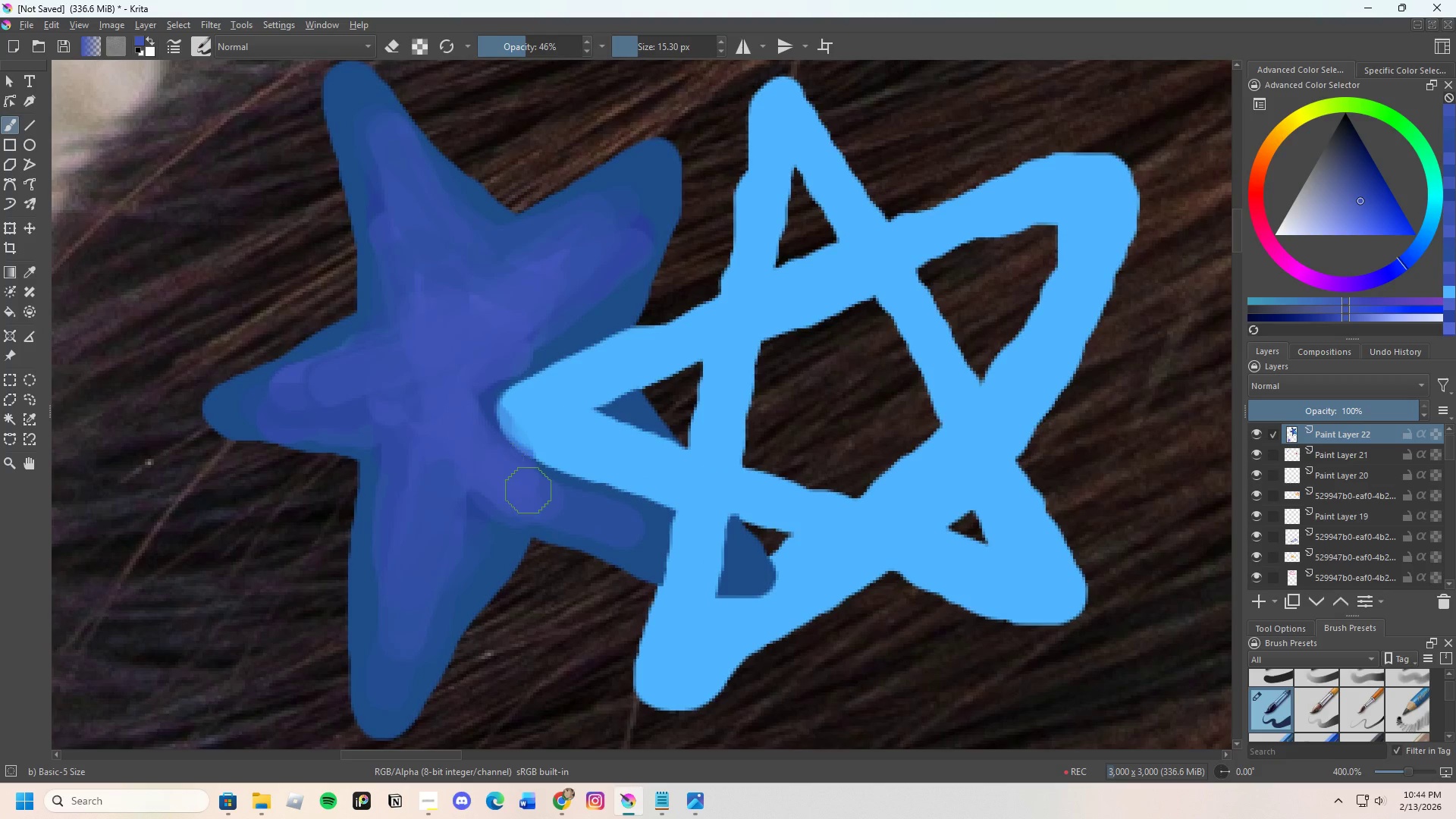 
left_click_drag(start_coordinate=[501, 466], to_coordinate=[522, 472])
 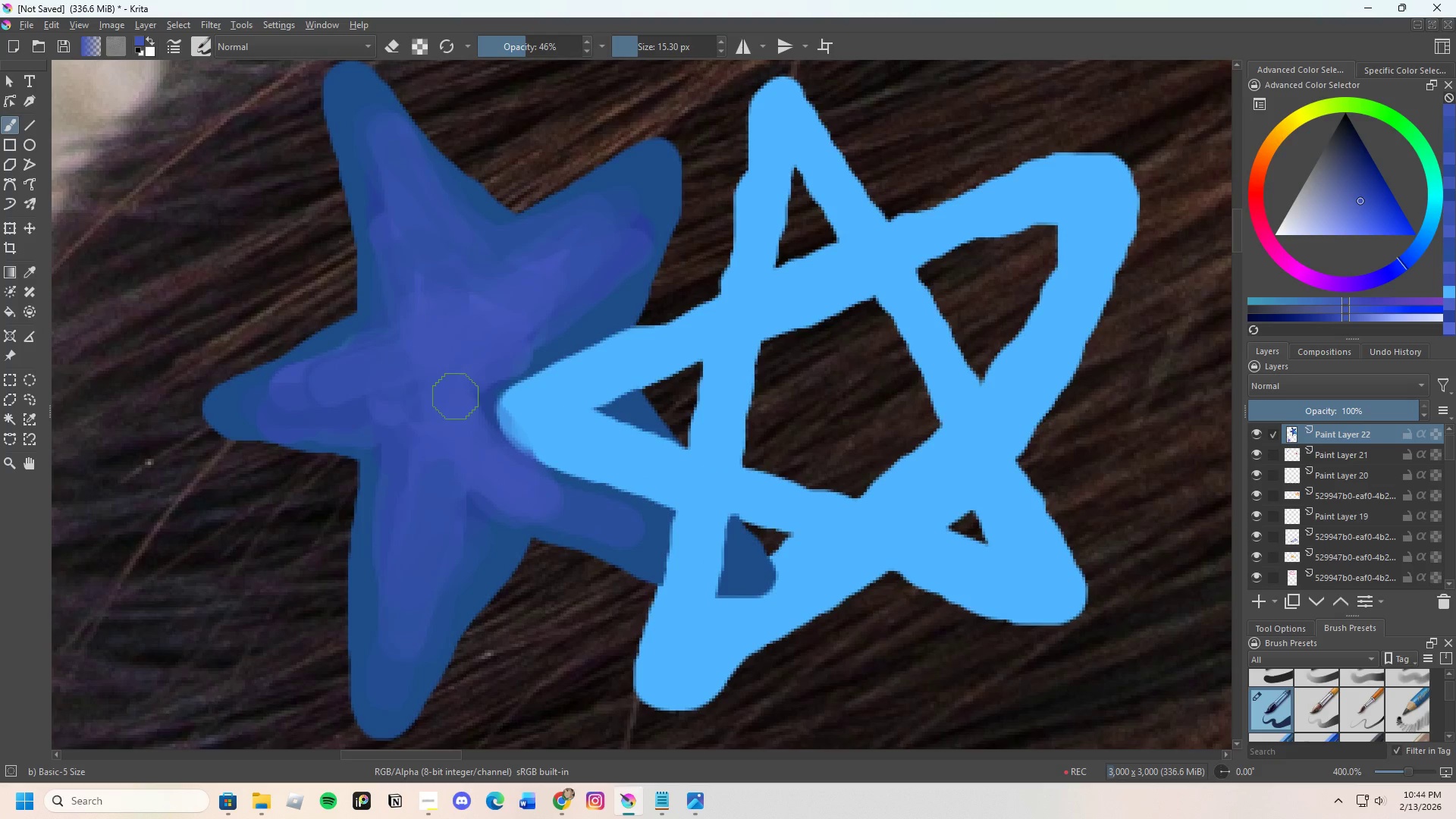 
left_click_drag(start_coordinate=[458, 394], to_coordinate=[543, 340])
 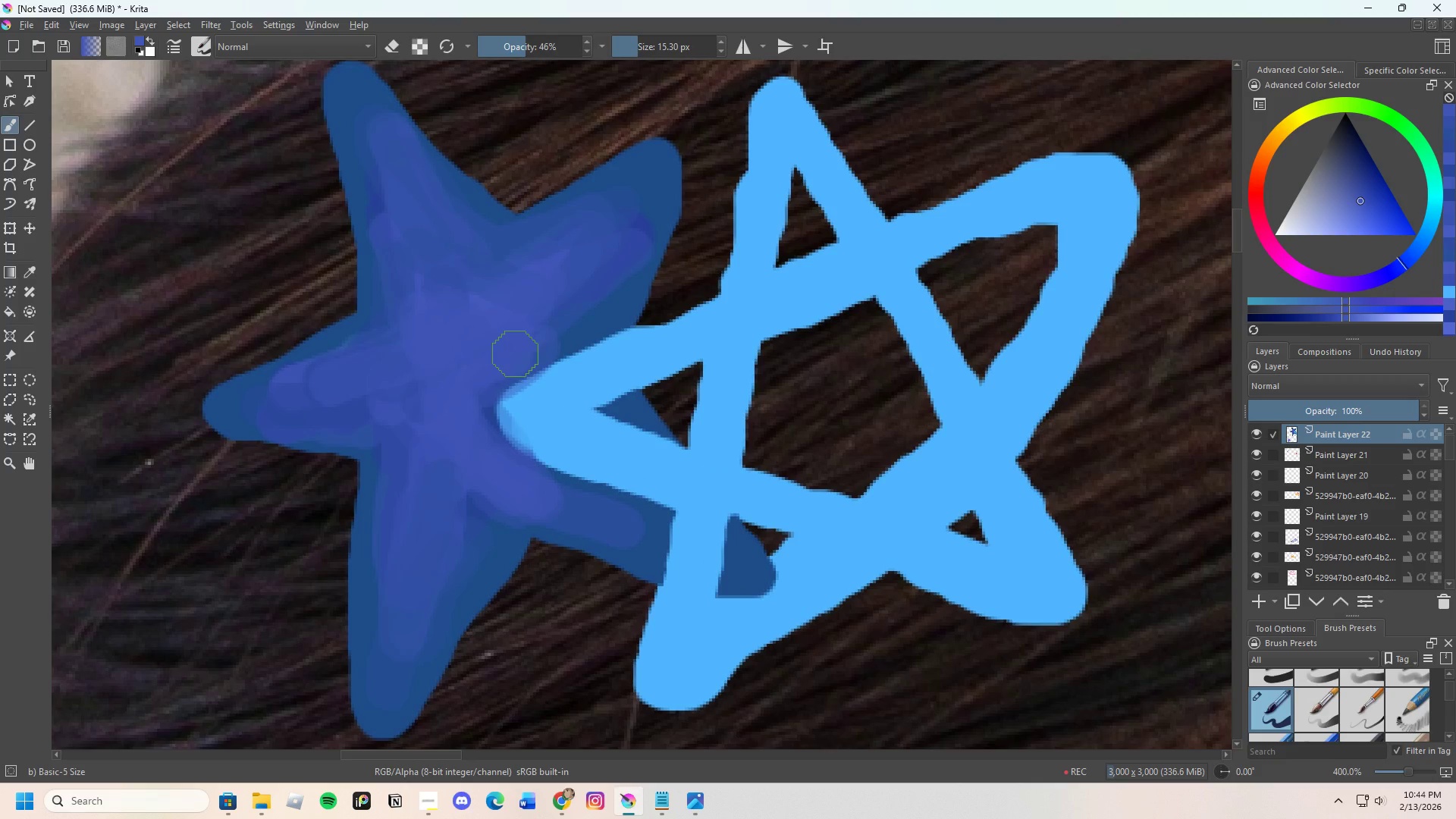 
left_click_drag(start_coordinate=[516, 353], to_coordinate=[615, 287])
 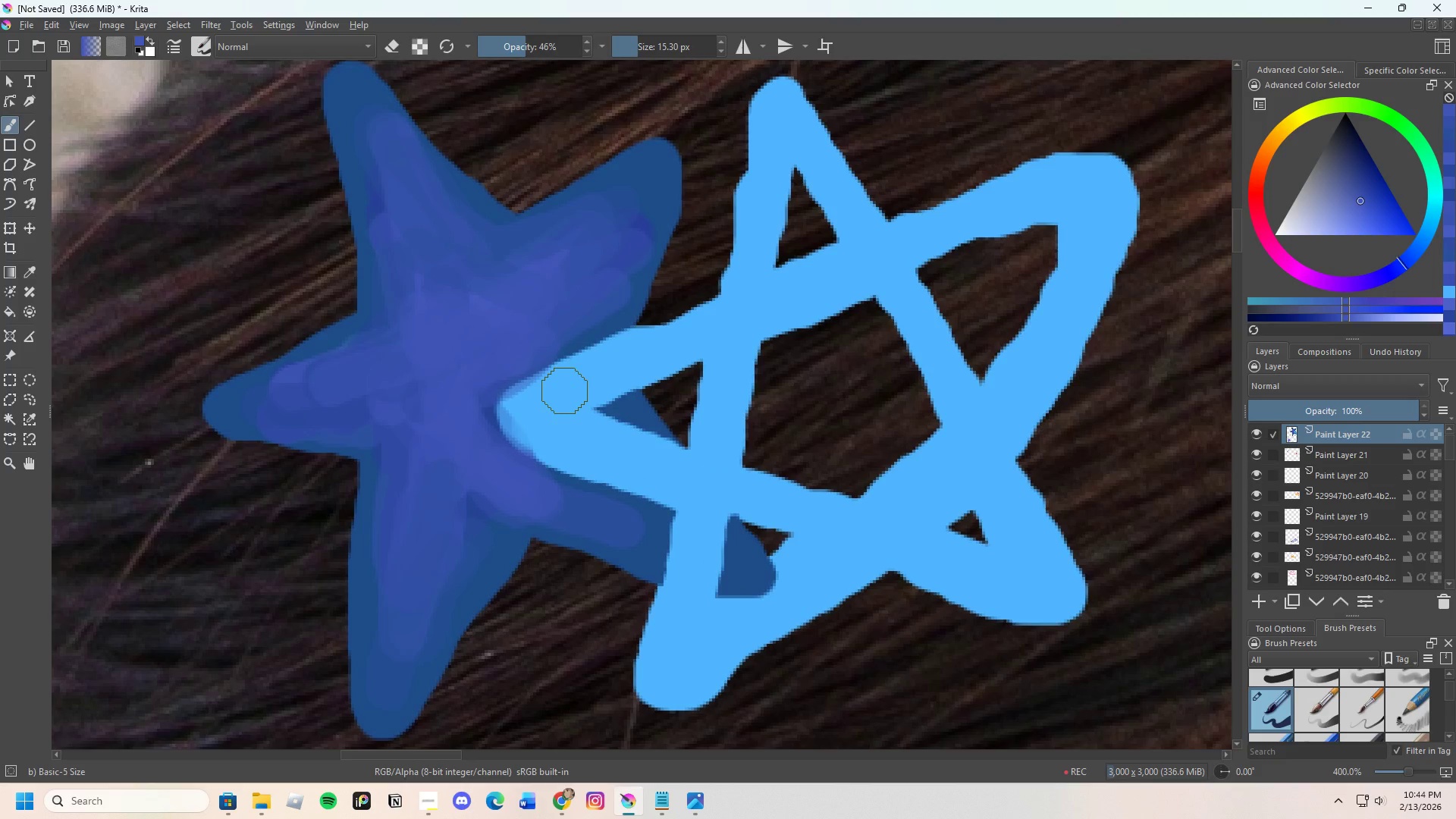 
hold_key(key=ControlLeft, duration=0.38)
 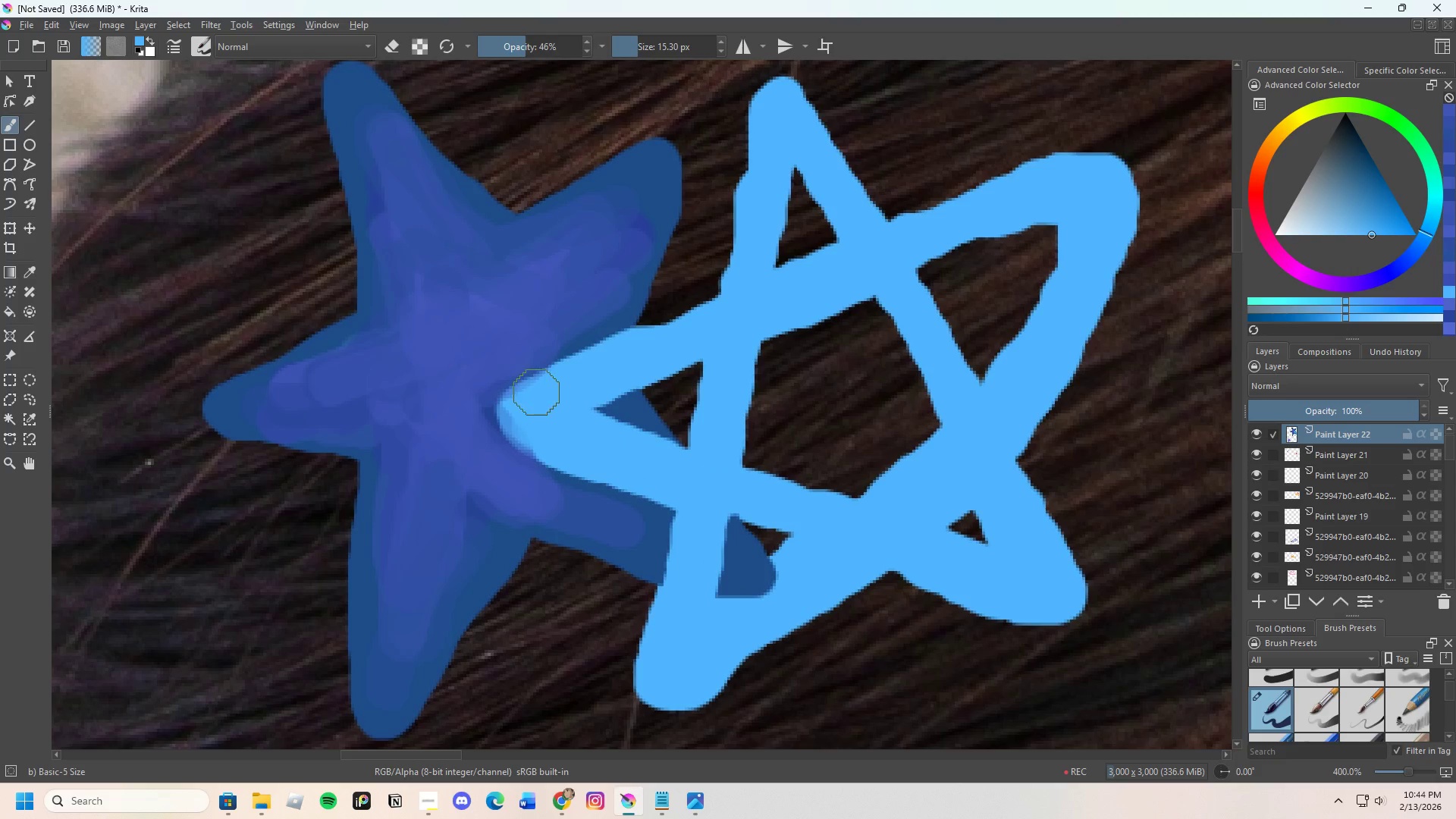 
left_click_drag(start_coordinate=[535, 400], to_coordinate=[609, 368])
 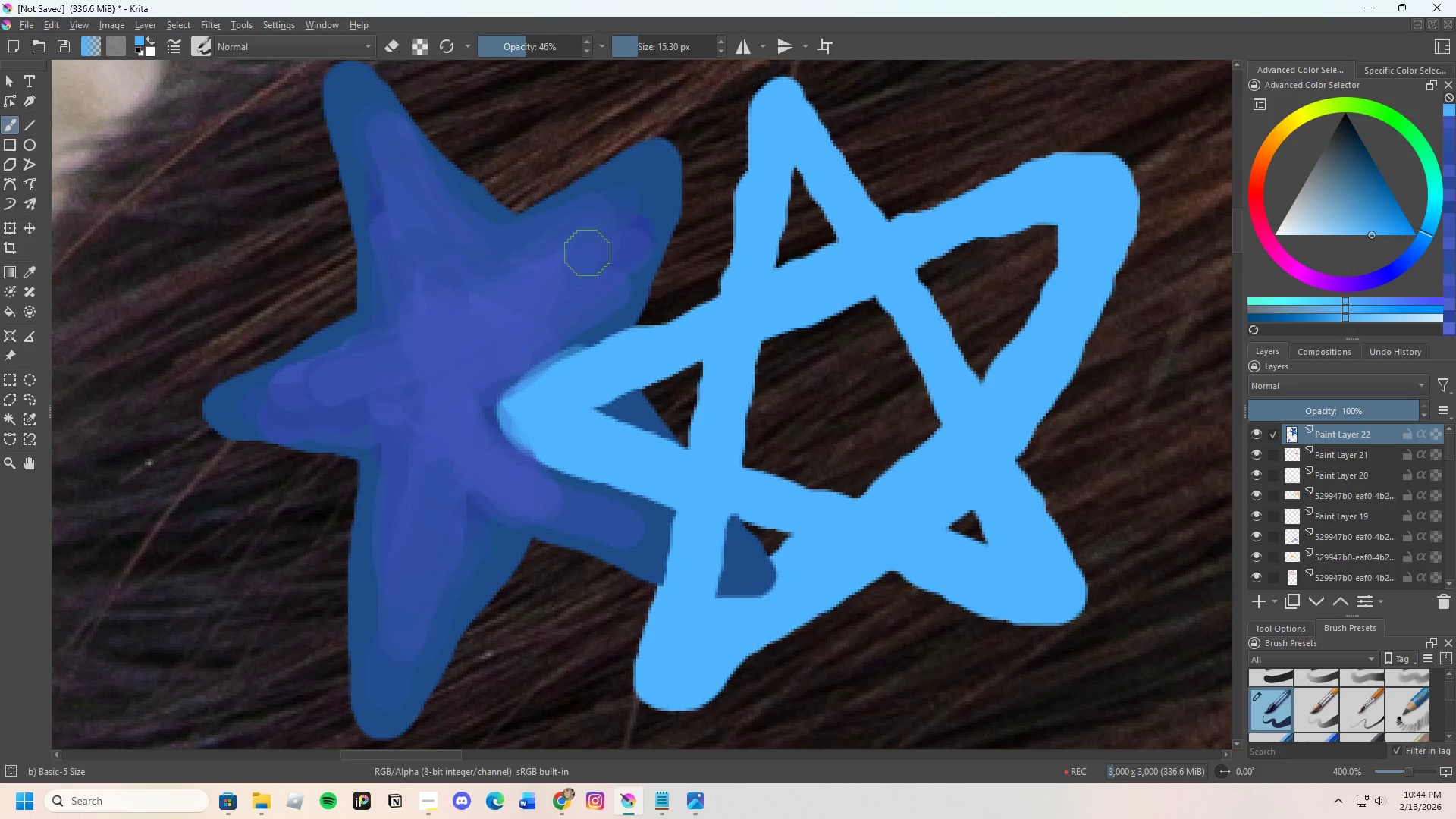 
hold_key(key=ControlLeft, duration=0.31)
left_click([628, 216])
 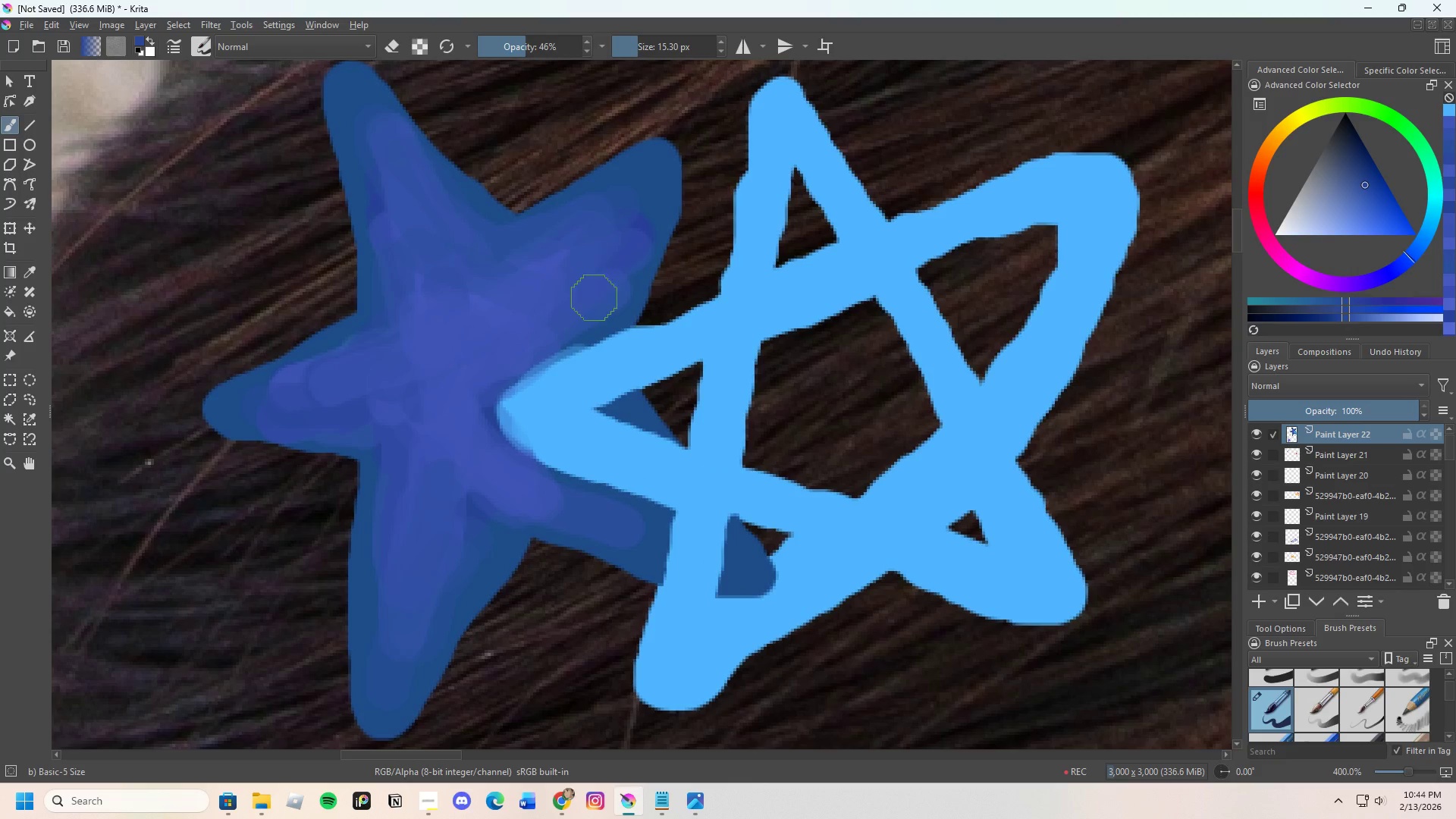 
left_click_drag(start_coordinate=[605, 286], to_coordinate=[613, 221])
 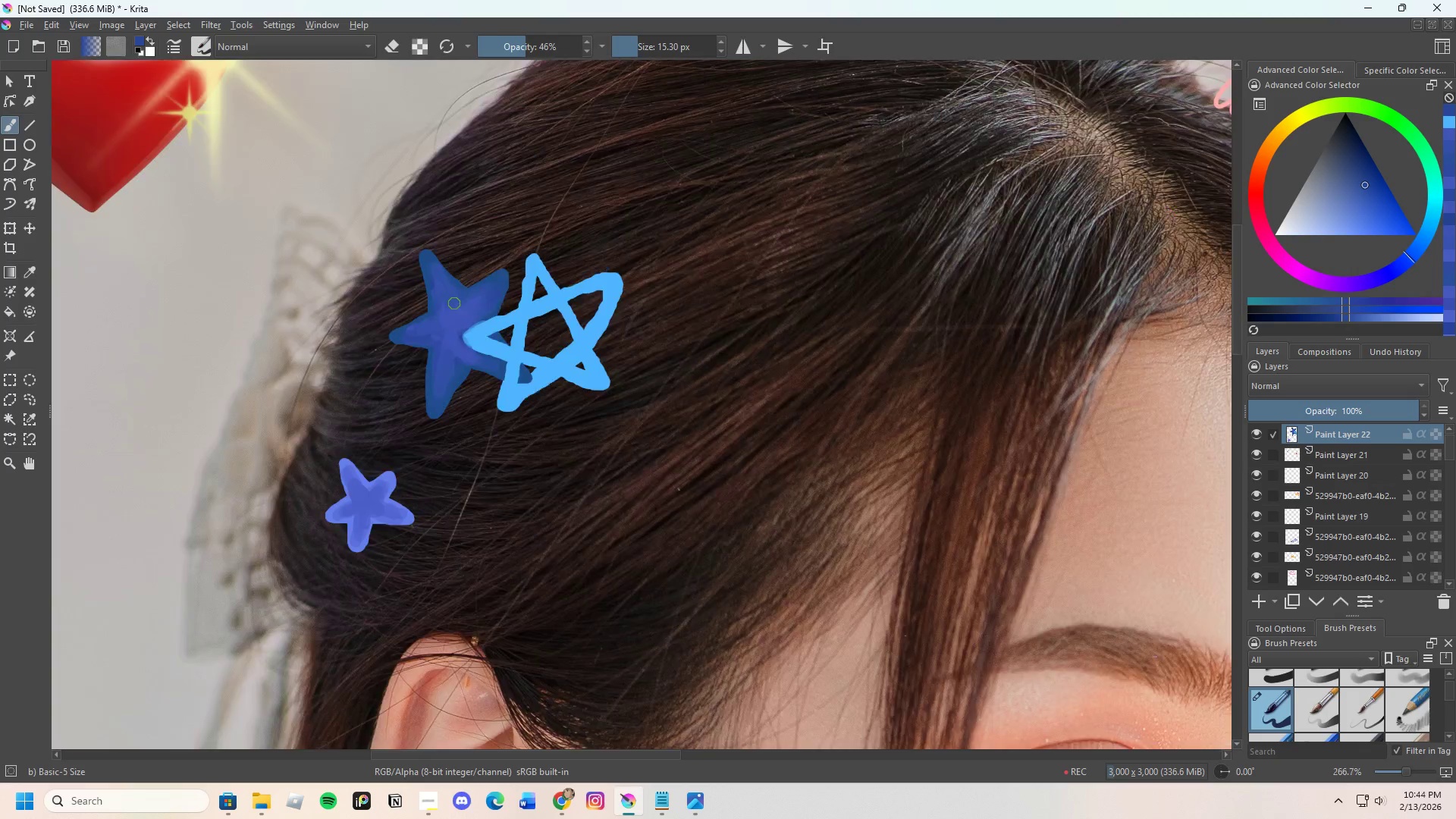 
scroll: coordinate [469, 300], scroll_direction: down, amount: 7.0
 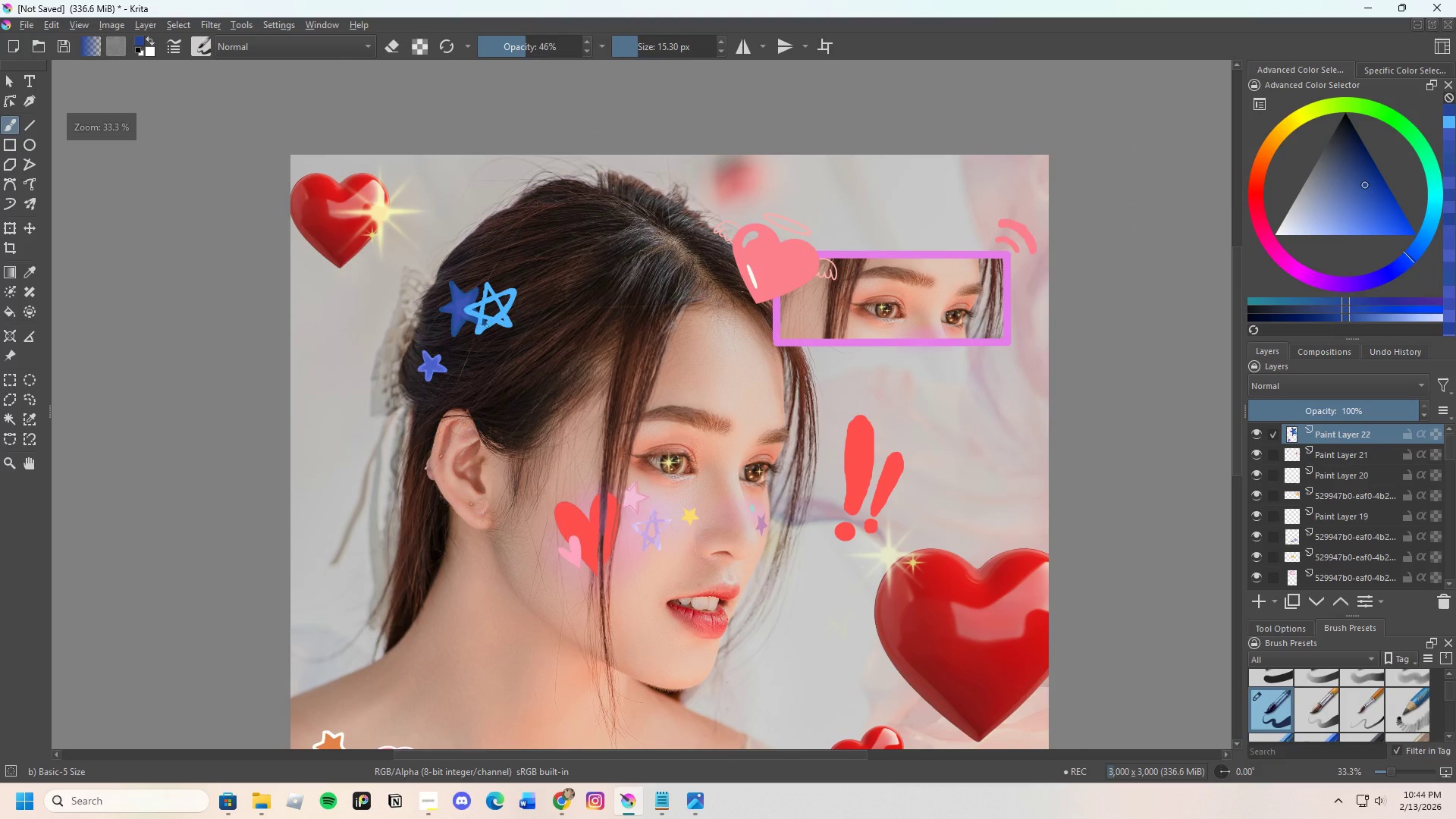 
scroll: coordinate [472, 331], scroll_direction: up, amount: 6.0
 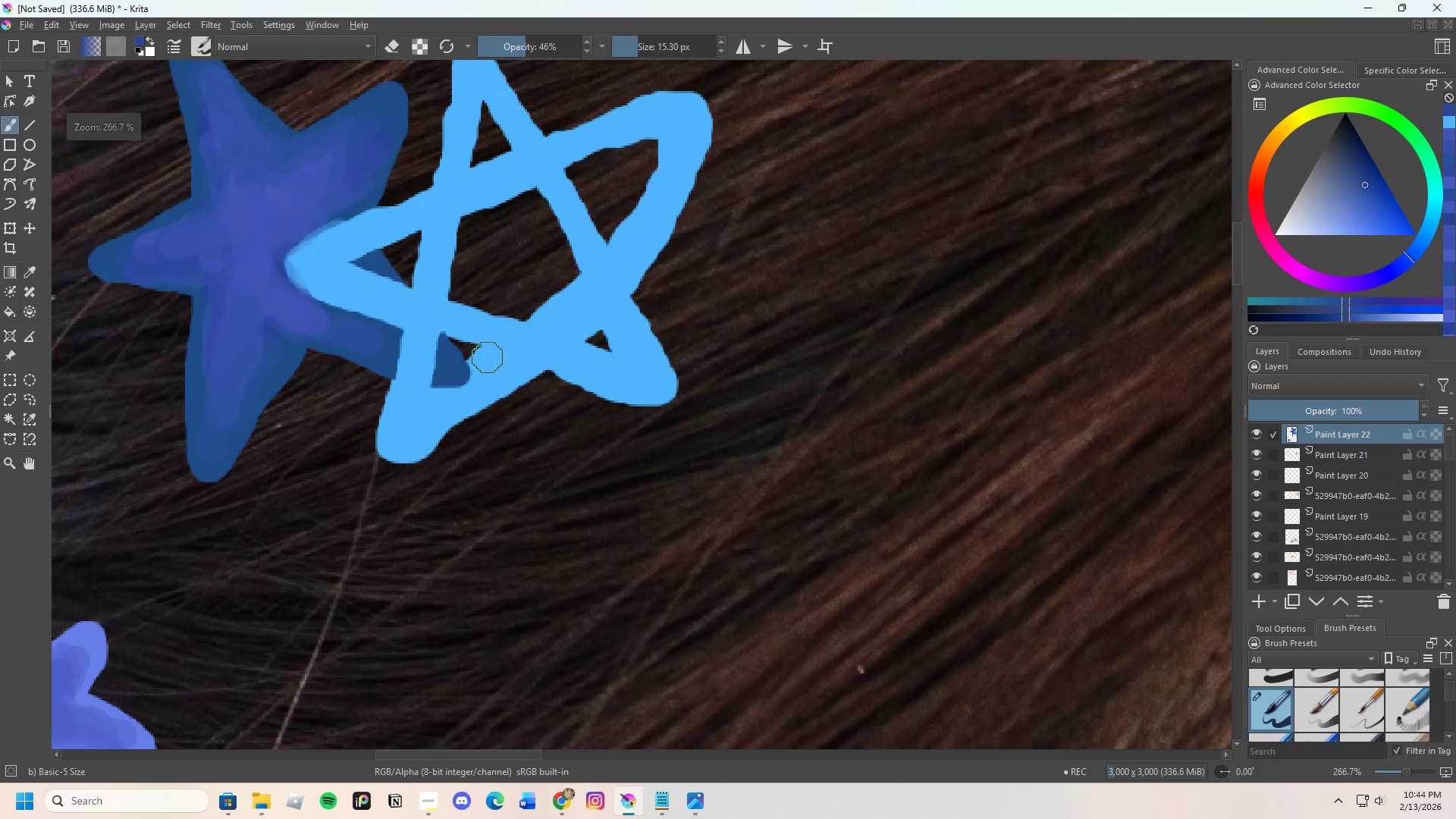 
scroll: coordinate [488, 359], scroll_direction: down, amount: 1.0
 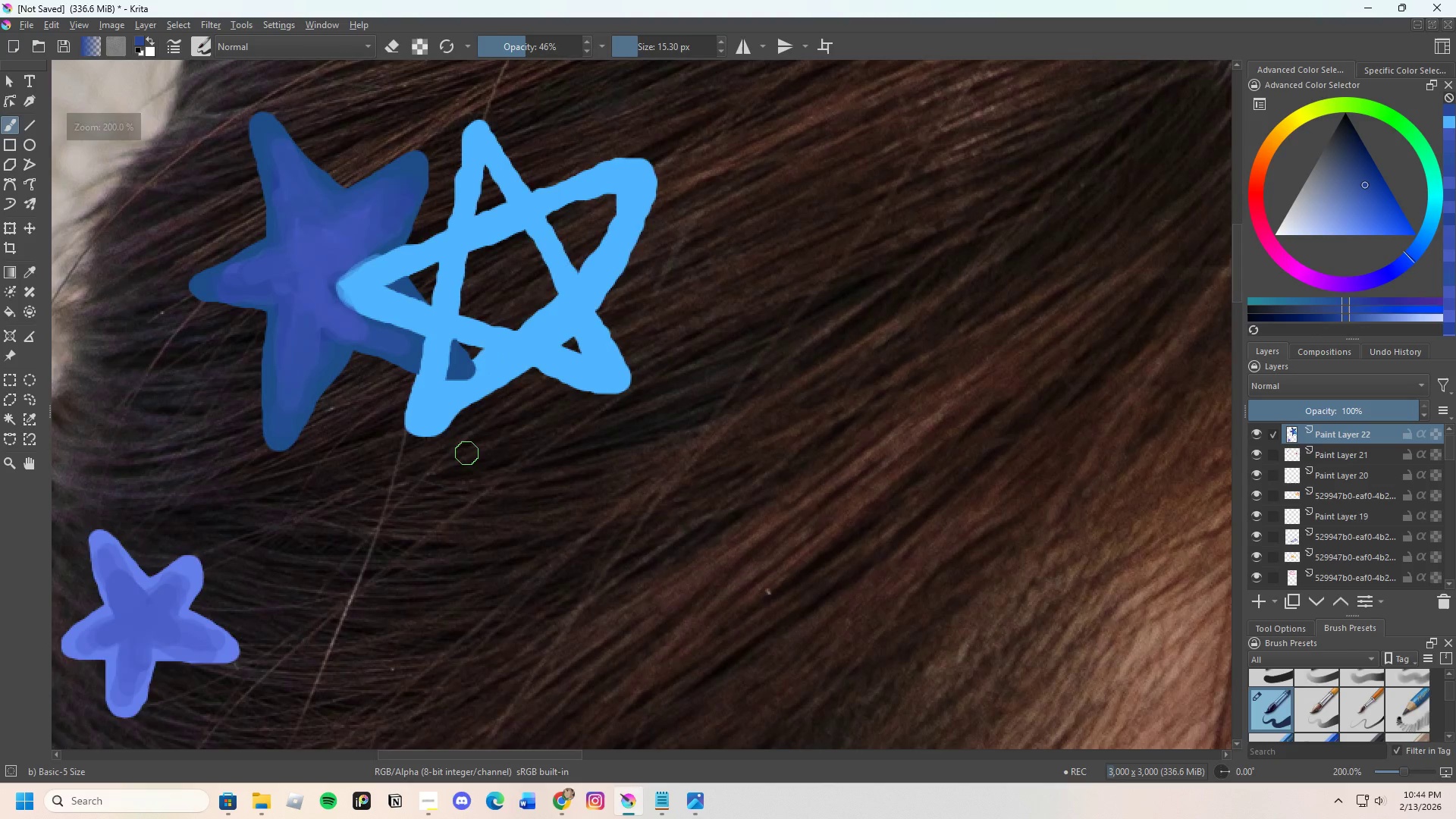 
scroll: coordinate [430, 406], scroll_direction: none, amount: 0.0
 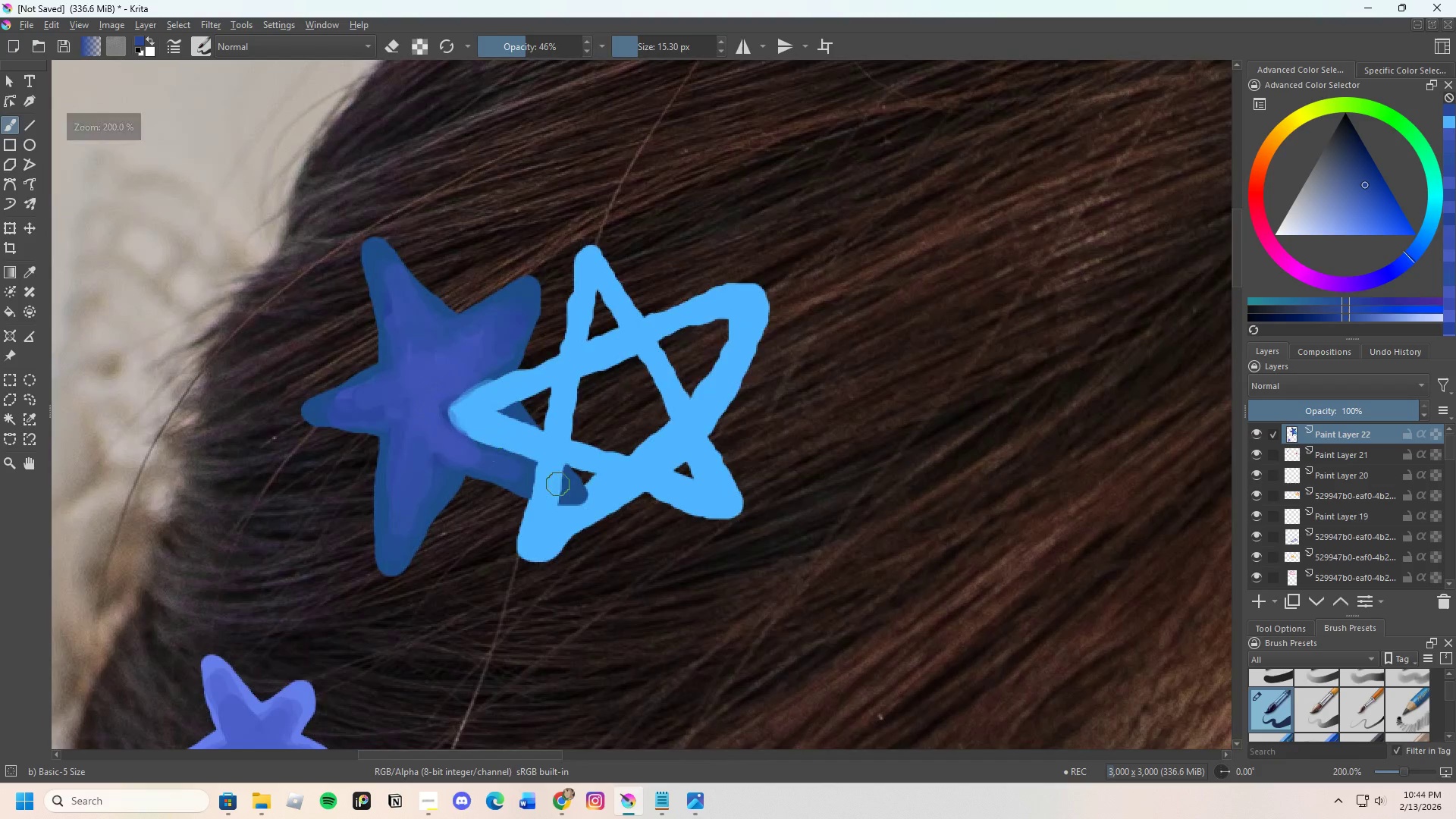 
scroll: coordinate [461, 347], scroll_direction: down, amount: 6.0
 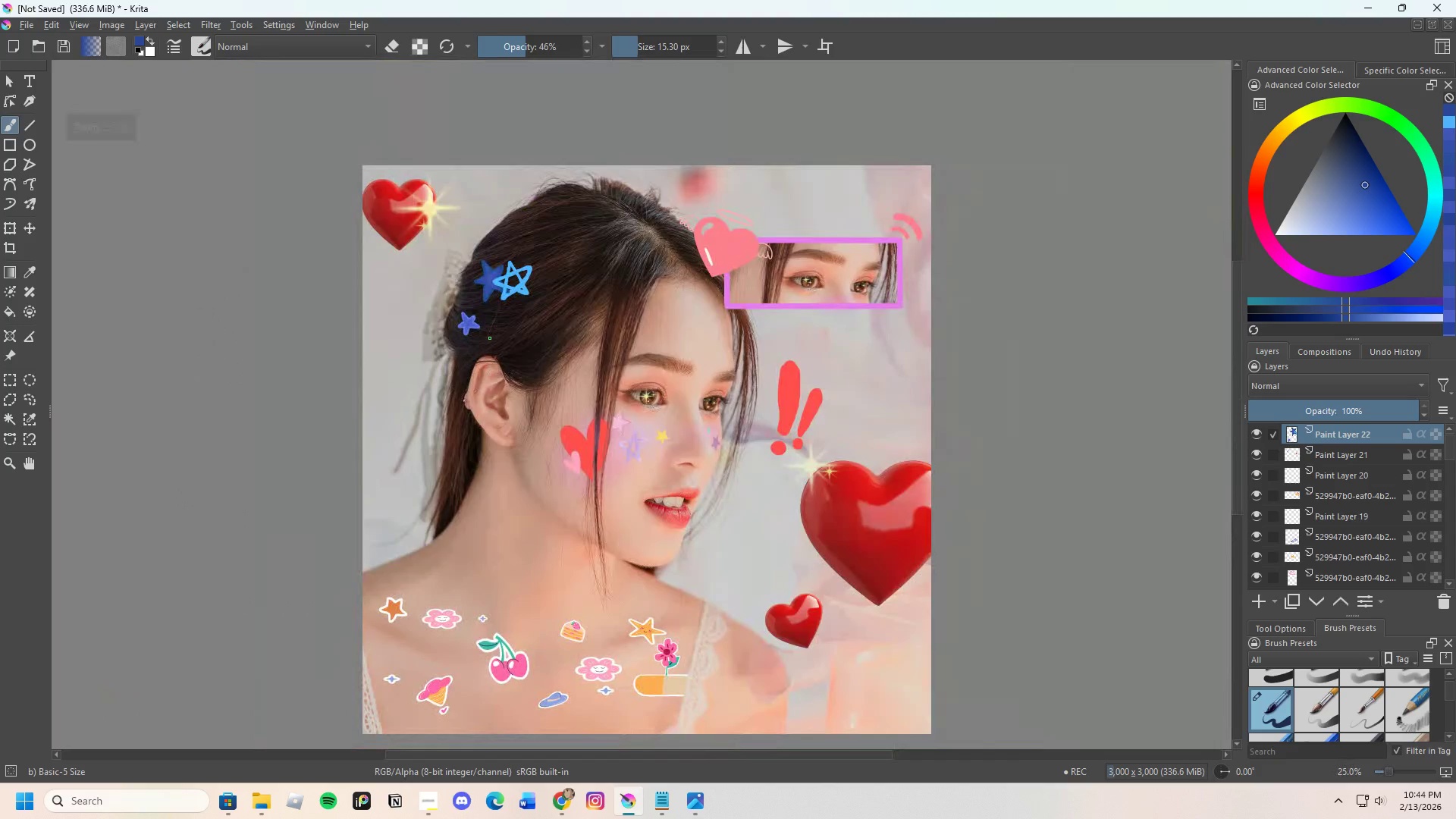 
scroll: coordinate [490, 338], scroll_direction: up, amount: 2.0
 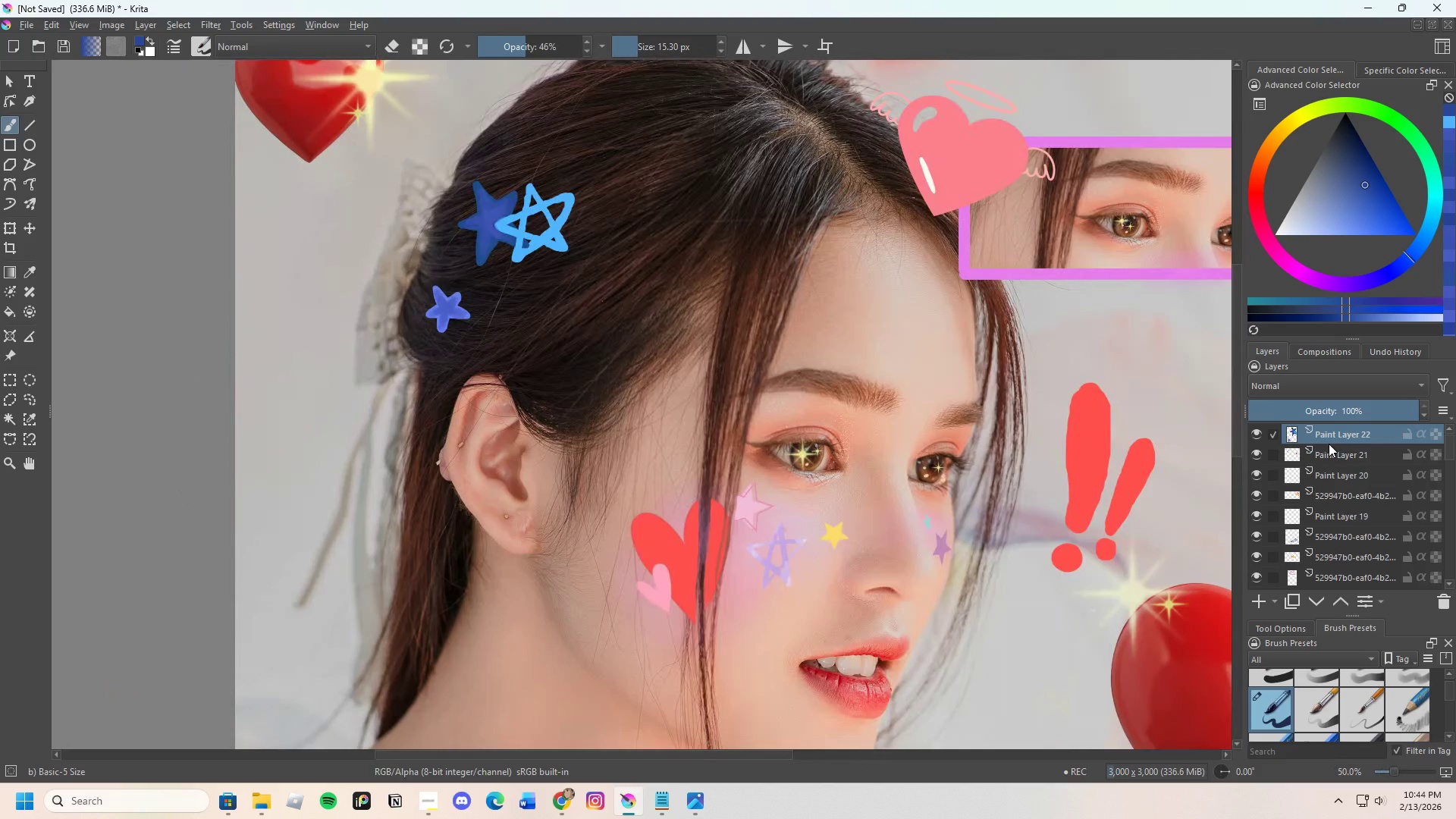 
scroll: coordinate [661, 439], scroll_direction: down, amount: 1.0
 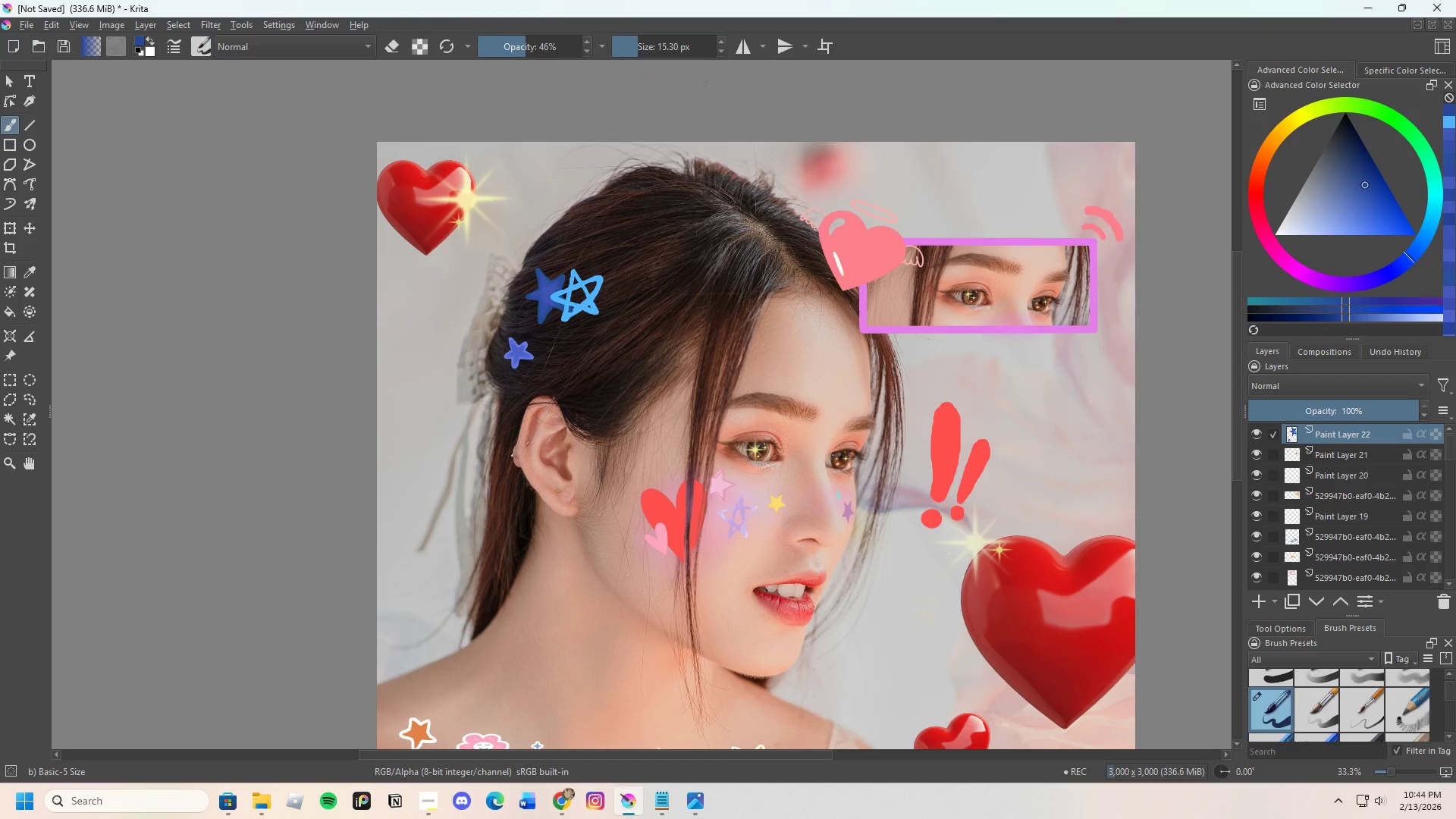 
left_click_drag(start_coordinate=[522, 42], to_coordinate=[670, 56])
 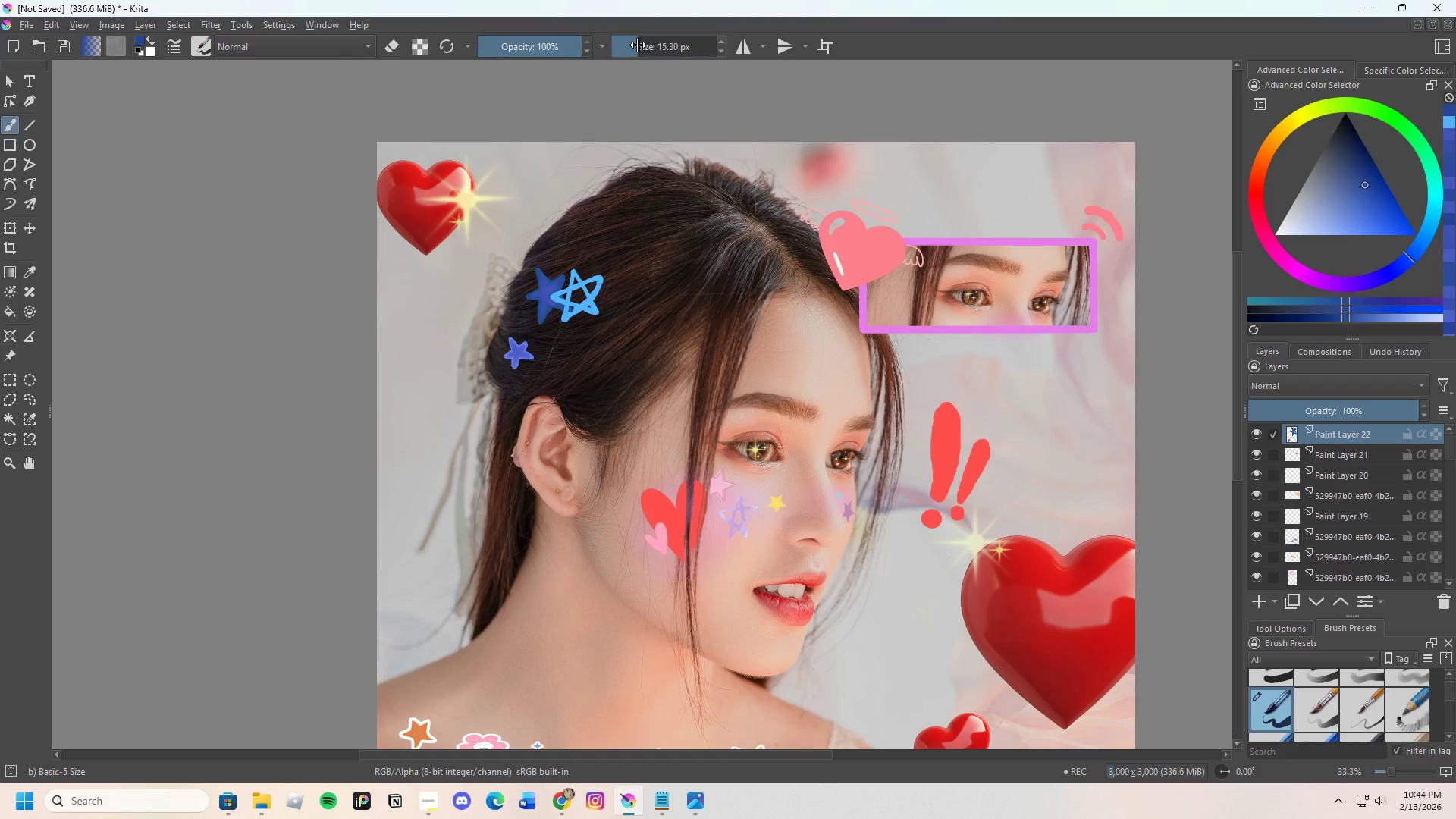 
left_click_drag(start_coordinate=[638, 46], to_coordinate=[667, 45])
 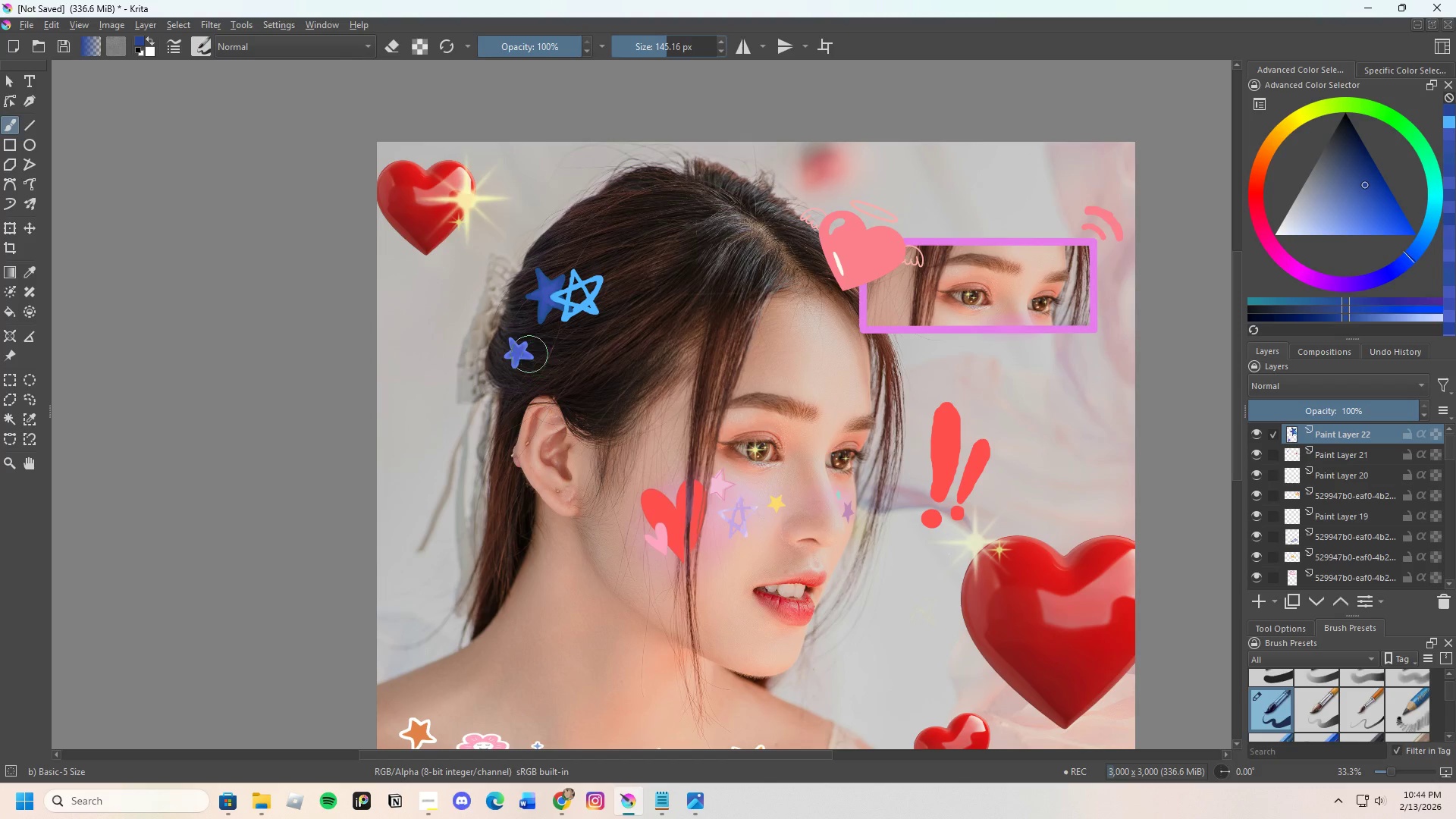 
key(E)
 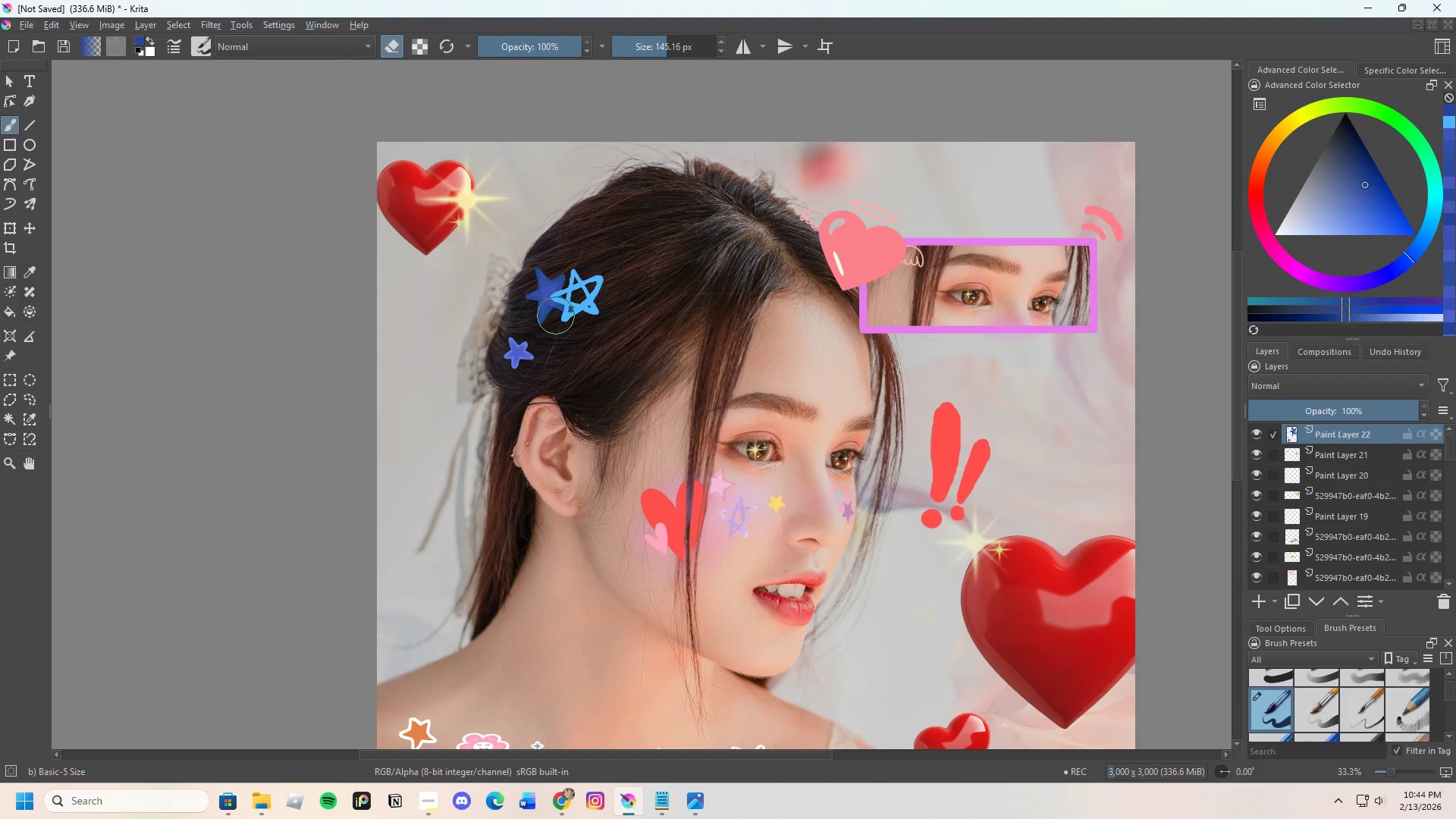 
left_click_drag(start_coordinate=[556, 315], to_coordinate=[519, 350])
 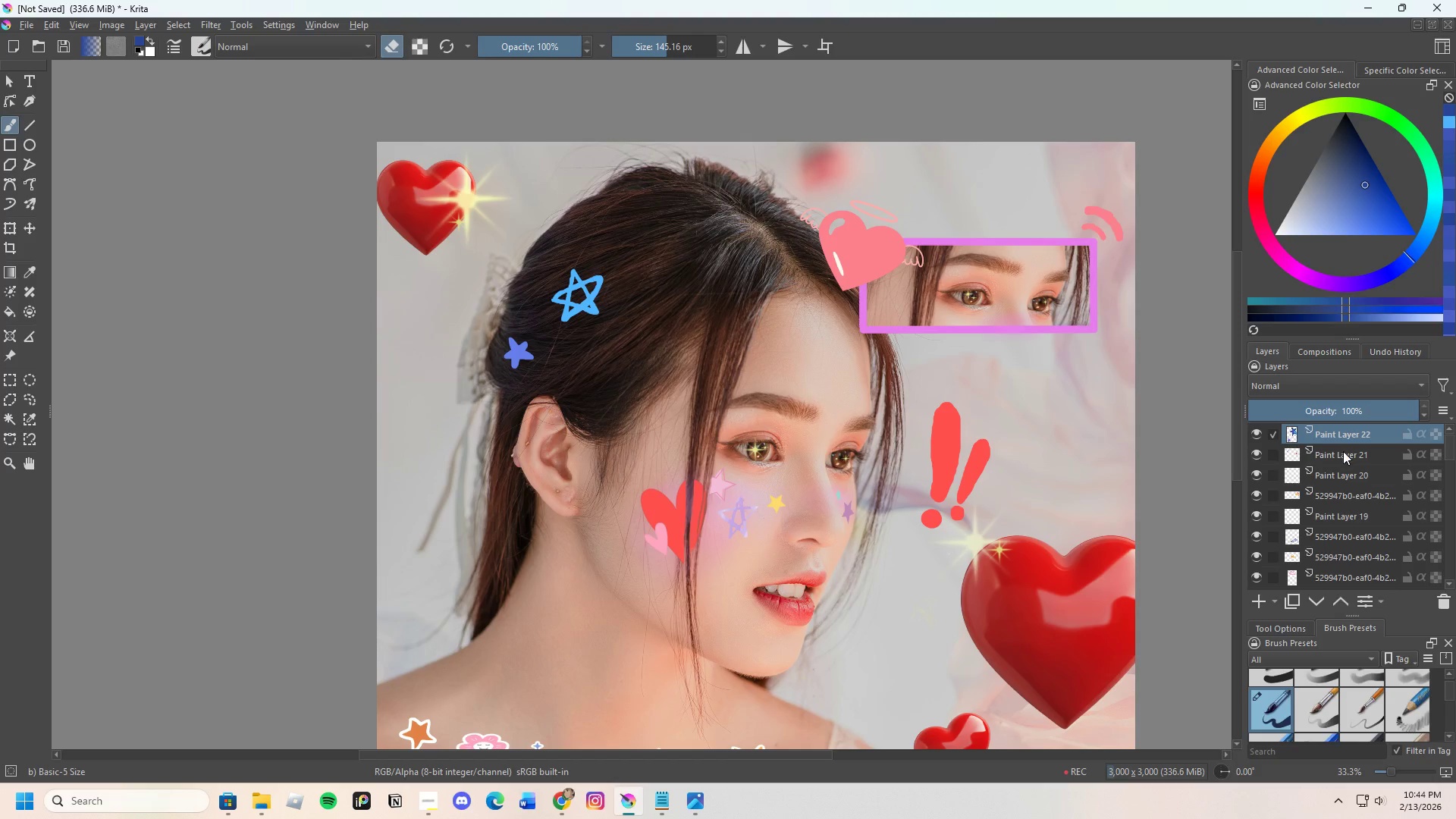 
left_click([1343, 451])
 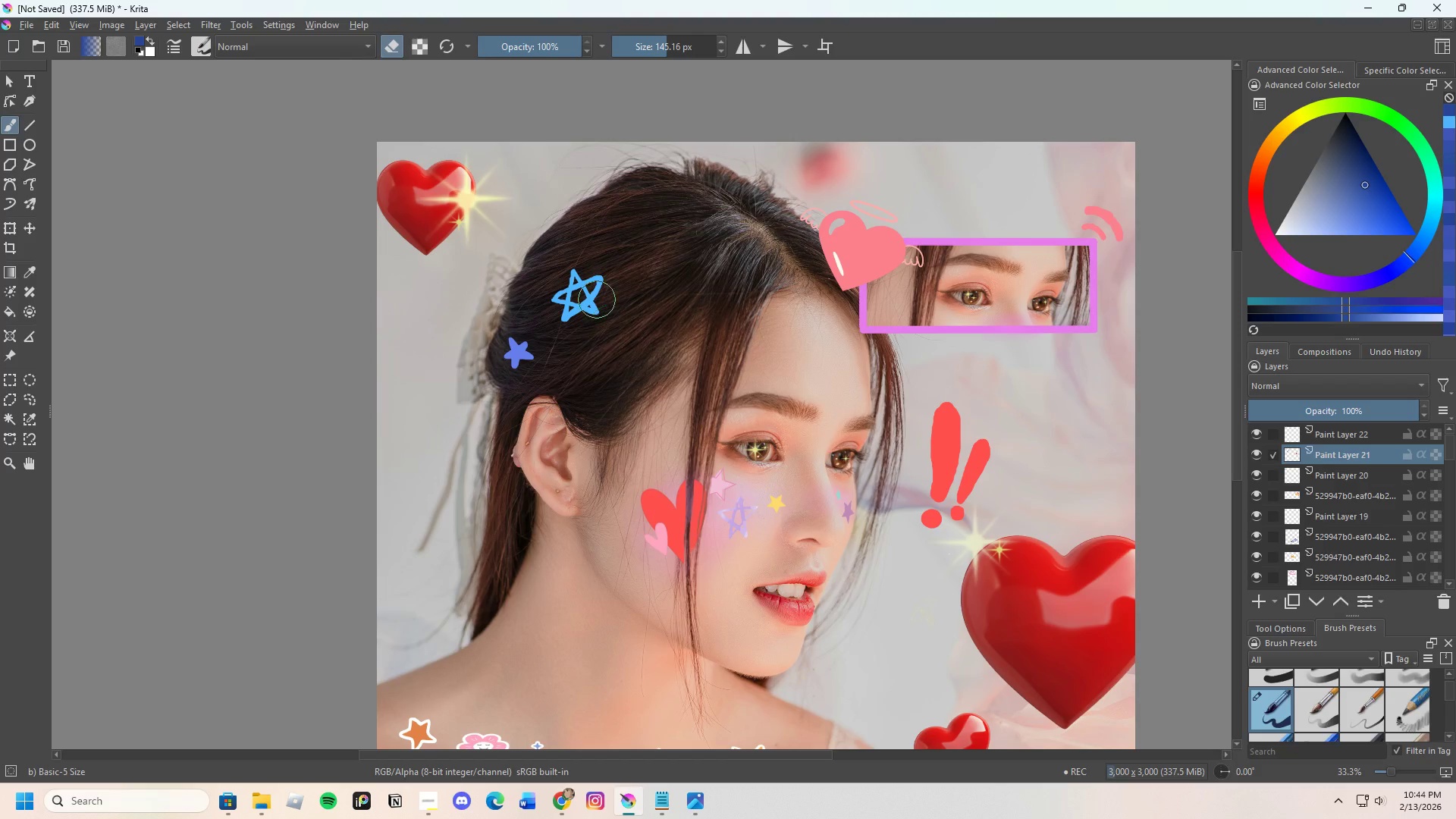 
left_click_drag(start_coordinate=[601, 284], to_coordinate=[557, 263])
 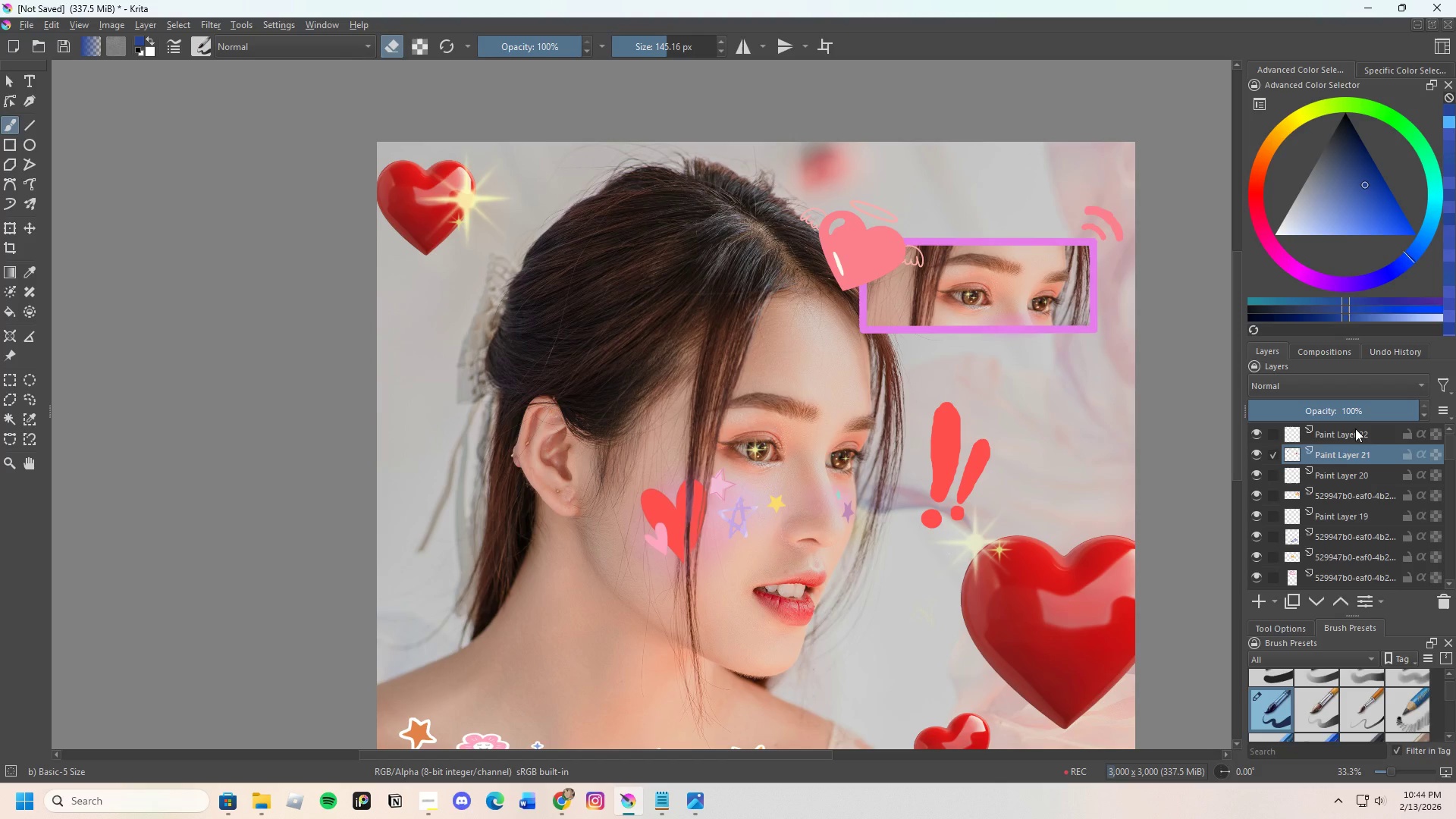 
left_click([1355, 430])
 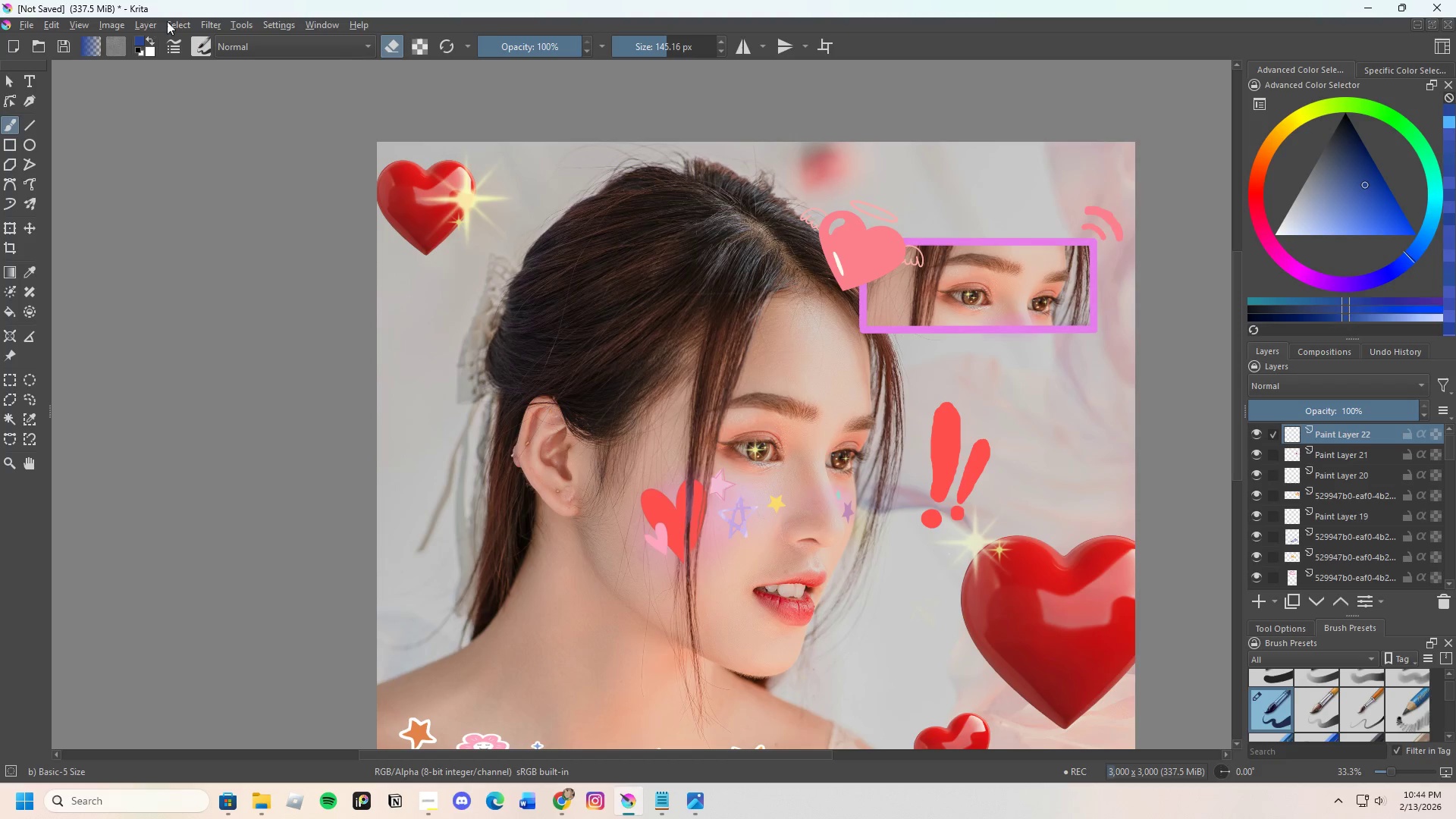 
left_click([153, 24])
 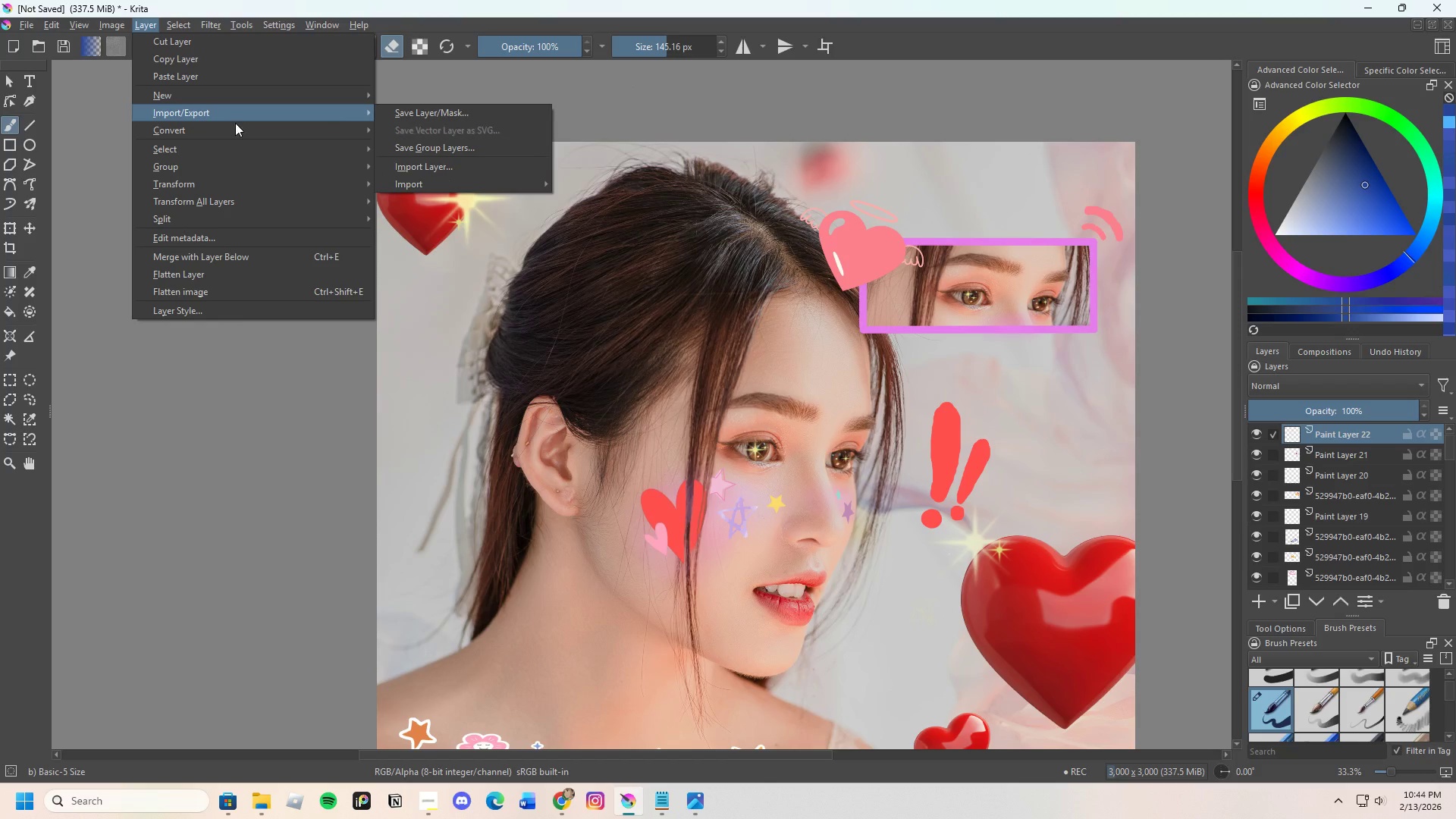 
left_click([430, 168])
 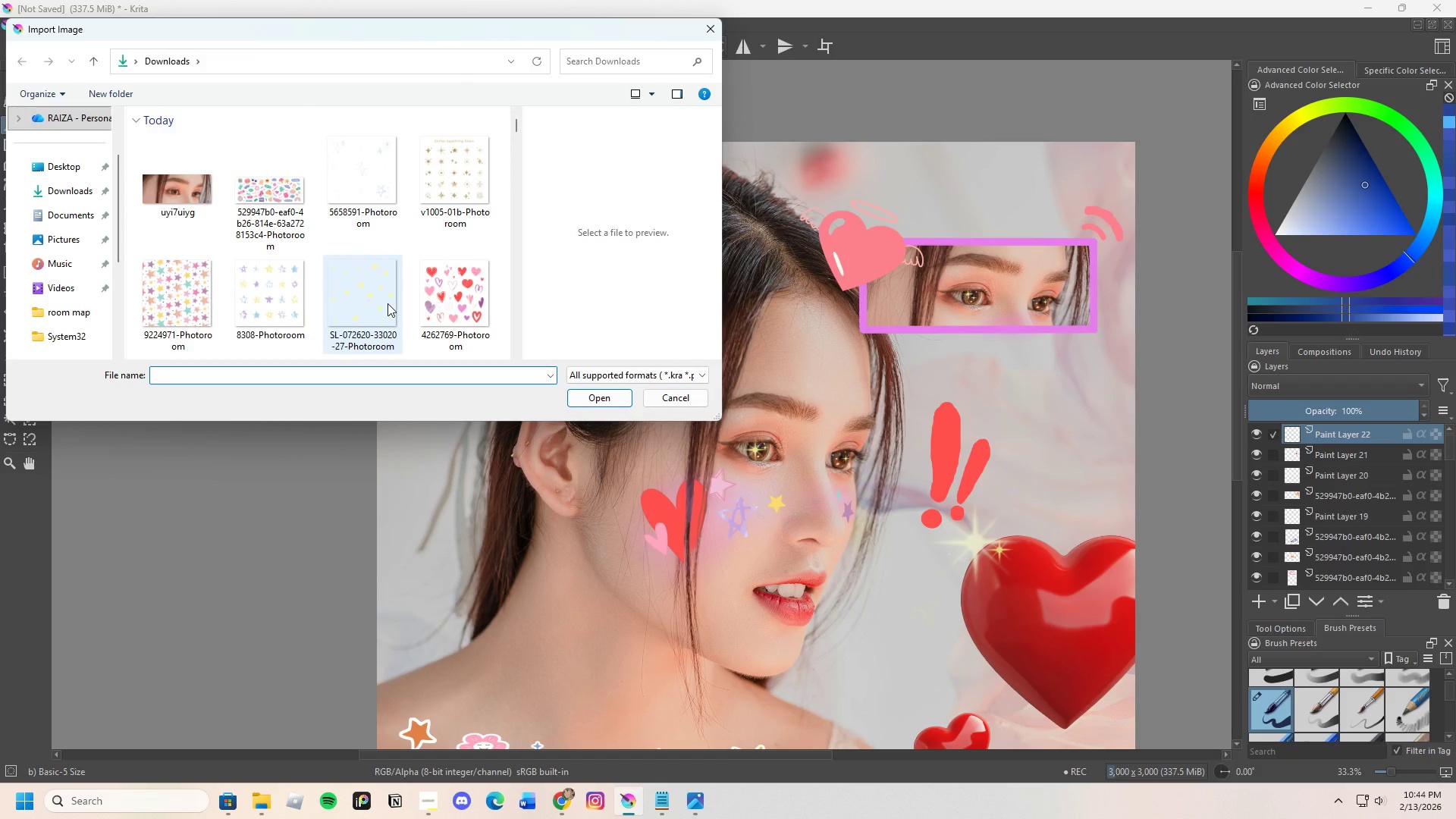 
scroll: coordinate [388, 303], scroll_direction: down, amount: 1.0
 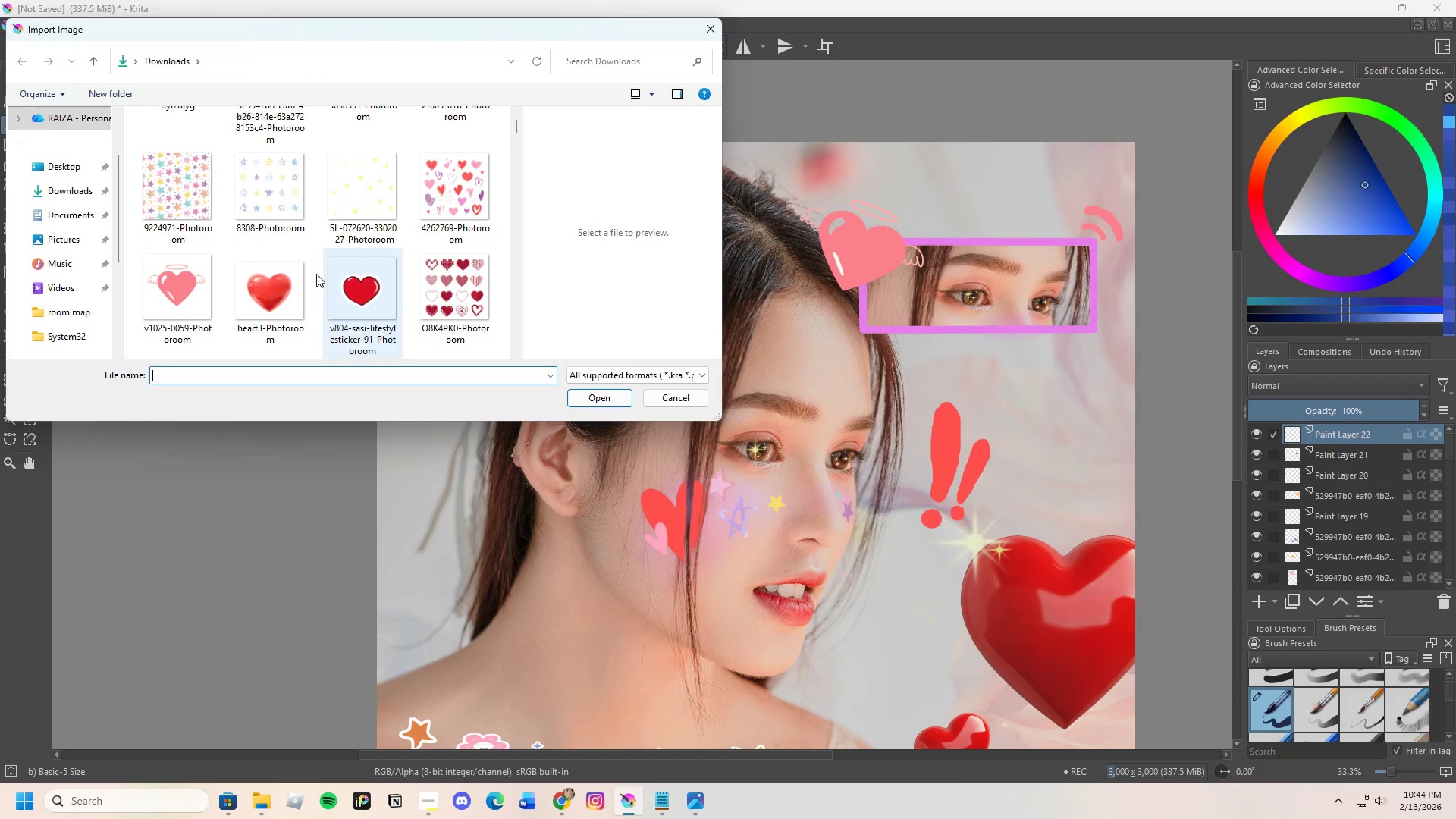 
left_click([247, 184])
 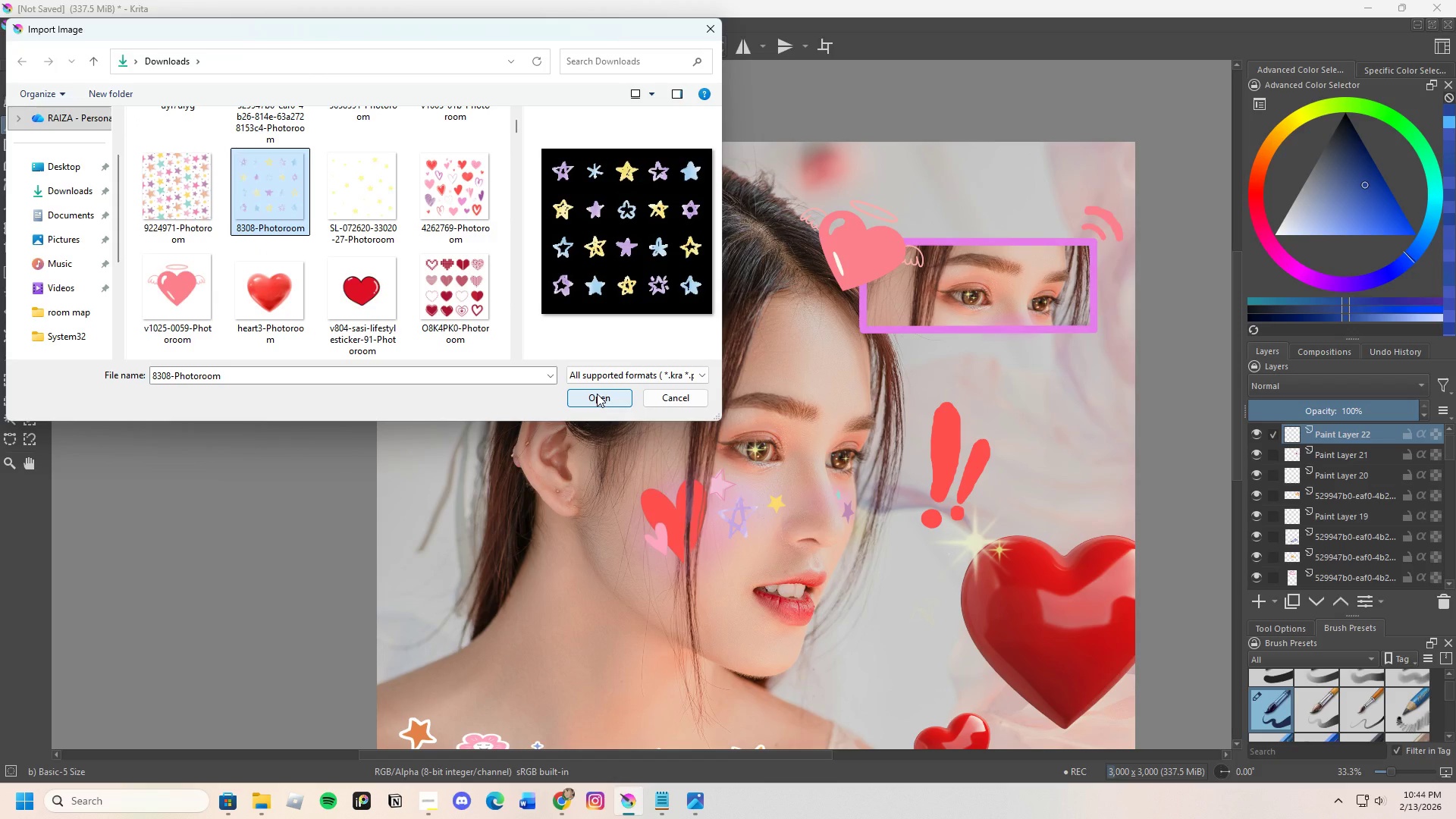 
mouse_move([567, 366])
 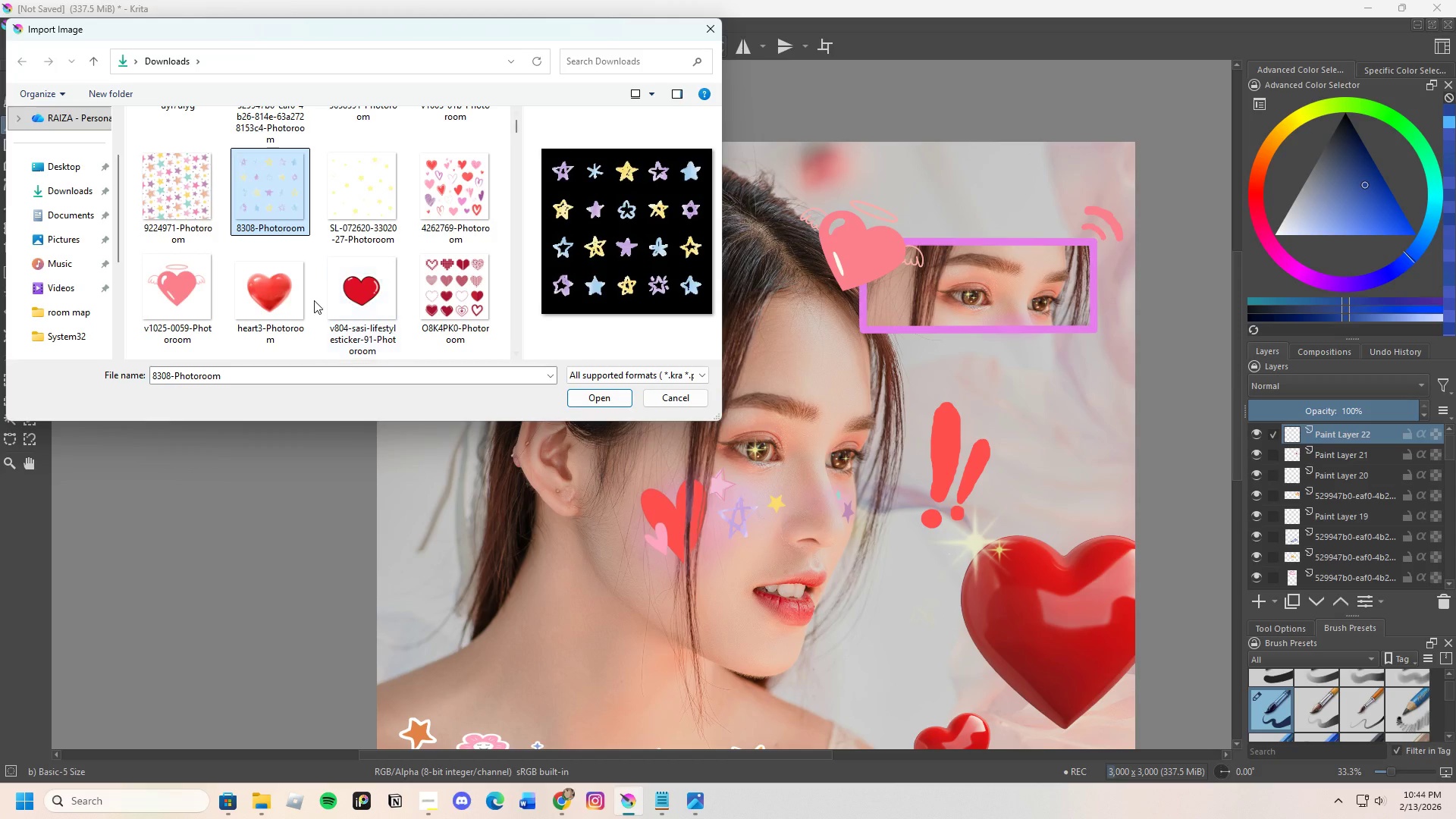 
scroll: coordinate [296, 284], scroll_direction: down, amount: 2.0
 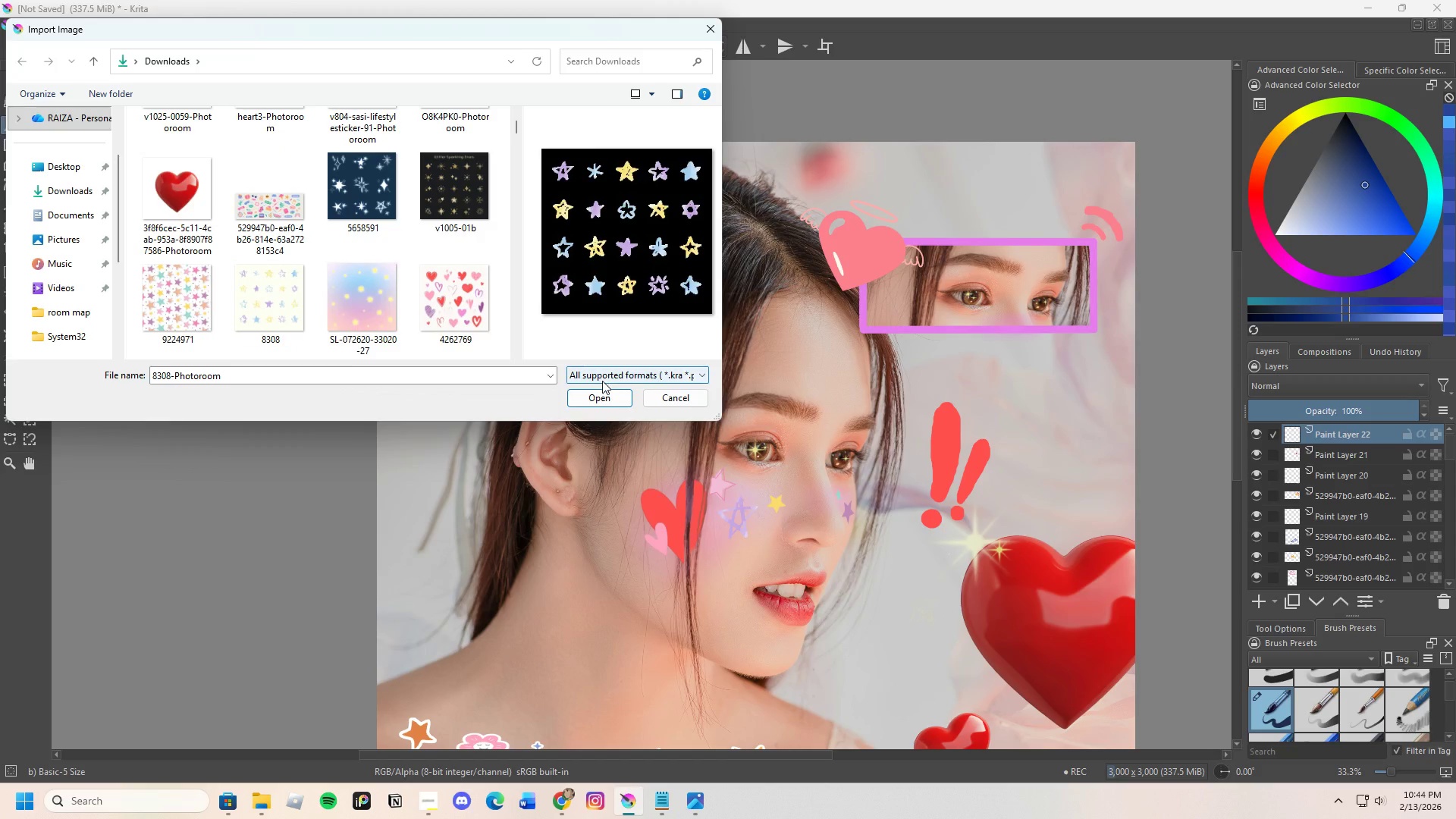 
scroll: coordinate [270, 270], scroll_direction: up, amount: 3.0
 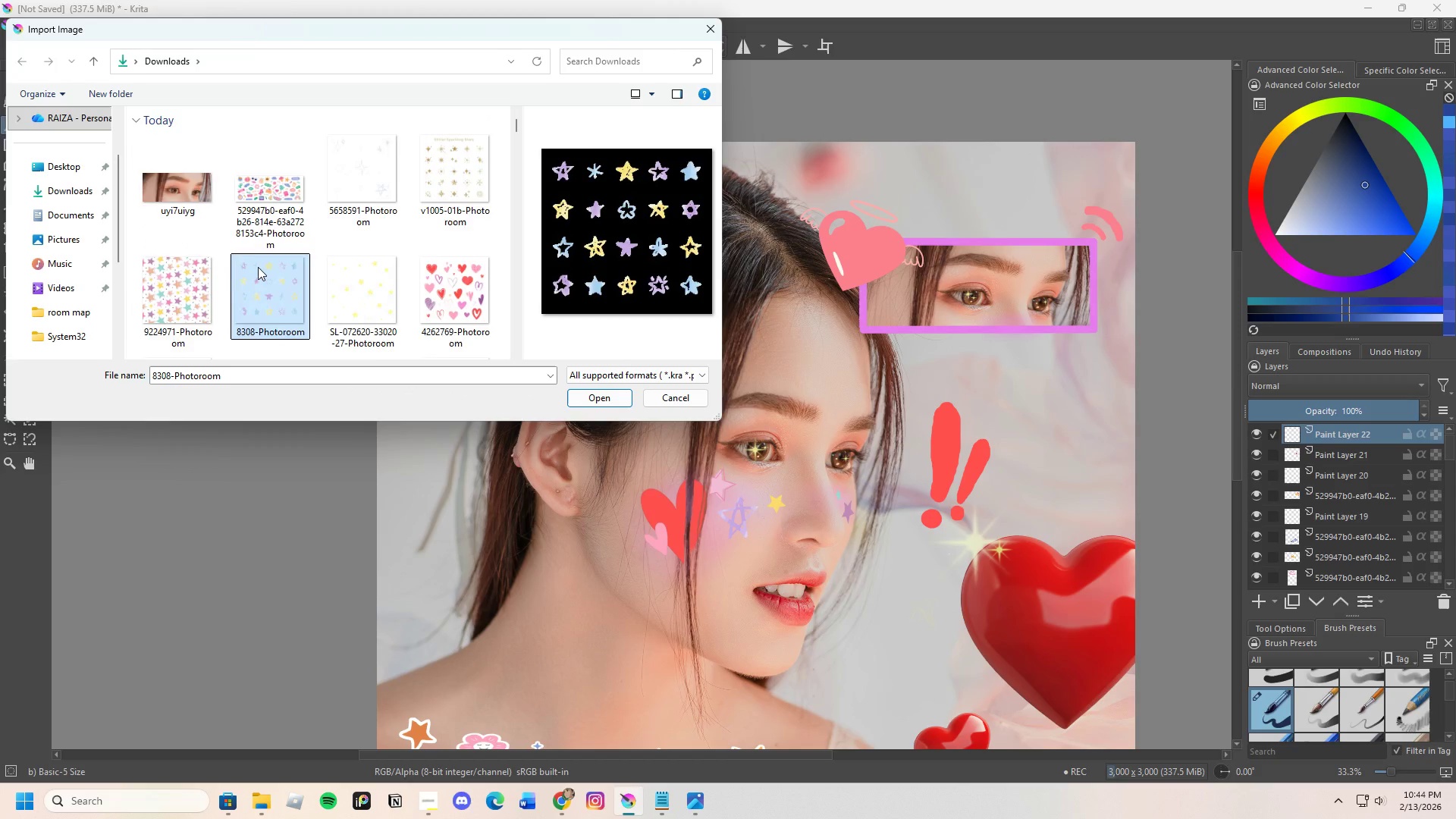 
scroll: coordinate [260, 265], scroll_direction: down, amount: 1.0
 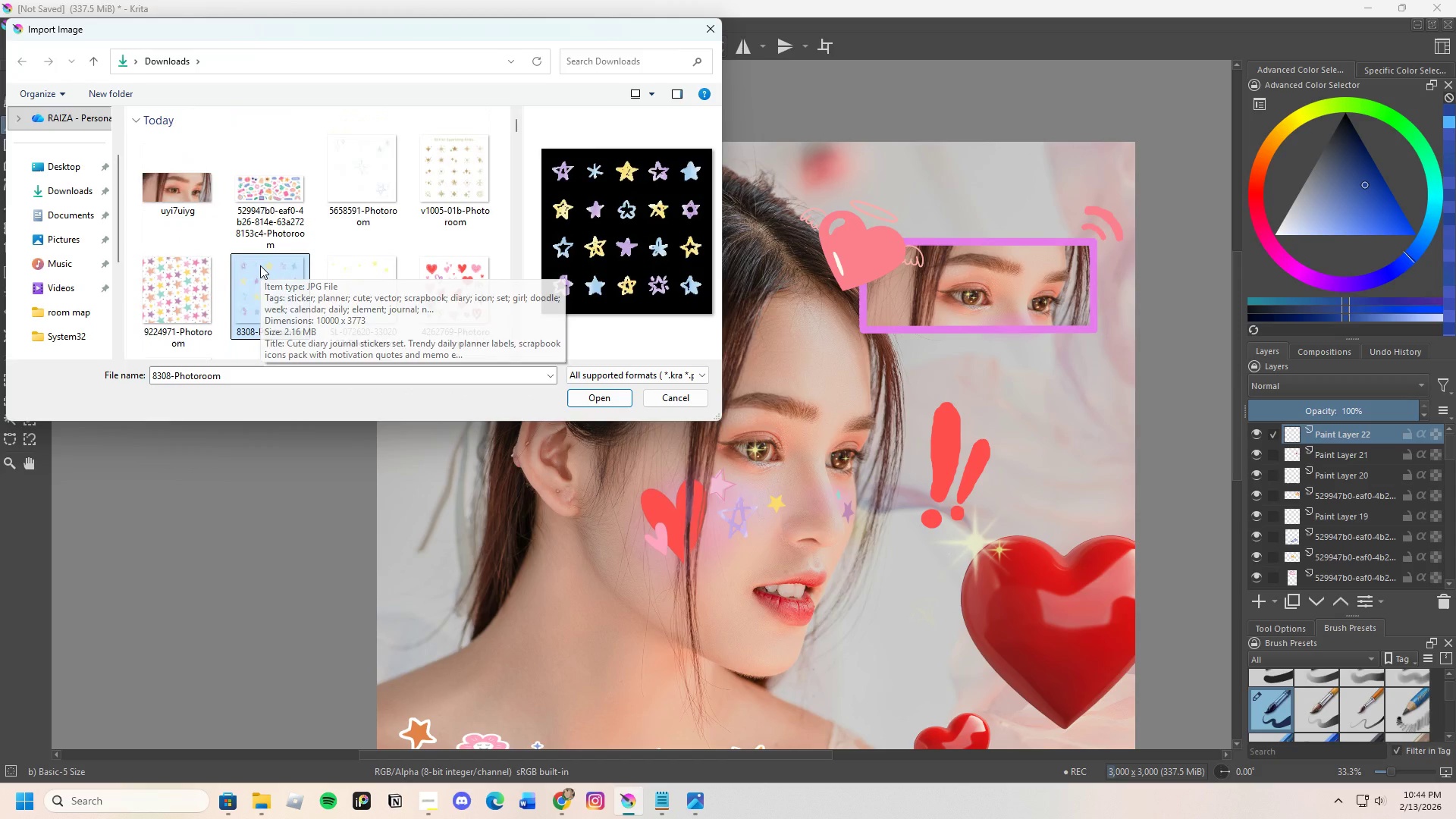 
scroll: coordinate [260, 265], scroll_direction: up, amount: 1.0
 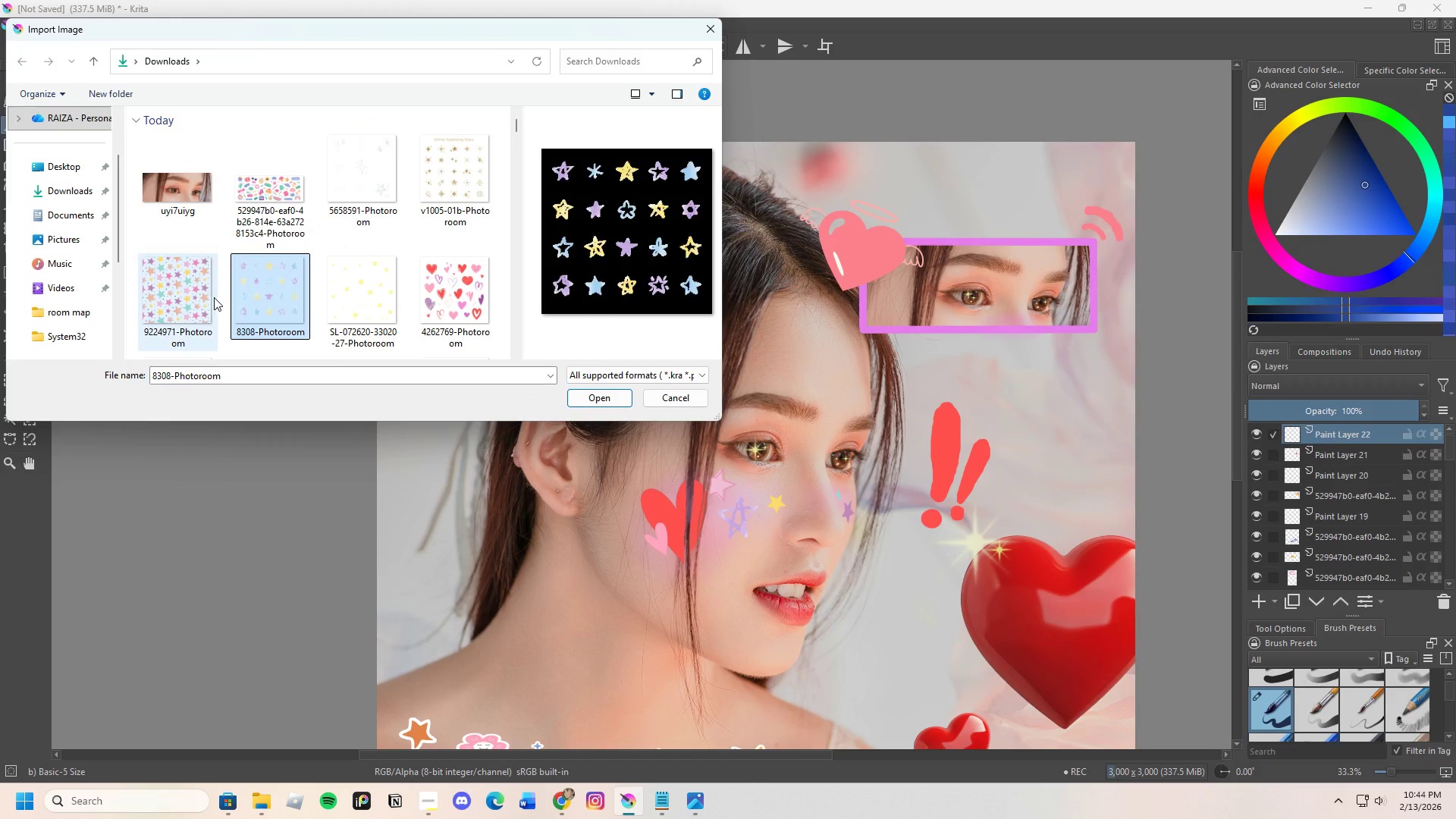 
left_click([209, 281])
 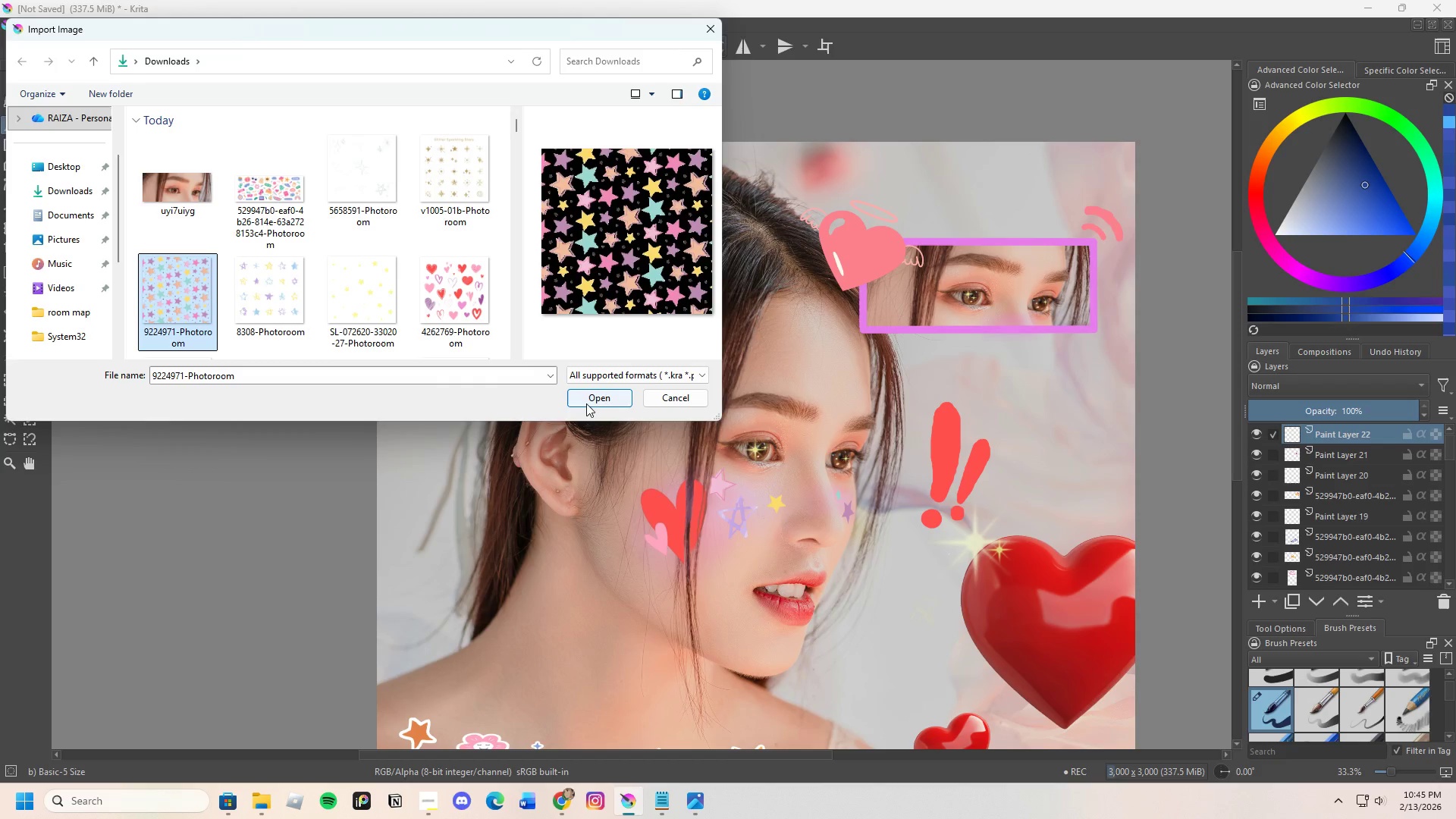 
left_click([586, 403])
 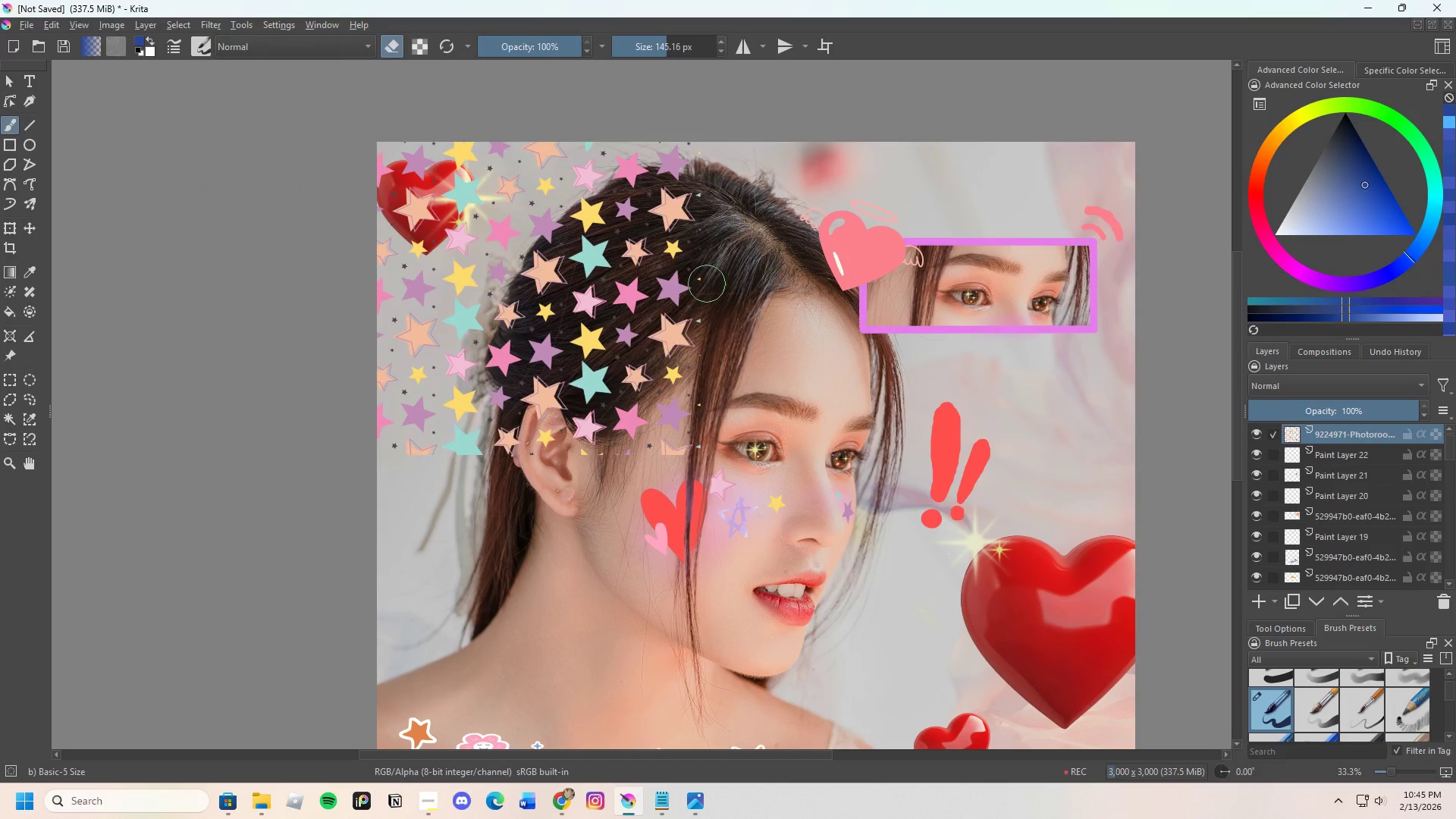 
scroll: coordinate [689, 123], scroll_direction: up, amount: 1.0
 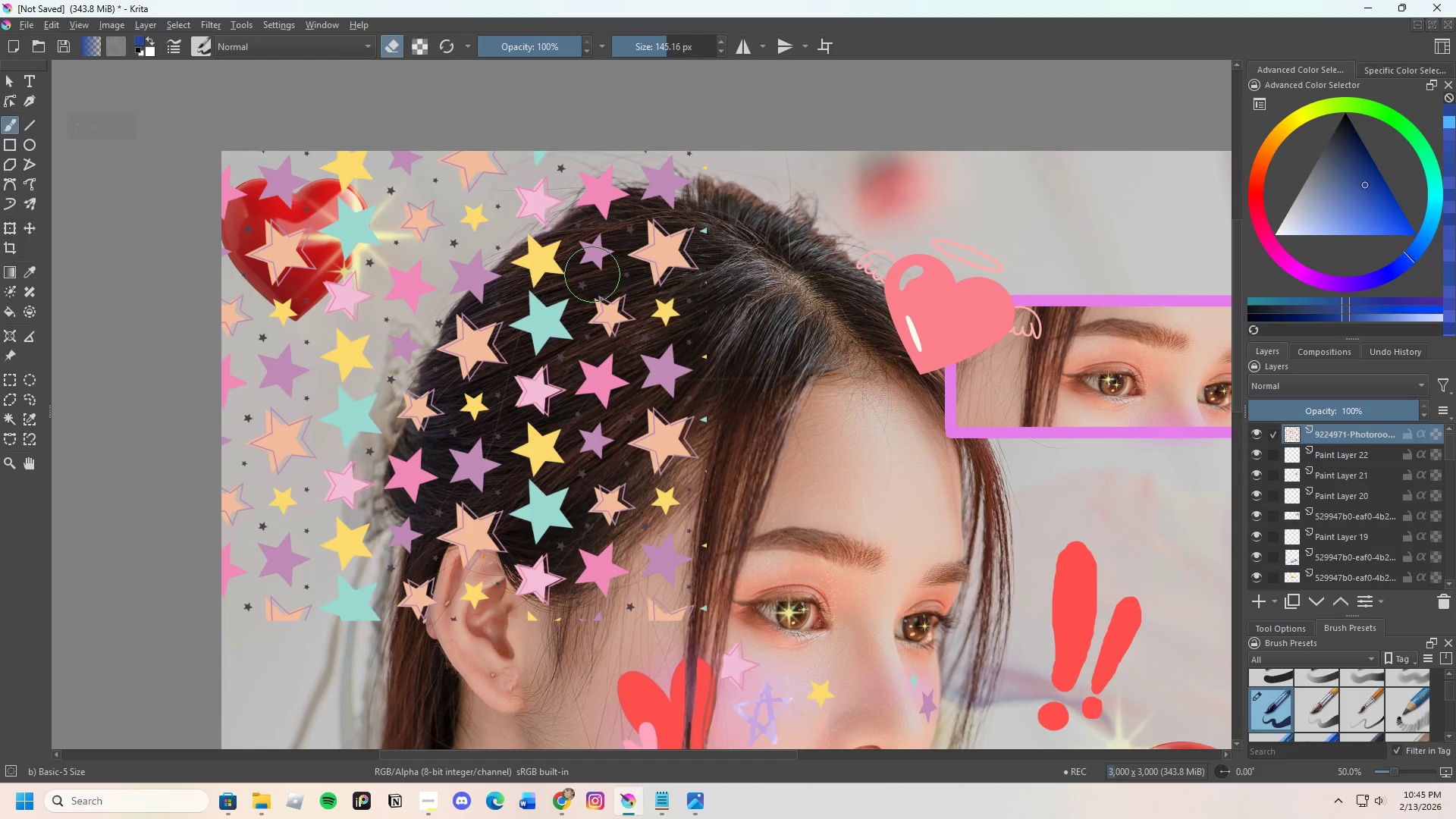 
left_click_drag(start_coordinate=[586, 256], to_coordinate=[600, 207])
 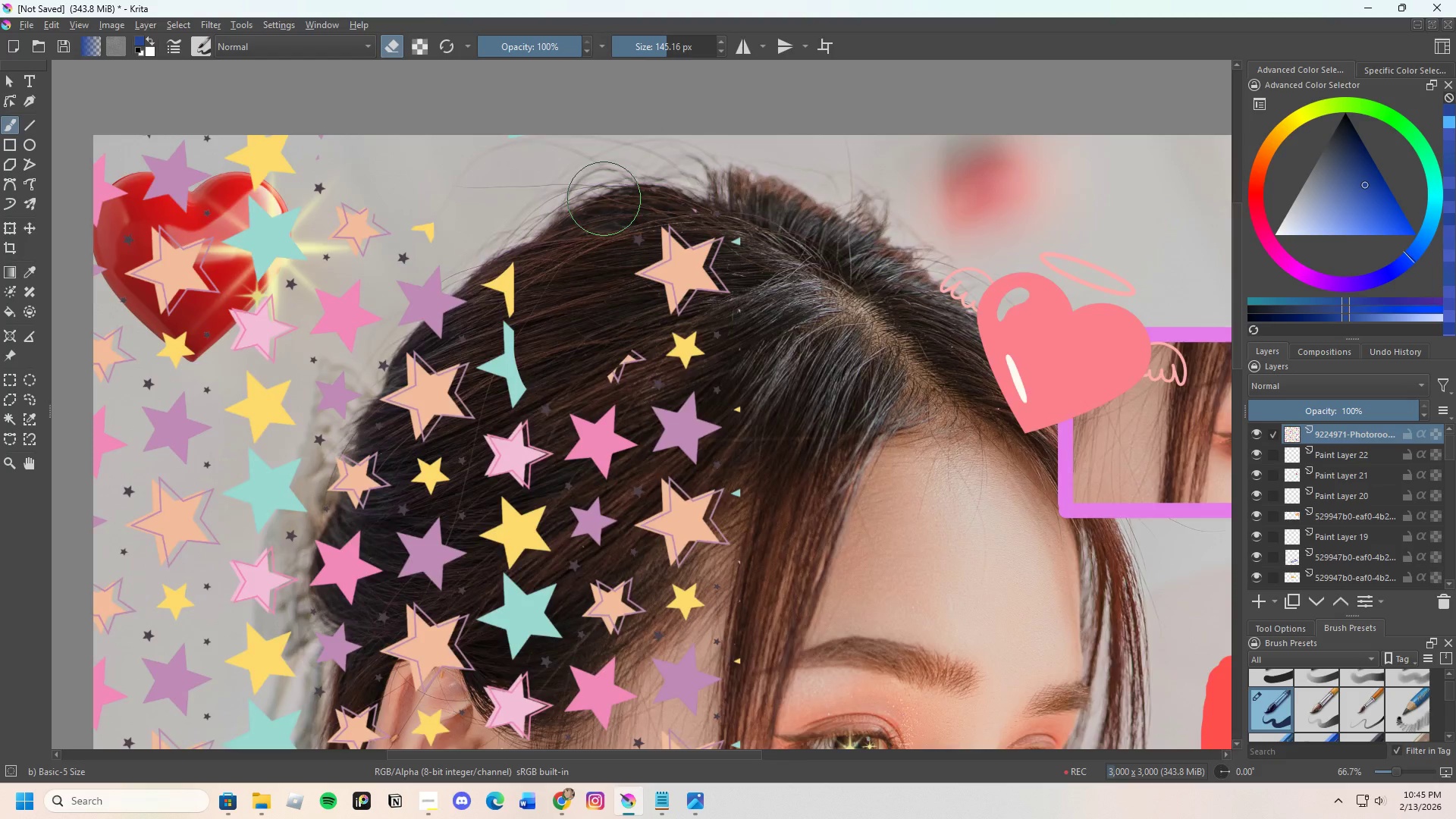 
scroll: coordinate [604, 199], scroll_direction: up, amount: 2.0
 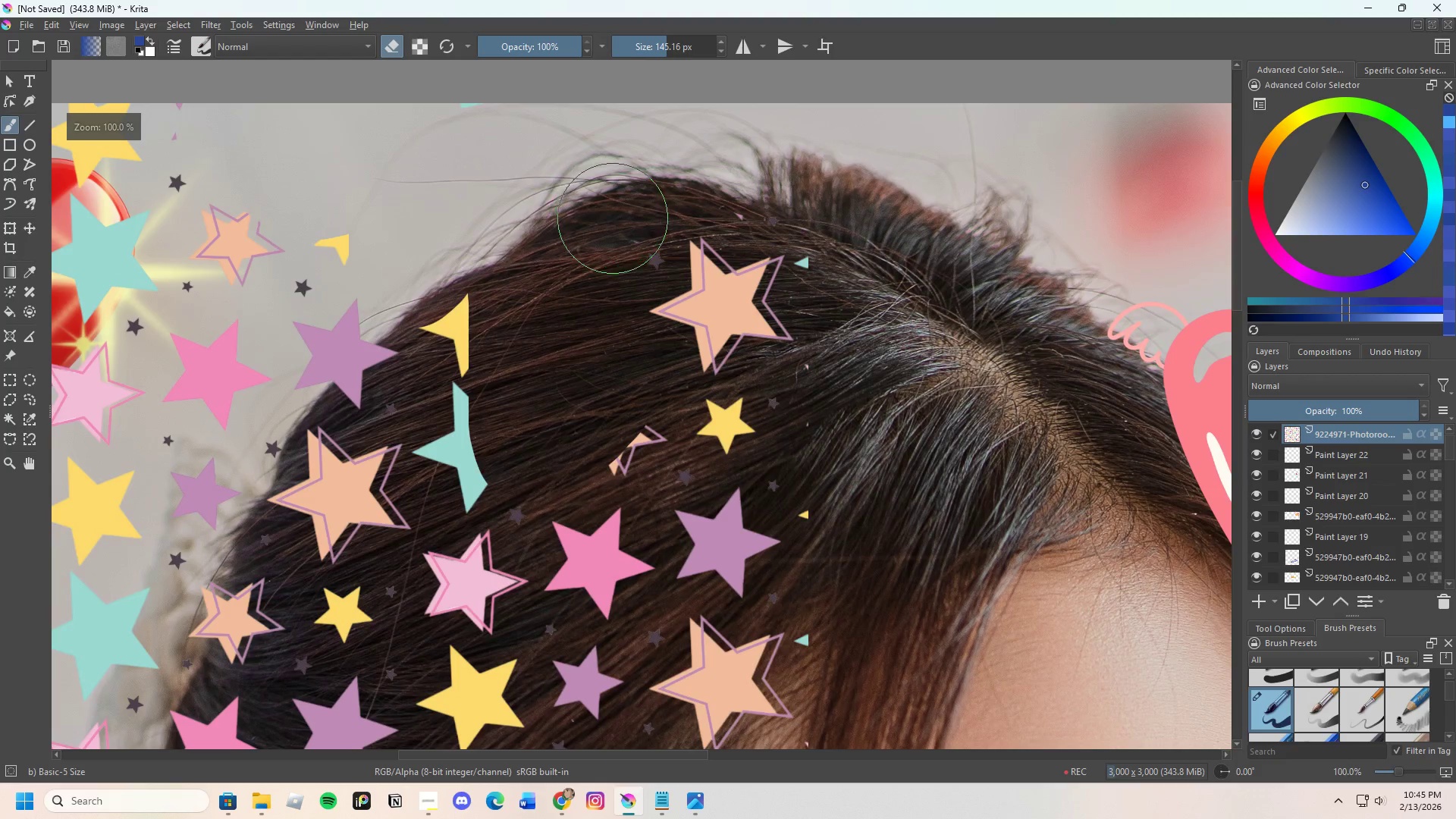 
left_click_drag(start_coordinate=[613, 220], to_coordinate=[849, 257])
 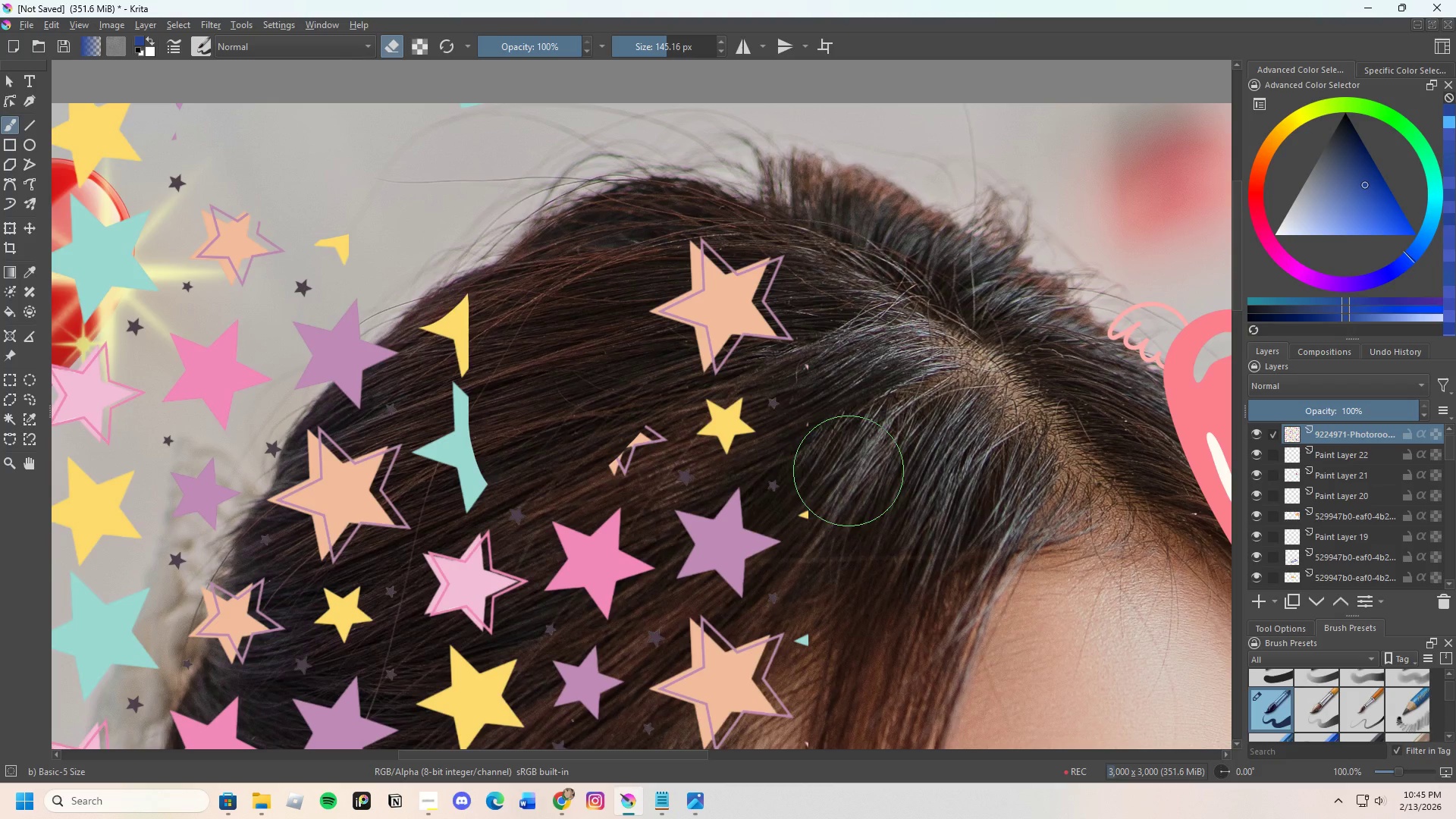 
left_click_drag(start_coordinate=[849, 471], to_coordinate=[846, 379])
 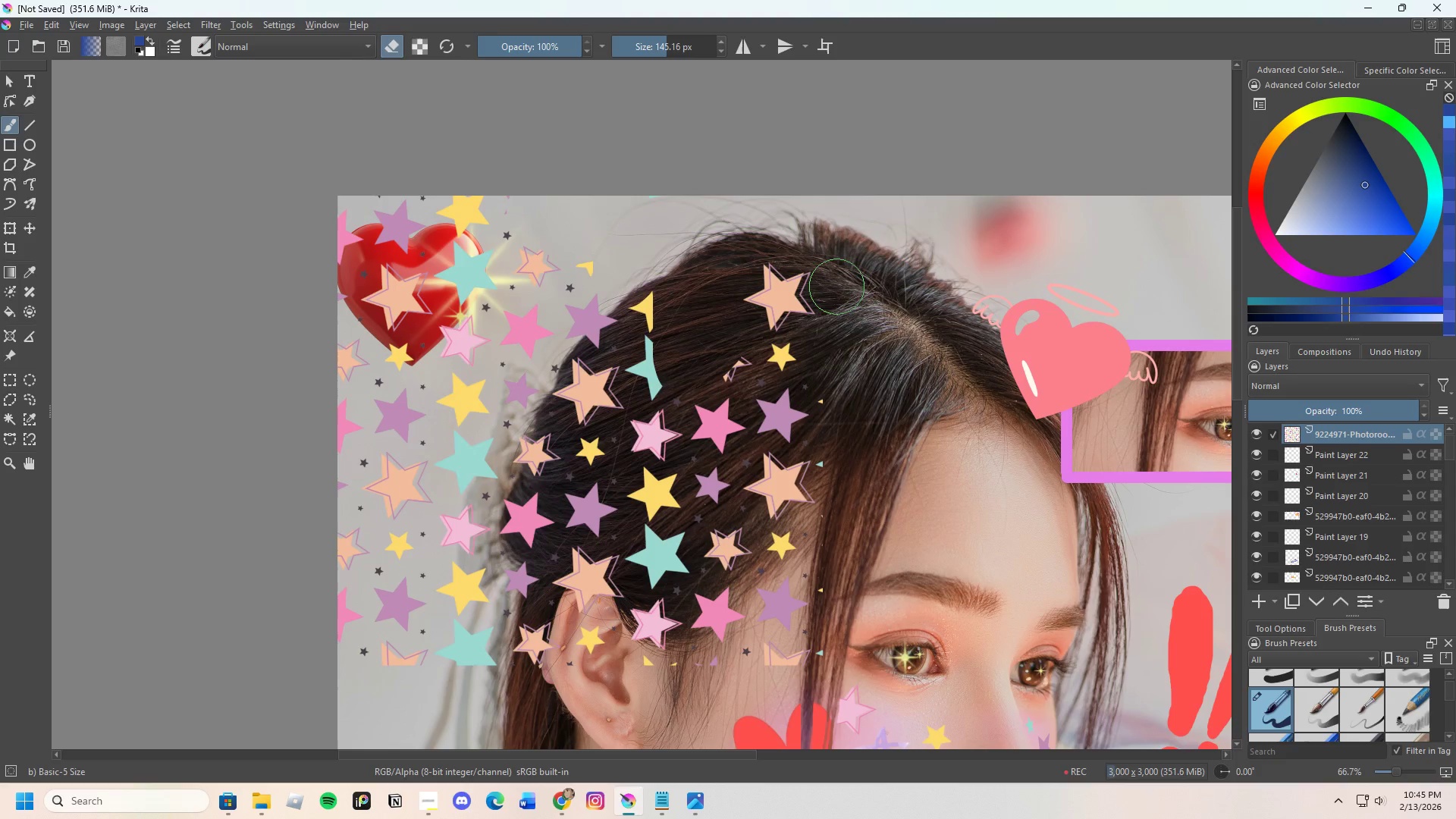 
scroll: coordinate [765, 527], scroll_direction: down, amount: 1.0
 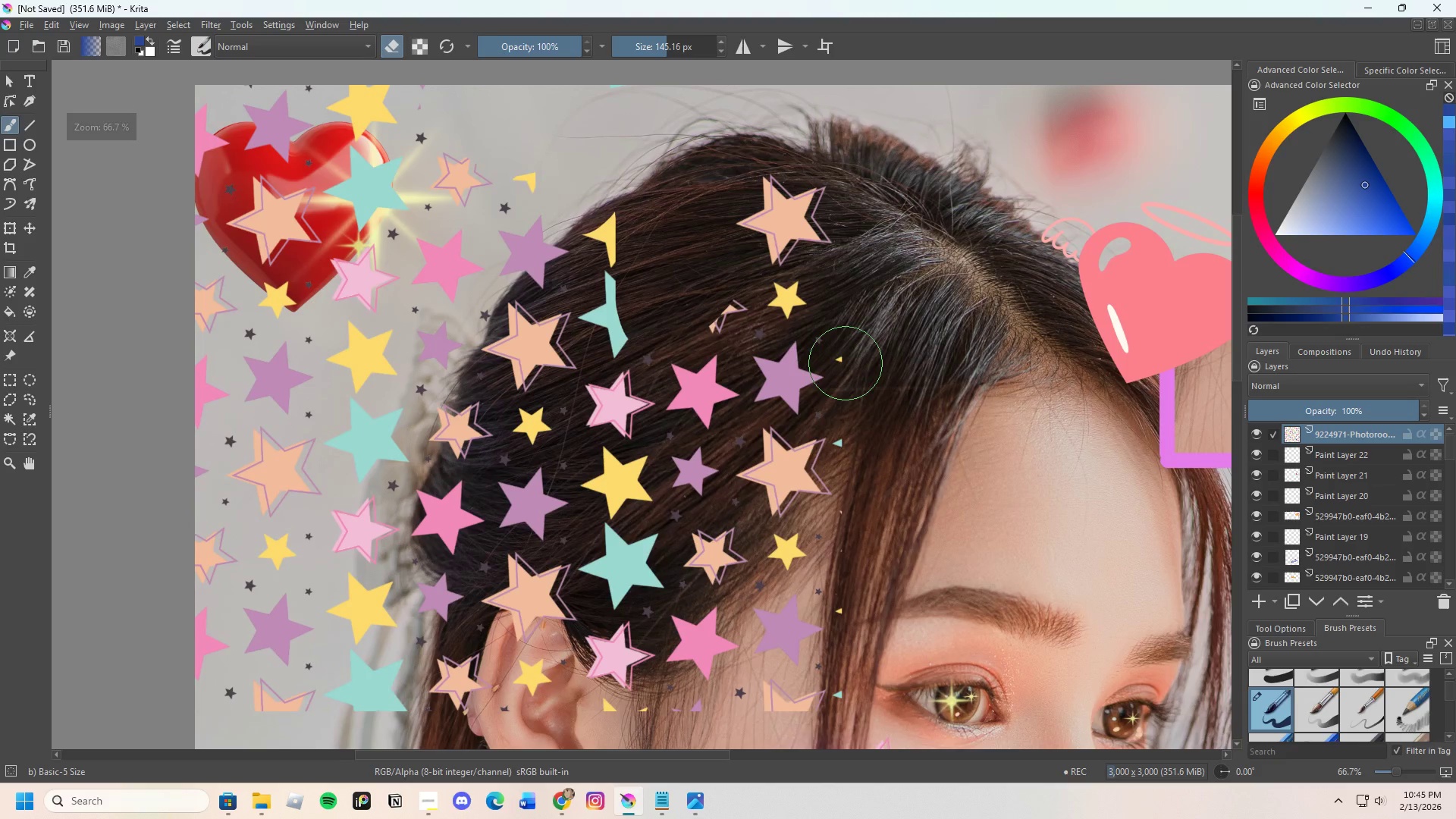 
left_click_drag(start_coordinate=[846, 363], to_coordinate=[824, 433])
 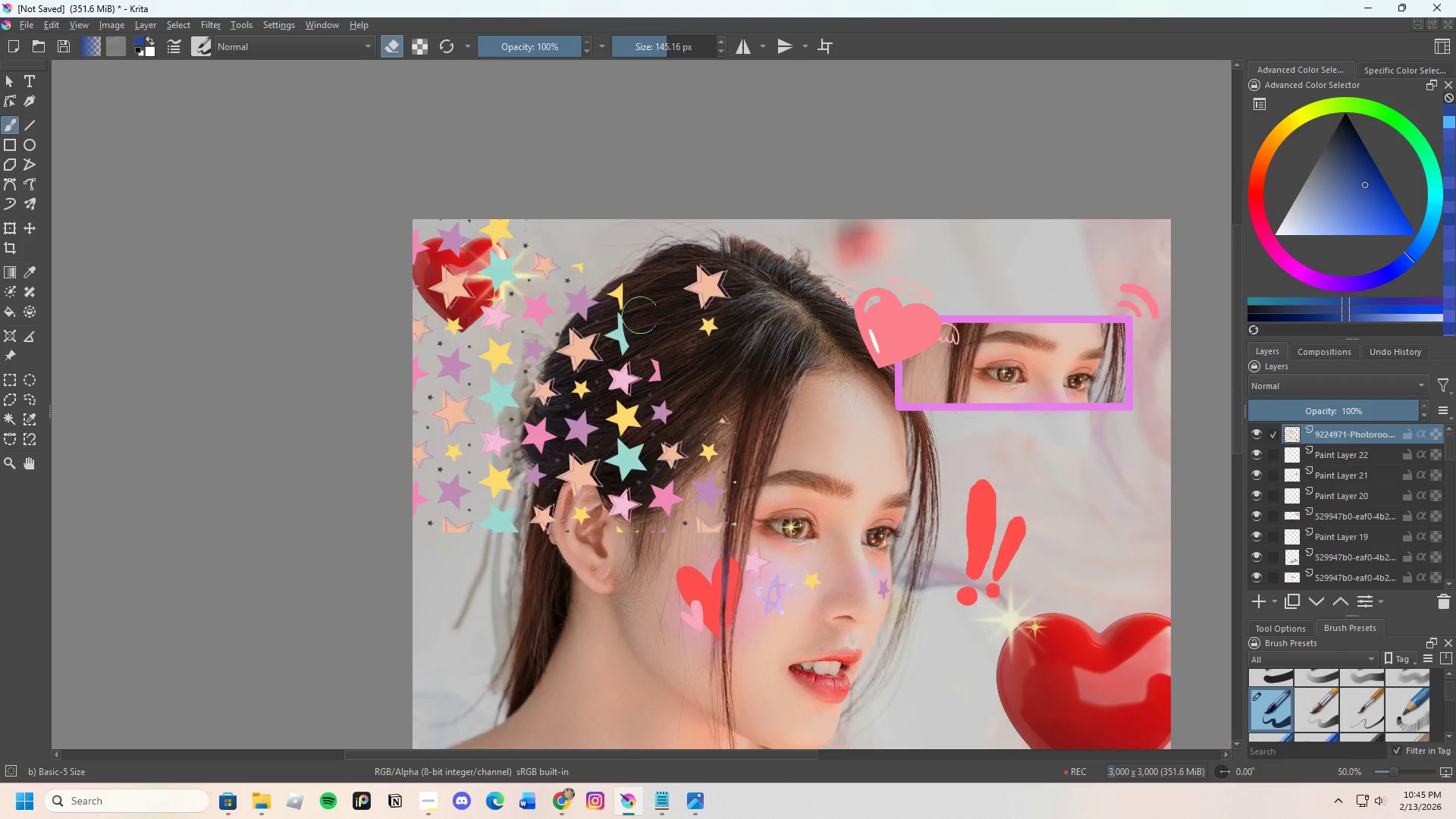 
scroll: coordinate [629, 350], scroll_direction: down, amount: 2.0
 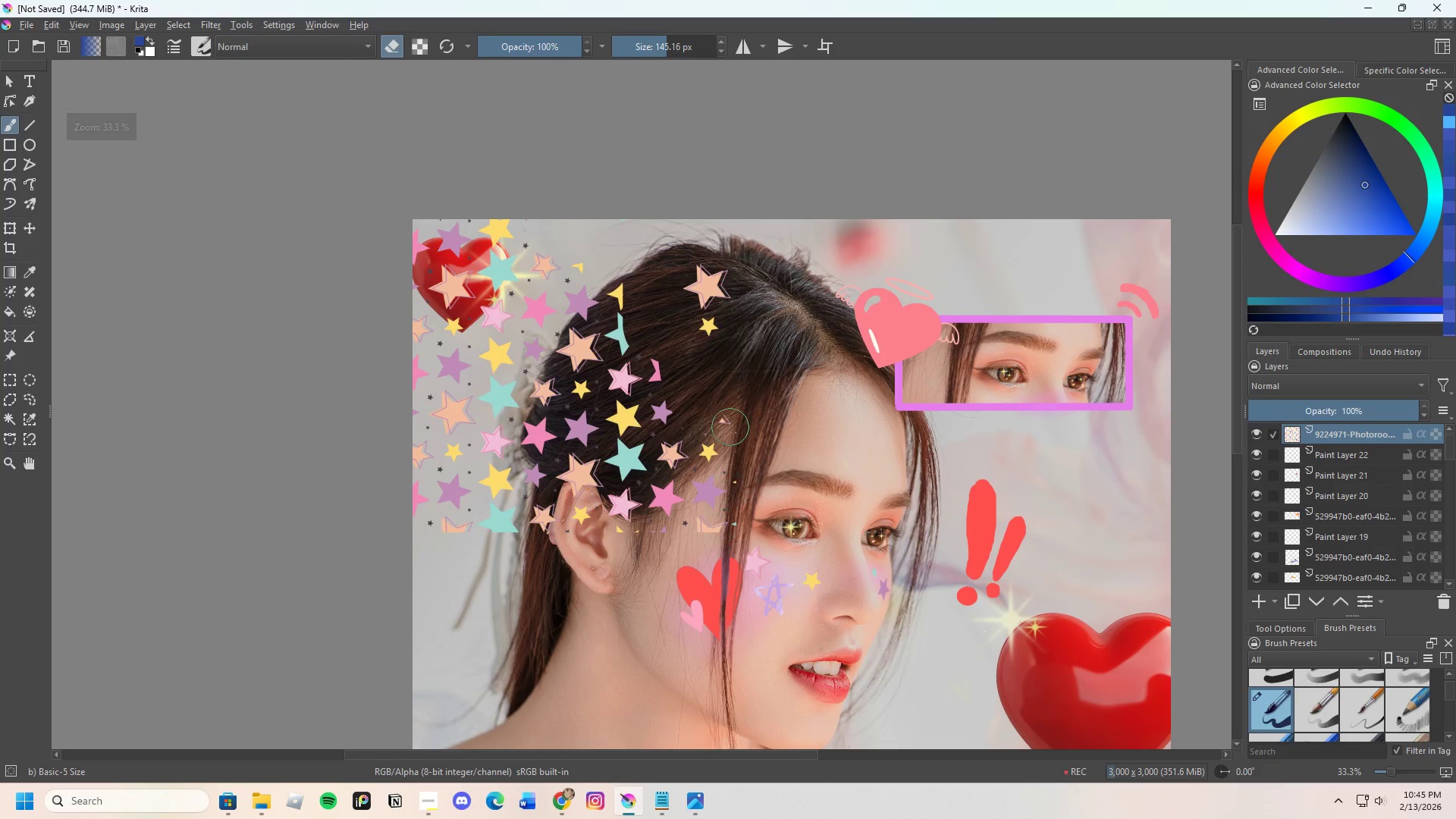 
left_click_drag(start_coordinate=[727, 403], to_coordinate=[426, 298])
 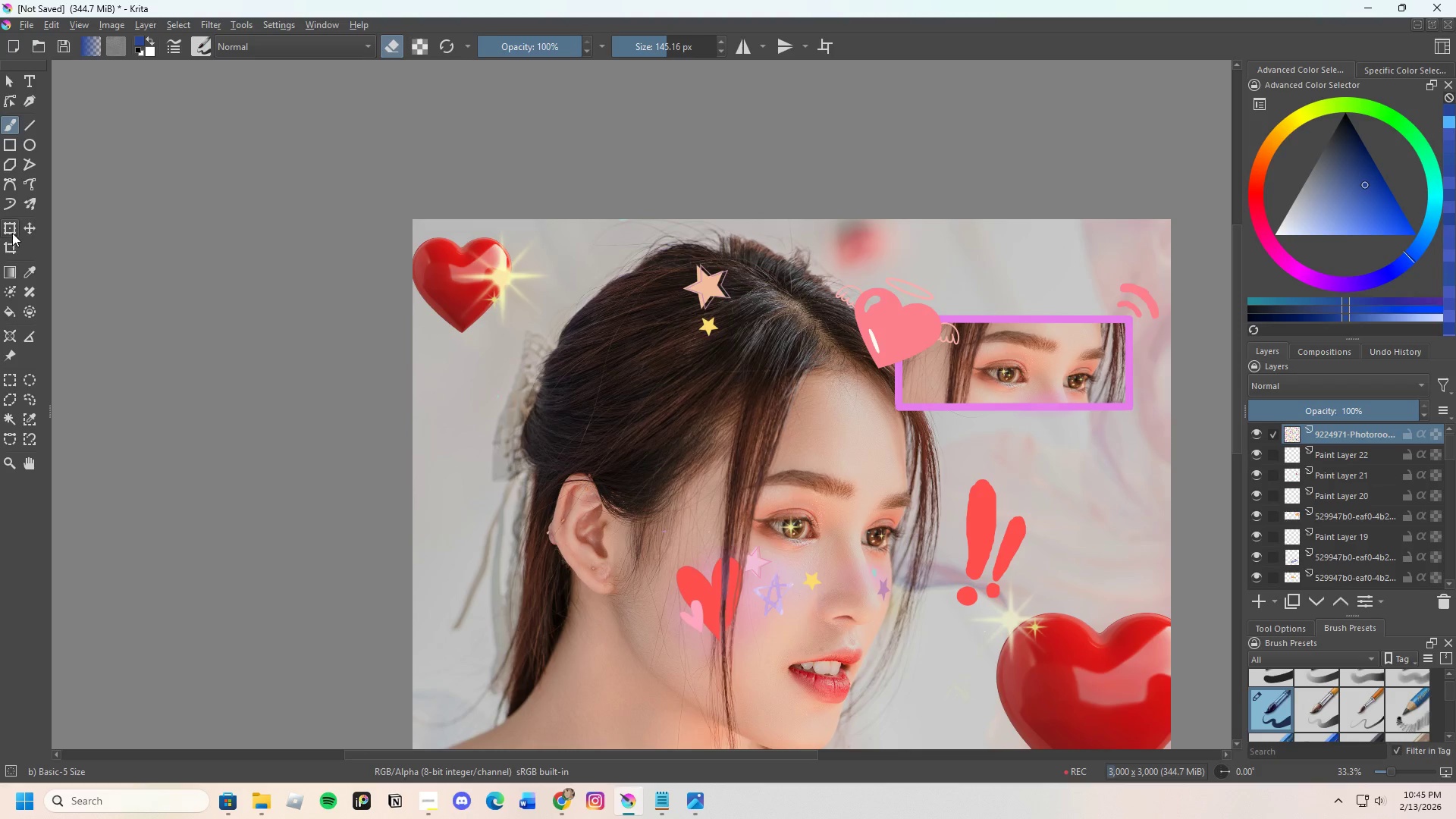 
left_click([14, 225])
 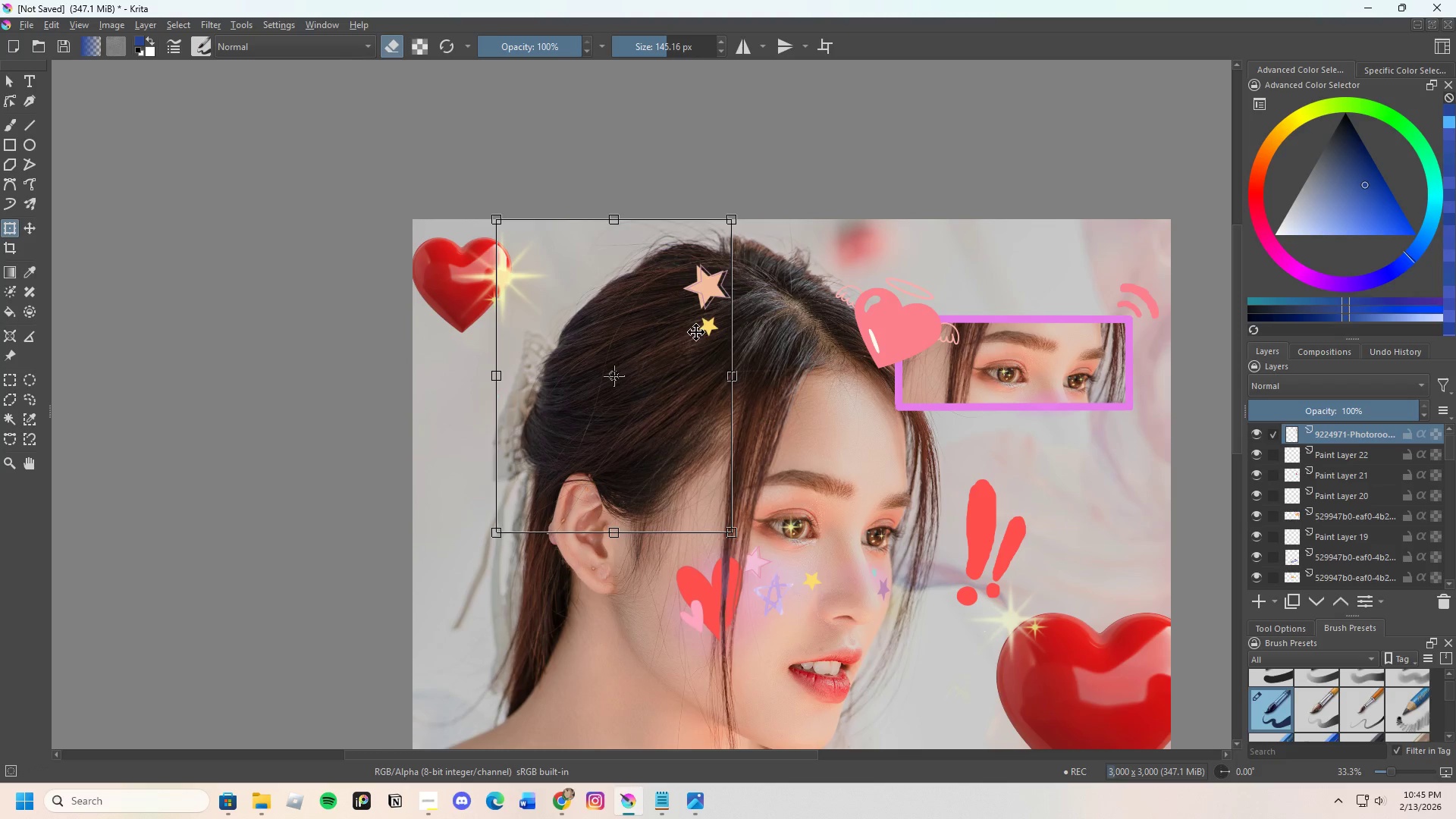 
left_click_drag(start_coordinate=[696, 317], to_coordinate=[593, 406])
 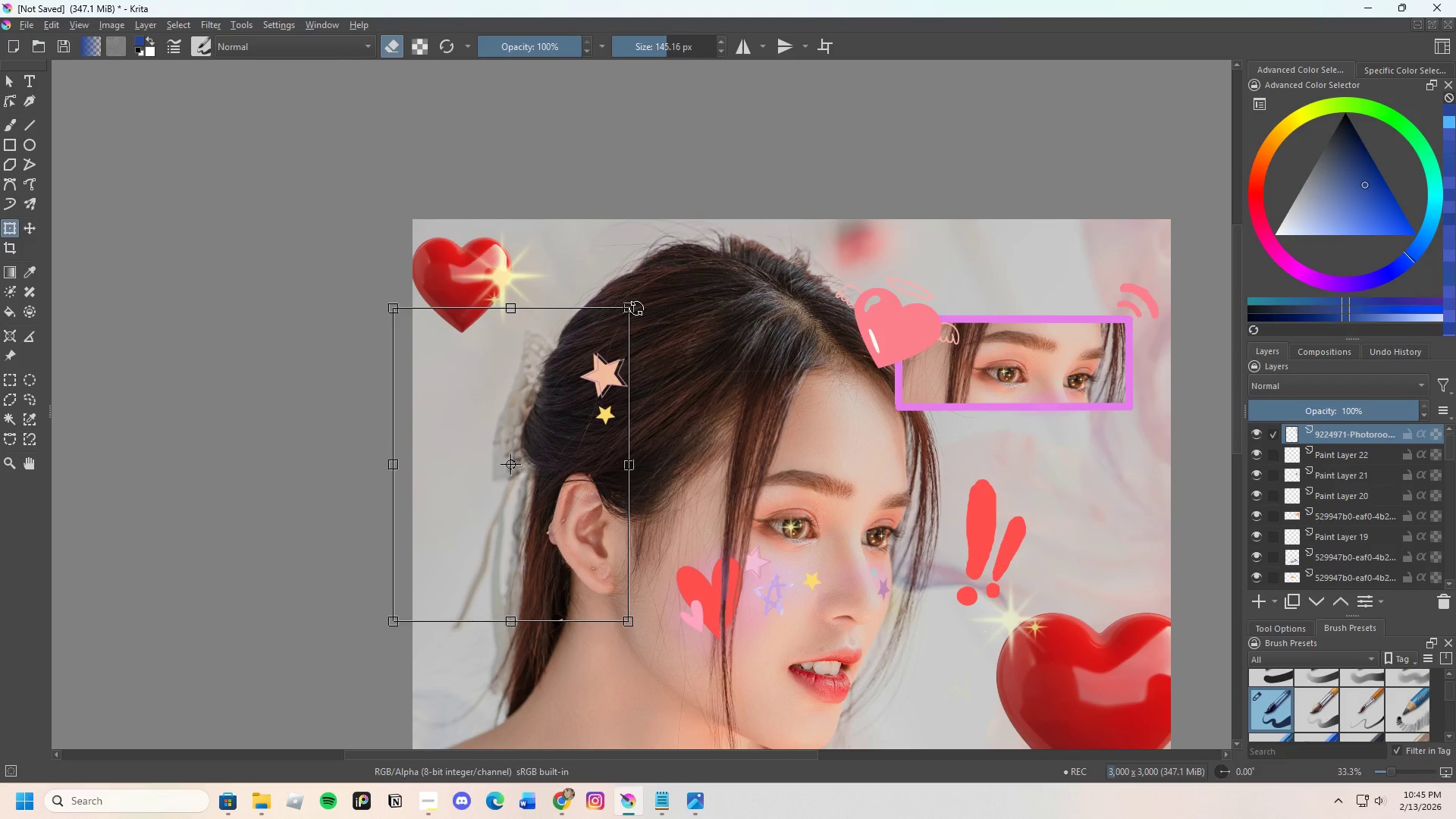 
left_click_drag(start_coordinate=[636, 308], to_coordinate=[737, 318])
 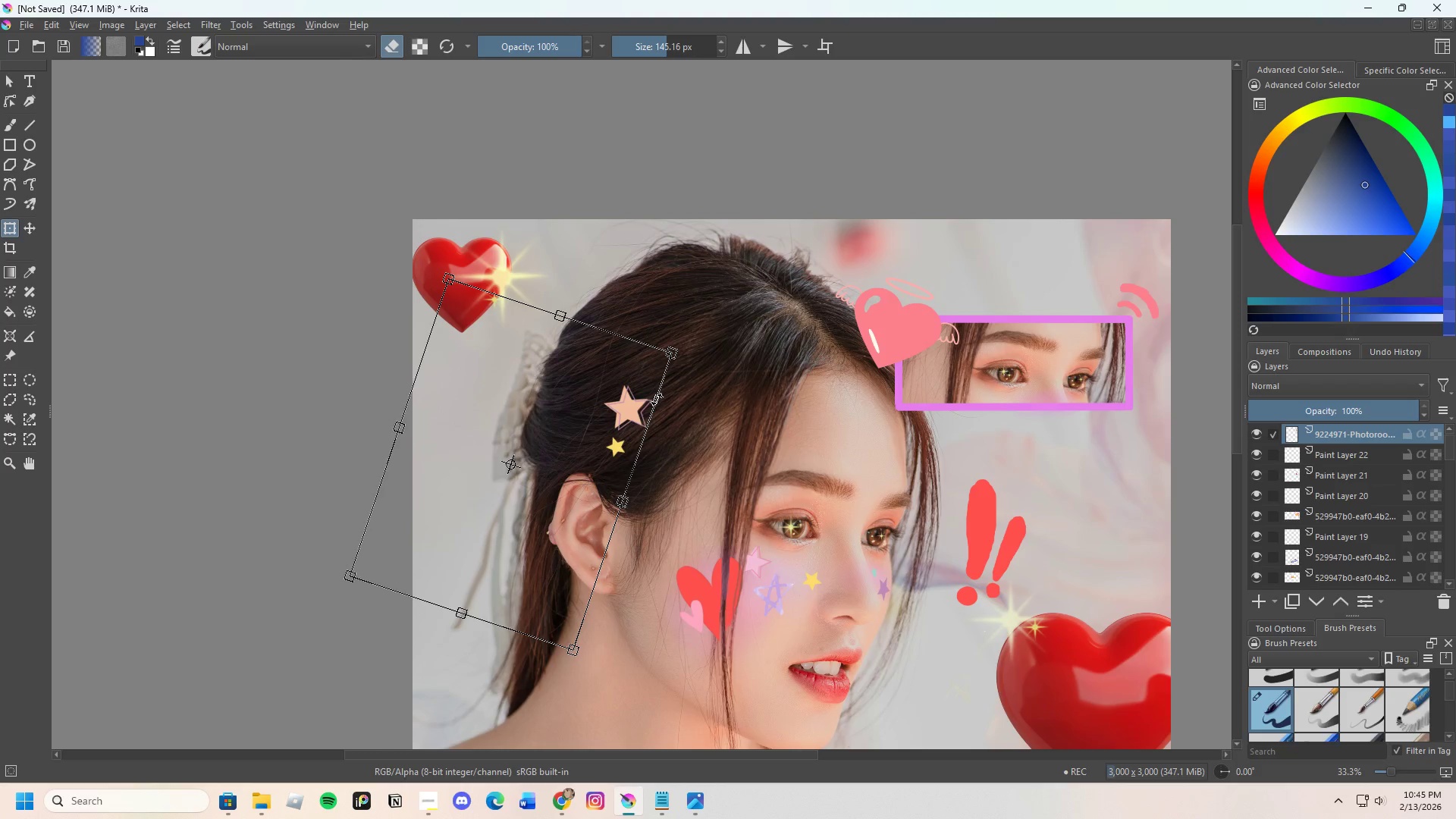 
left_click_drag(start_coordinate=[660, 400], to_coordinate=[703, 402])
 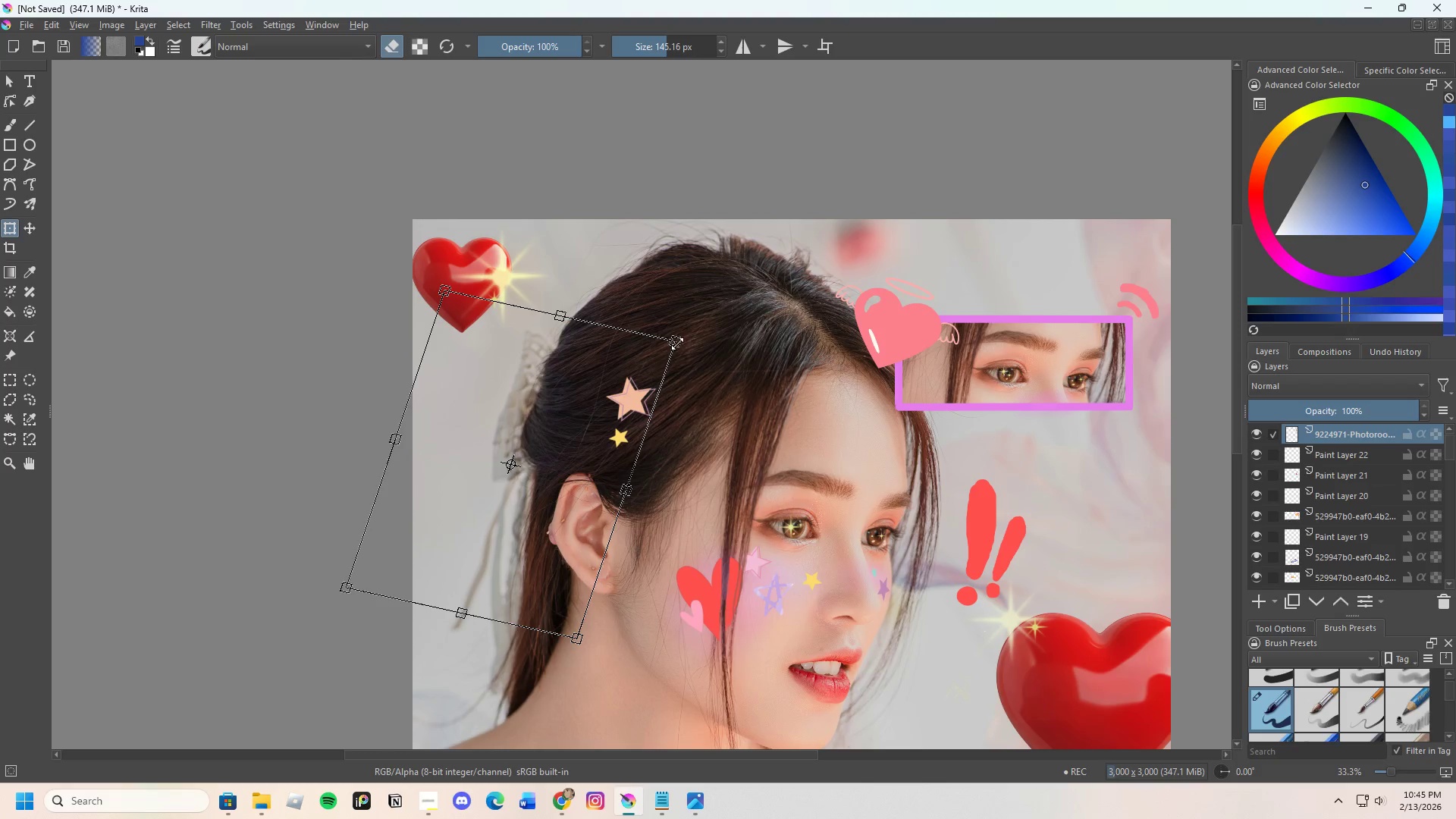 
left_click_drag(start_coordinate=[682, 340], to_coordinate=[723, 312])
 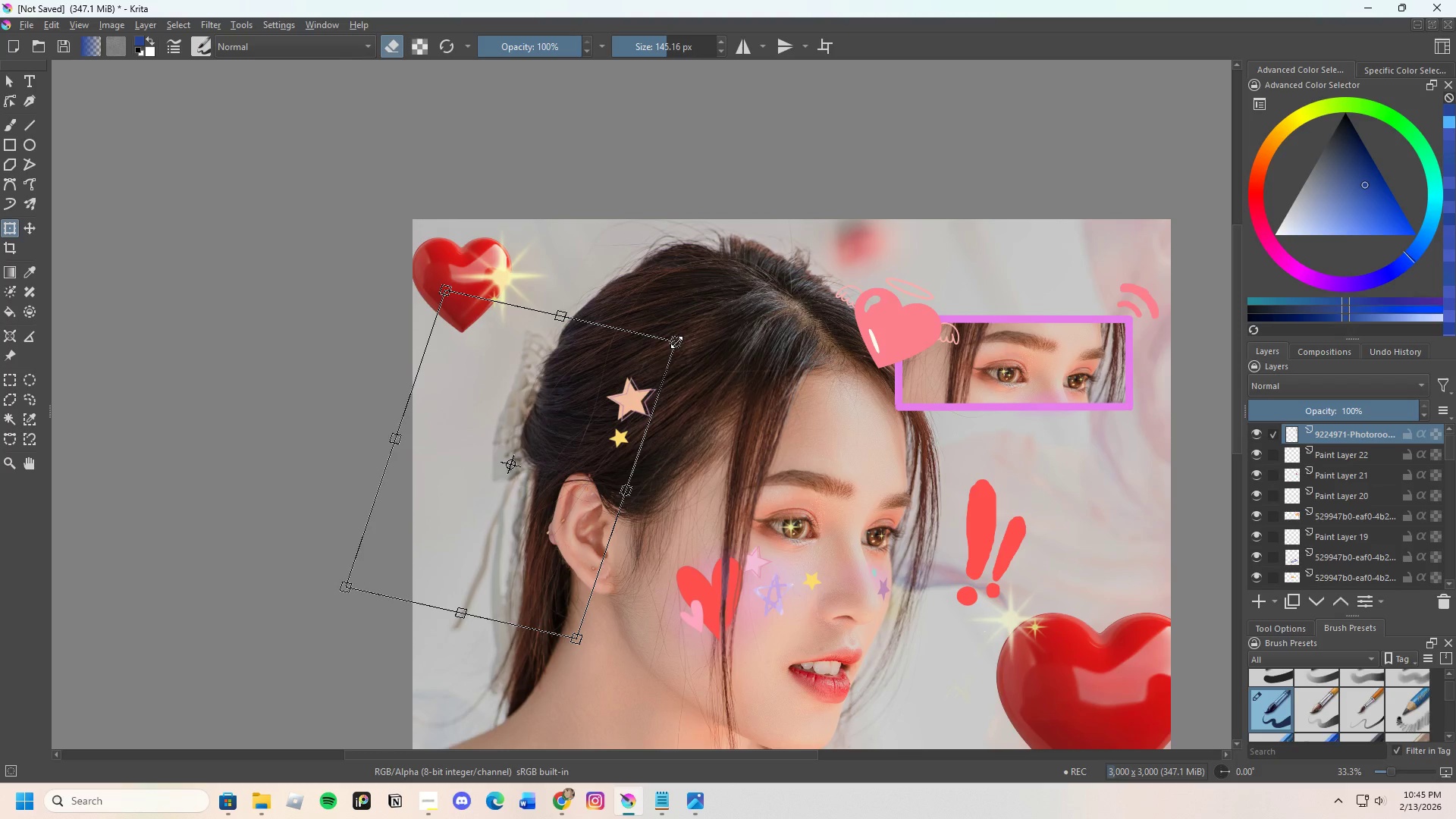 
left_click_drag(start_coordinate=[676, 342], to_coordinate=[733, 297])
 